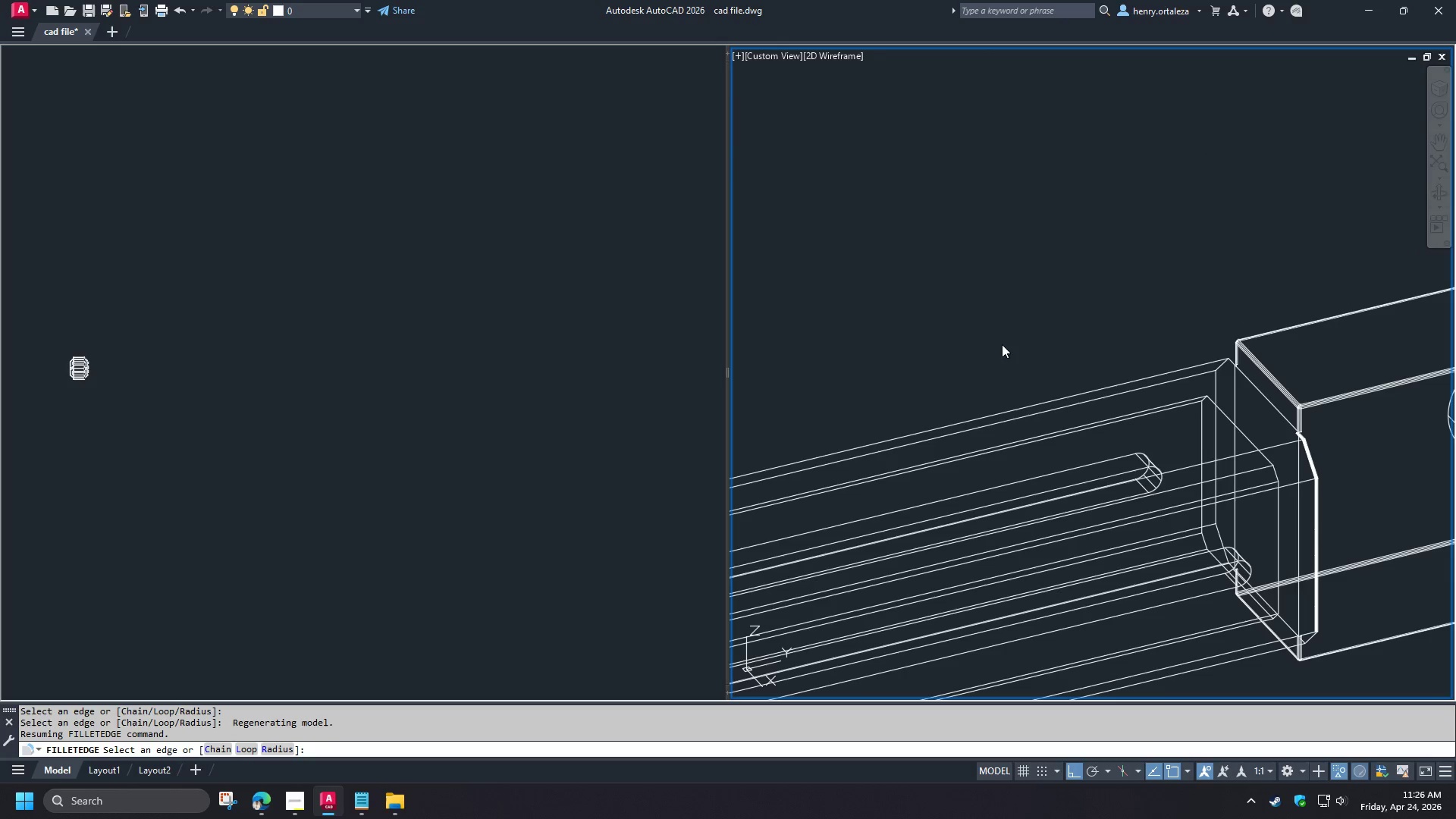 
scroll: coordinate [1079, 434], scroll_direction: down, amount: 2.0
 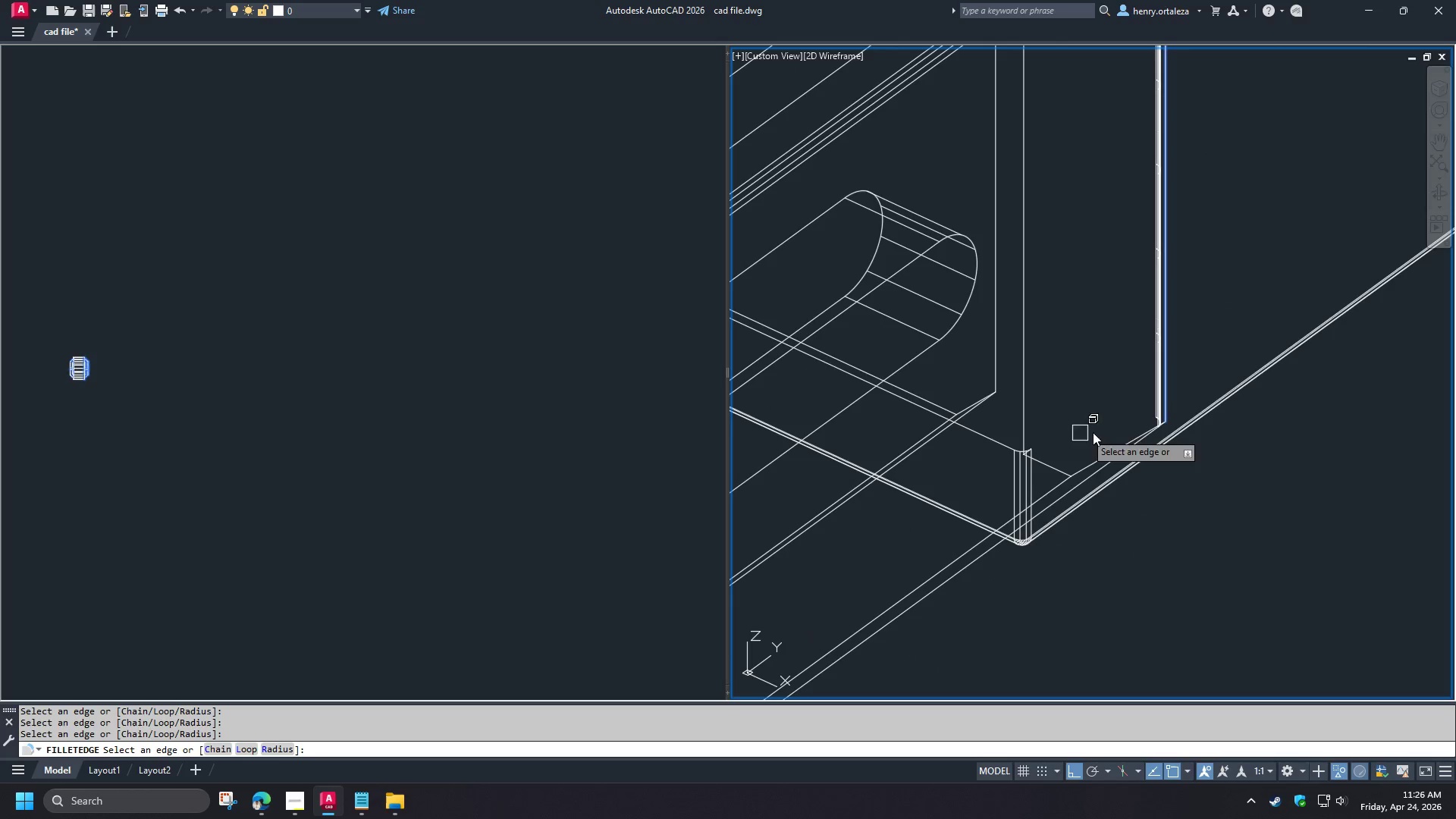 
hold_key(key=ShiftLeft, duration=1.03)
 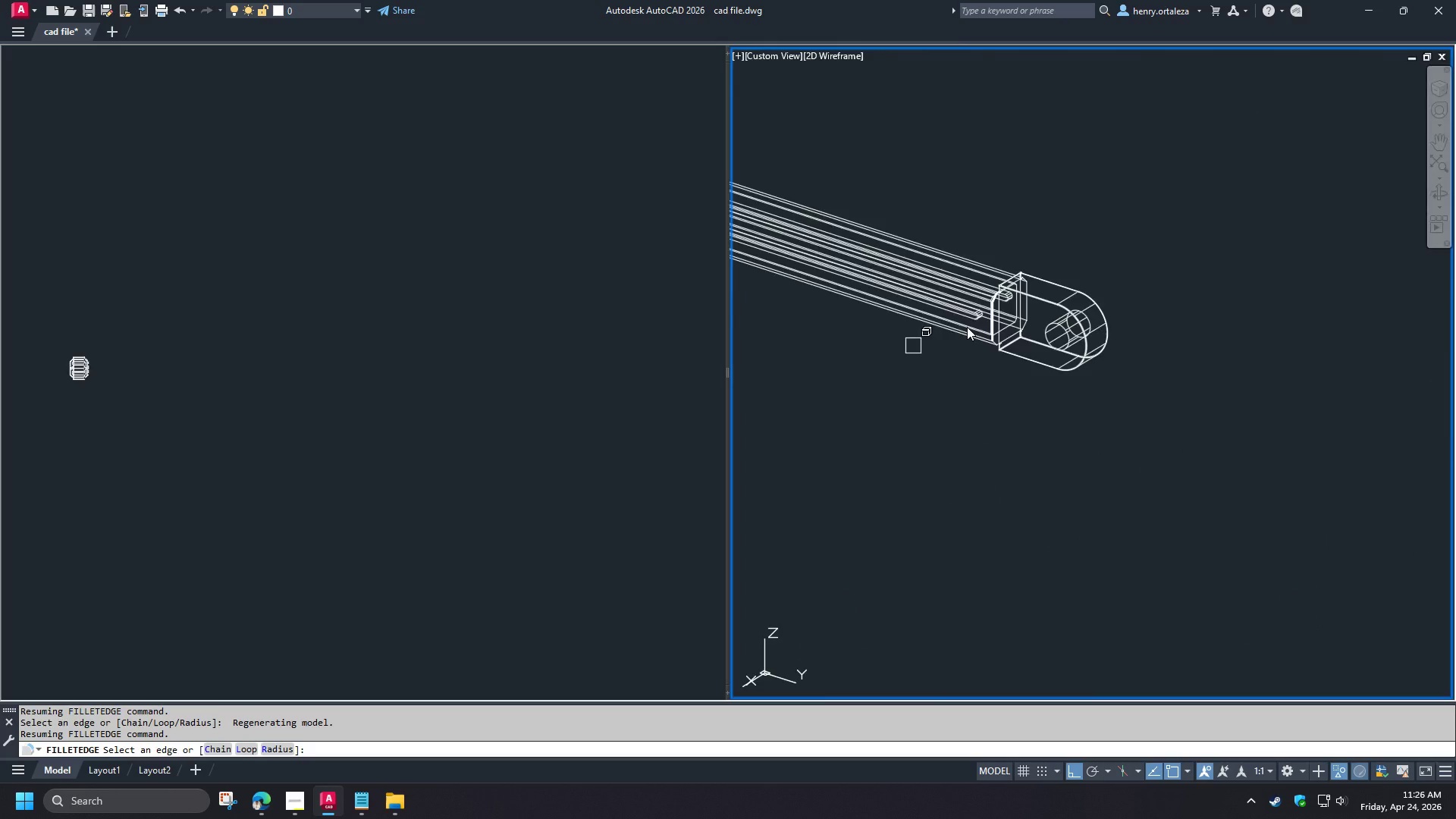 
scroll: coordinate [916, 318], scroll_direction: down, amount: 6.0
 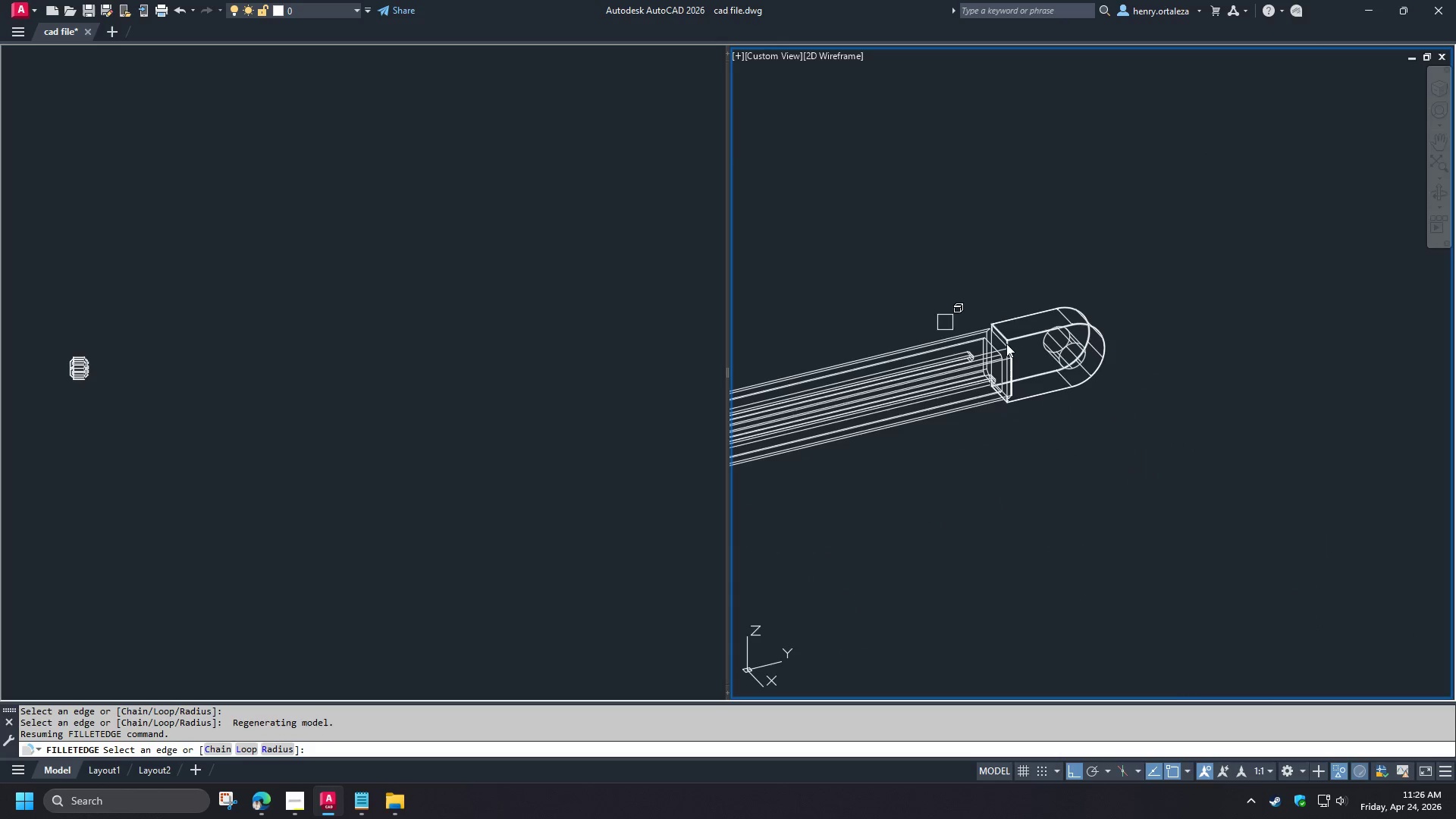 
scroll: coordinate [1116, 406], scroll_direction: up, amount: 5.0
 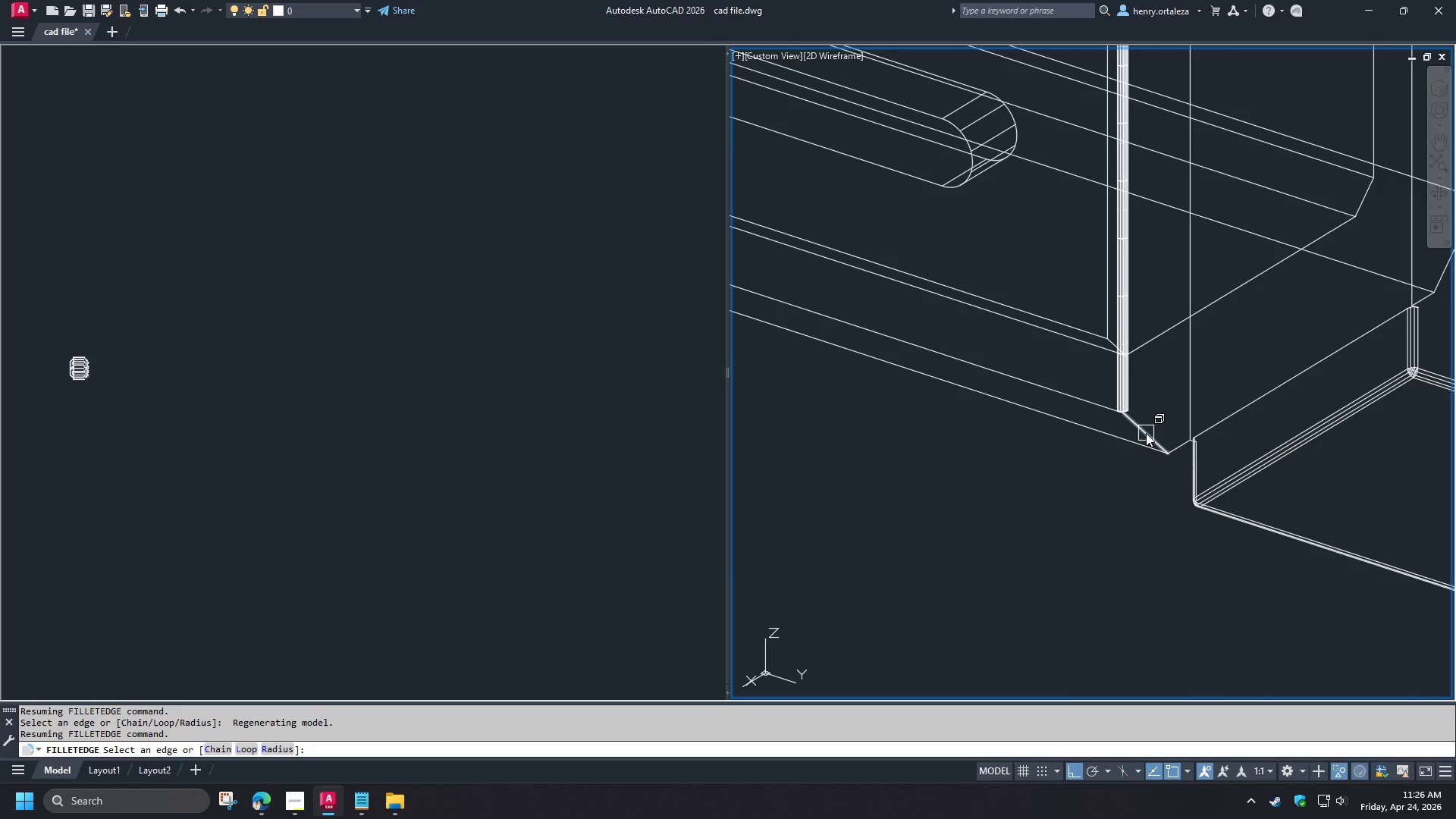 
left_click([1146, 433])
 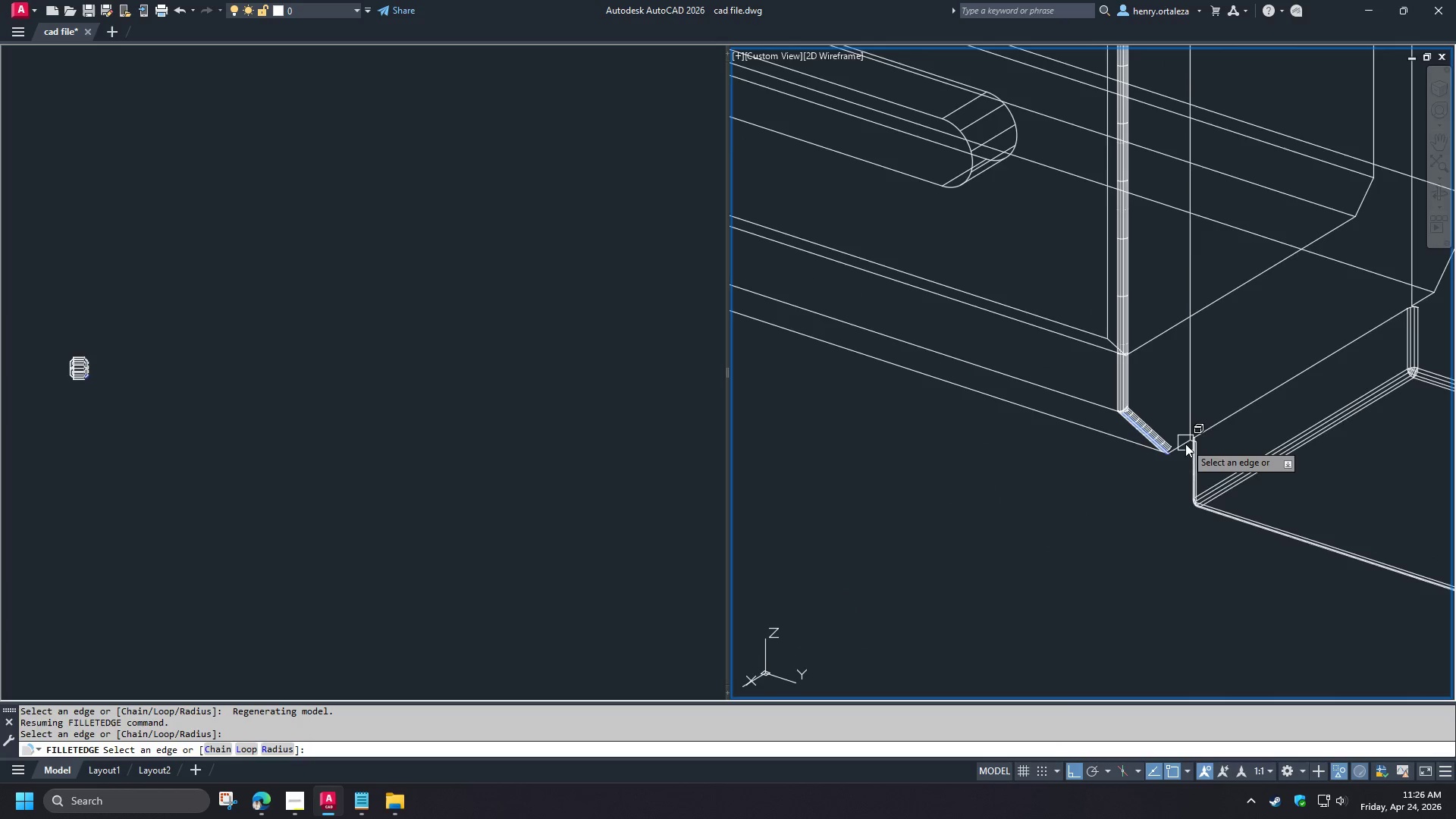 
left_click([1168, 447])
 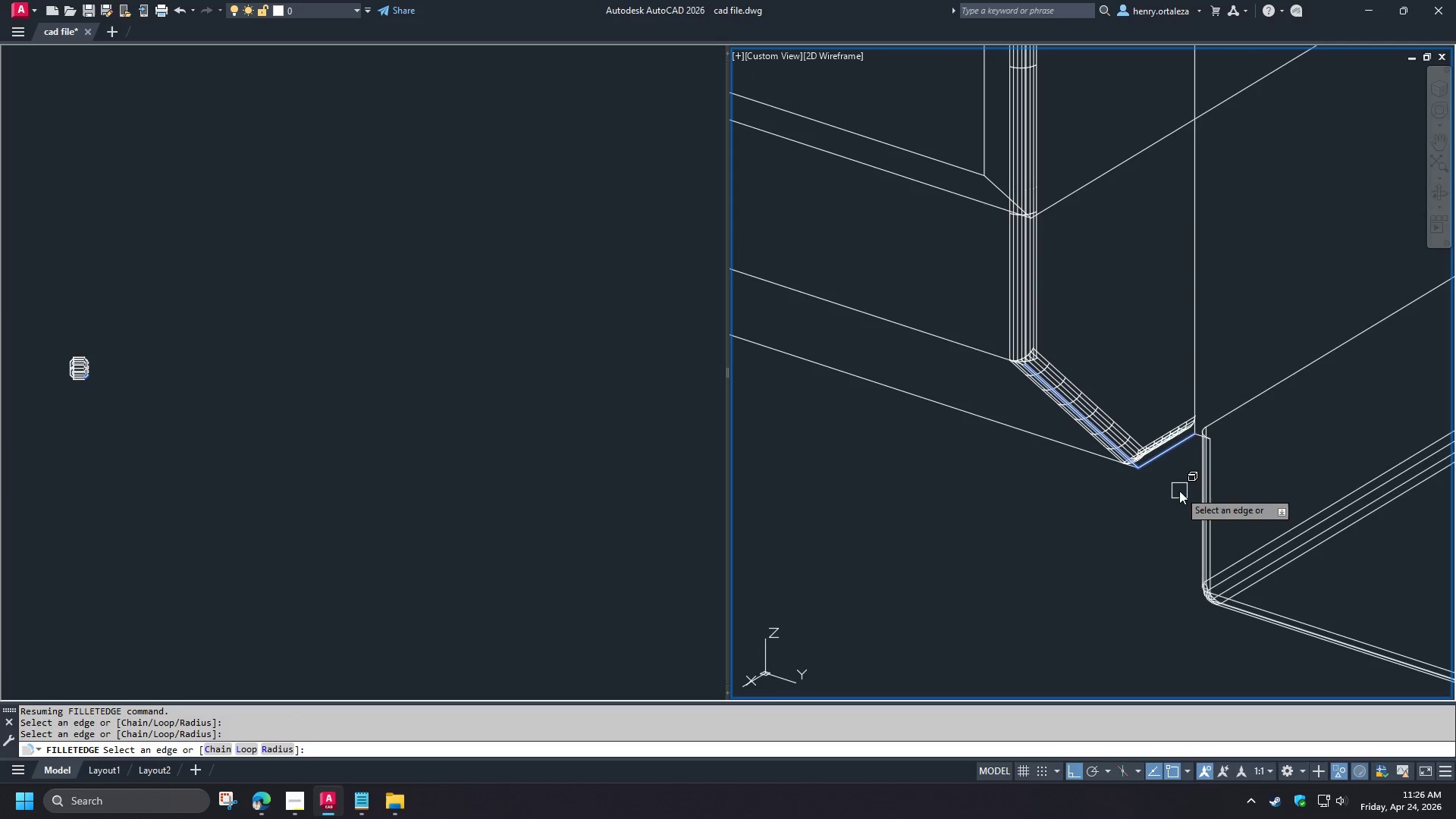 
scroll: coordinate [1188, 445], scroll_direction: up, amount: 2.0
 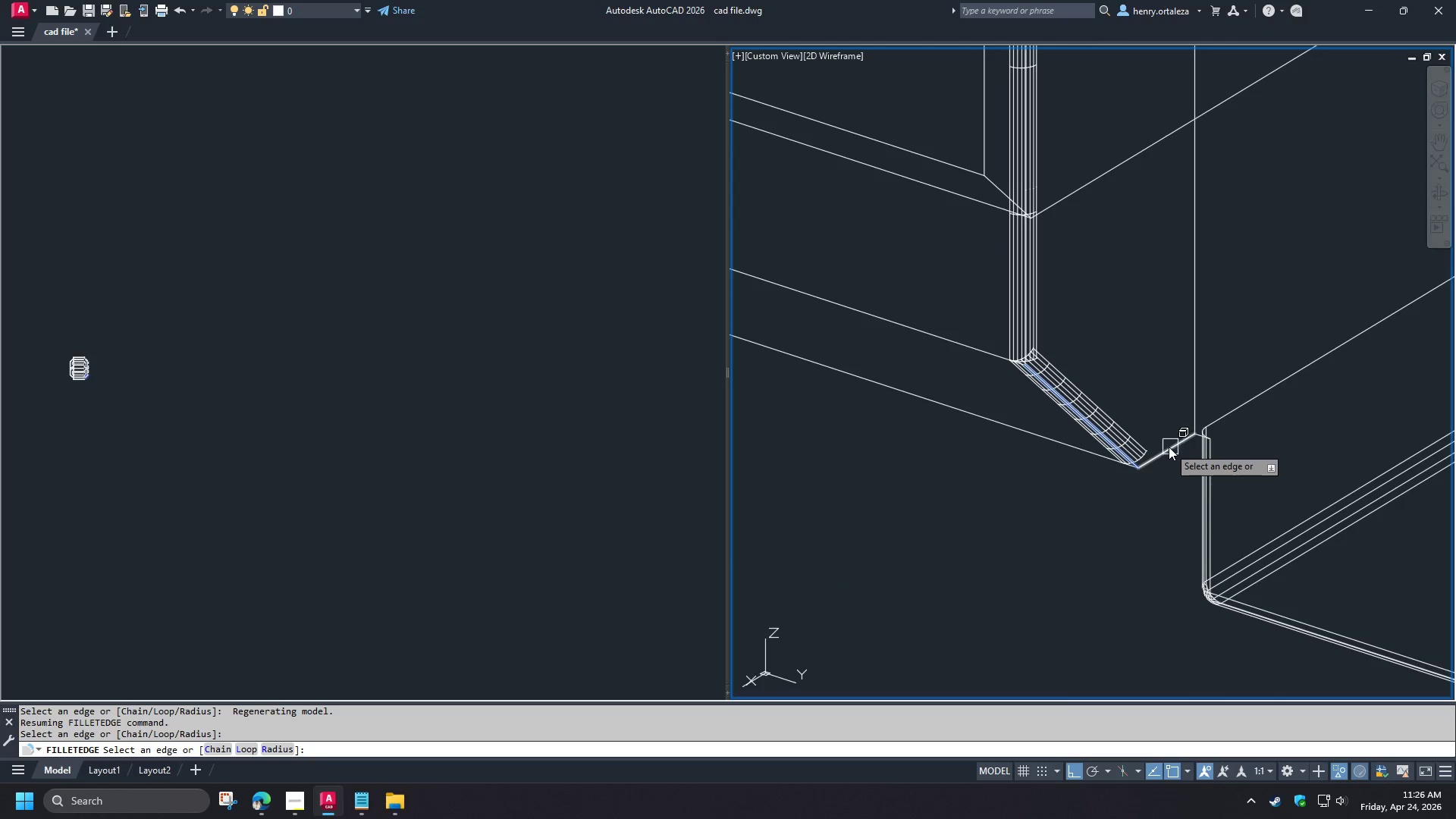 
key(Space)
 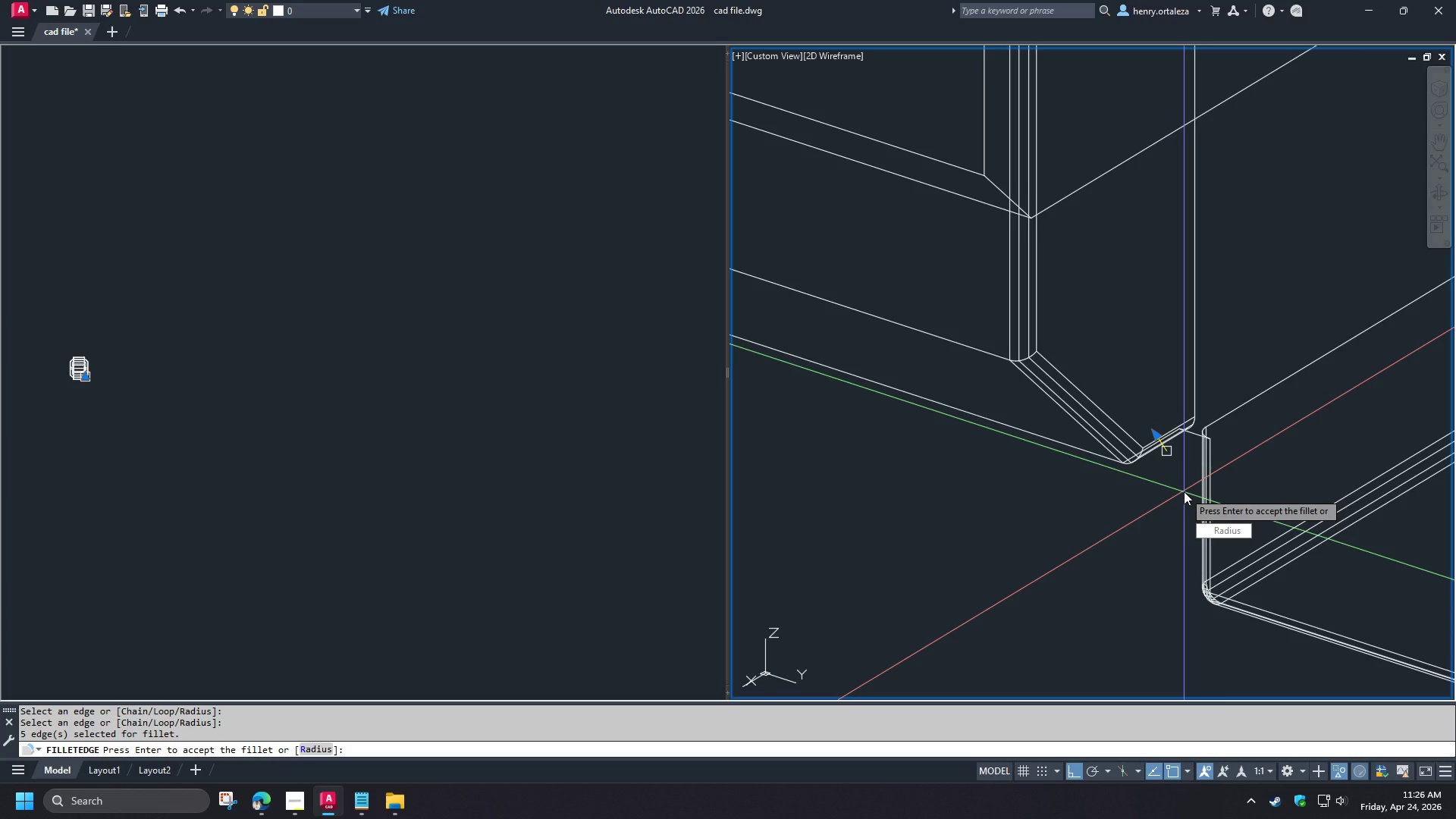 
key(Space)
 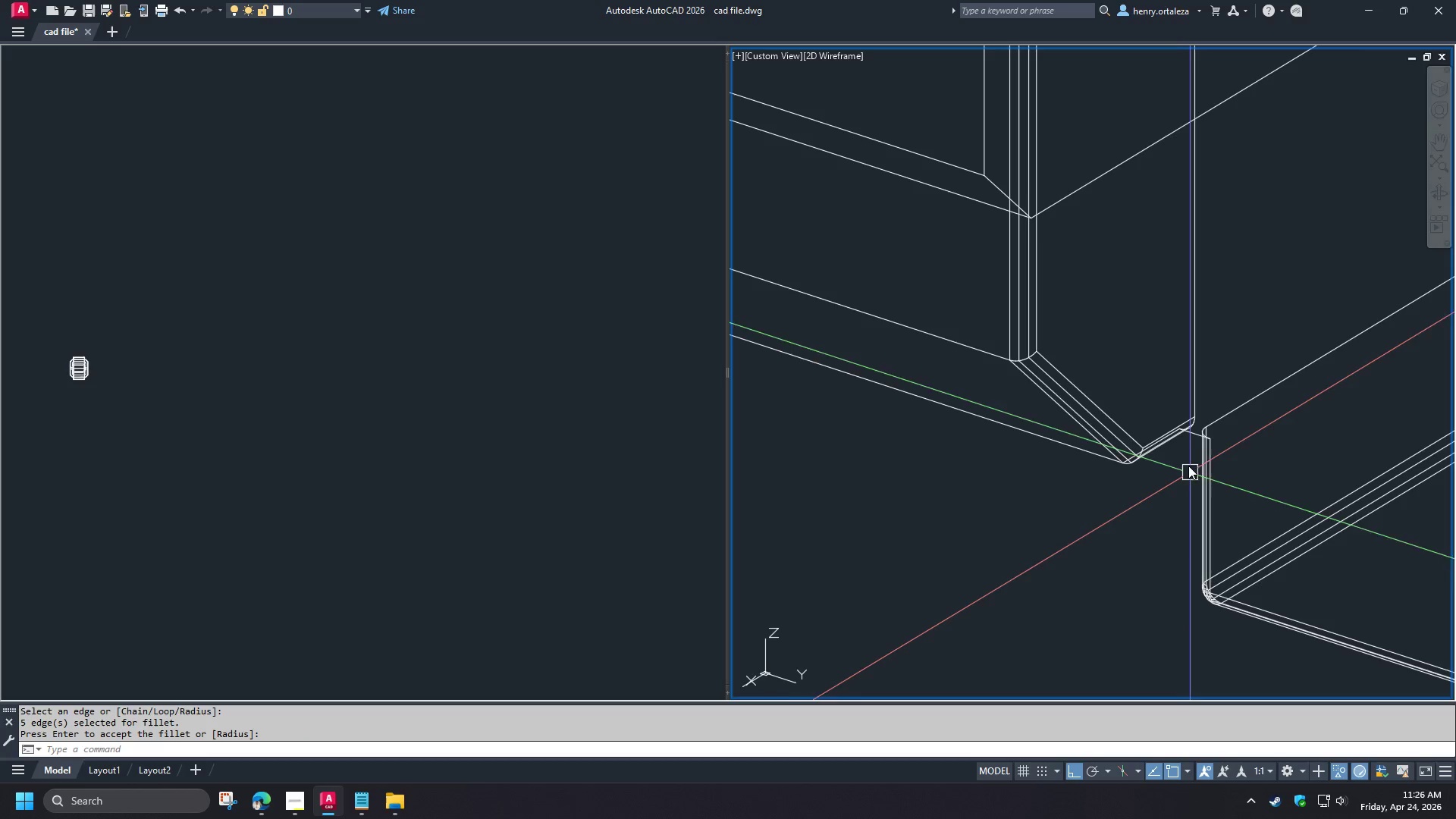 
key(Space)
 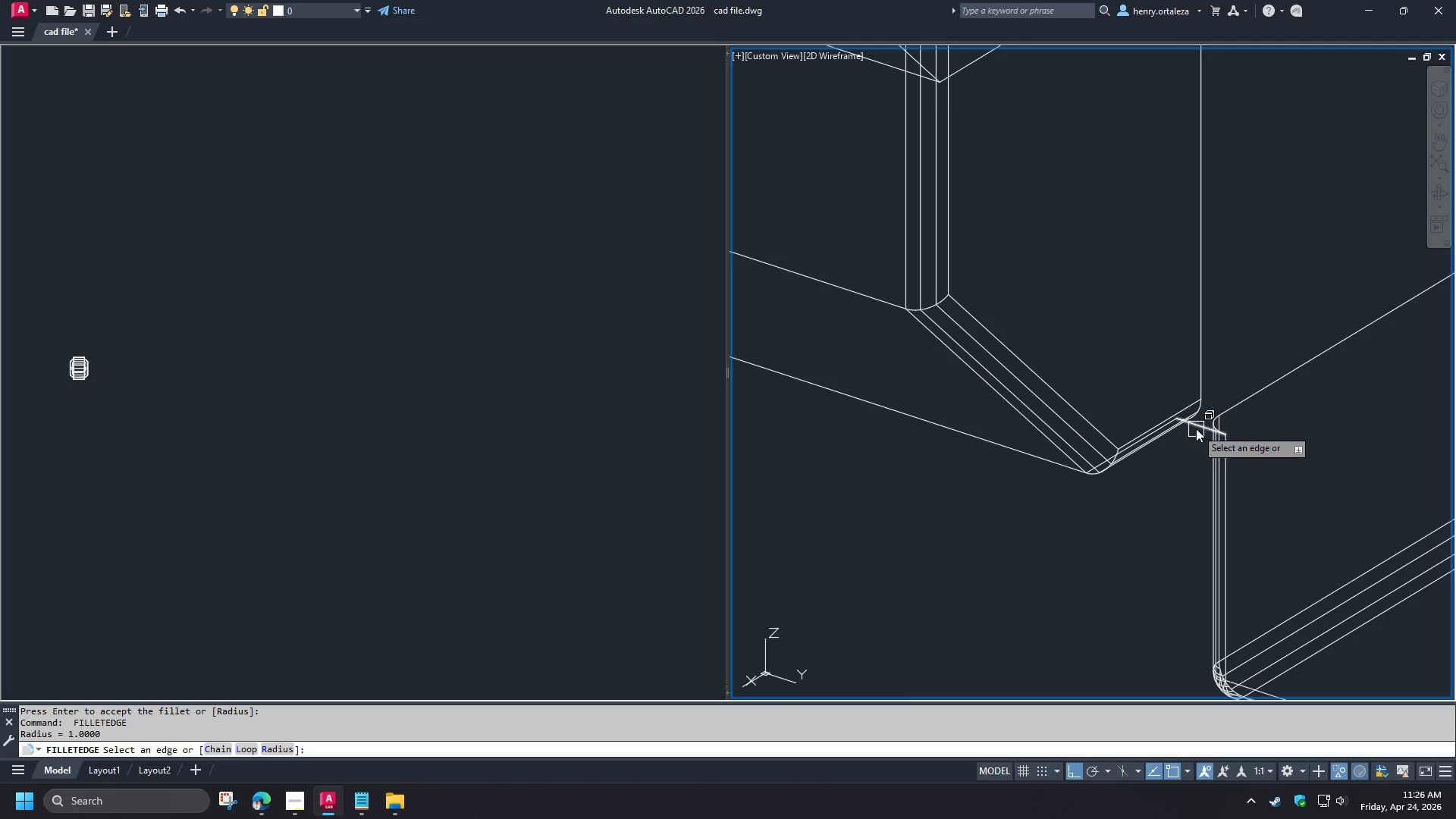 
scroll: coordinate [1184, 447], scroll_direction: up, amount: 1.0
 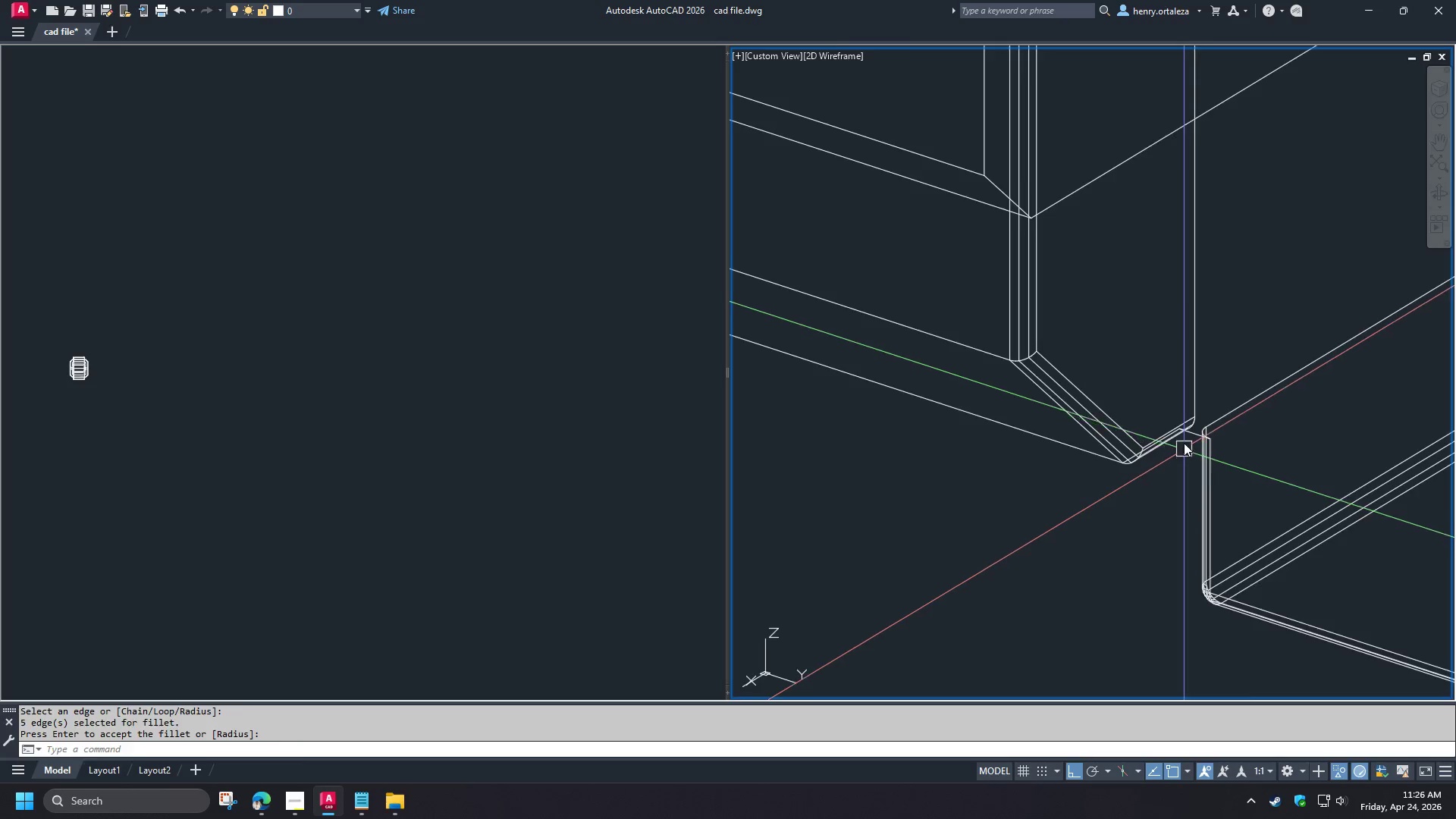 
left_click([1196, 428])
 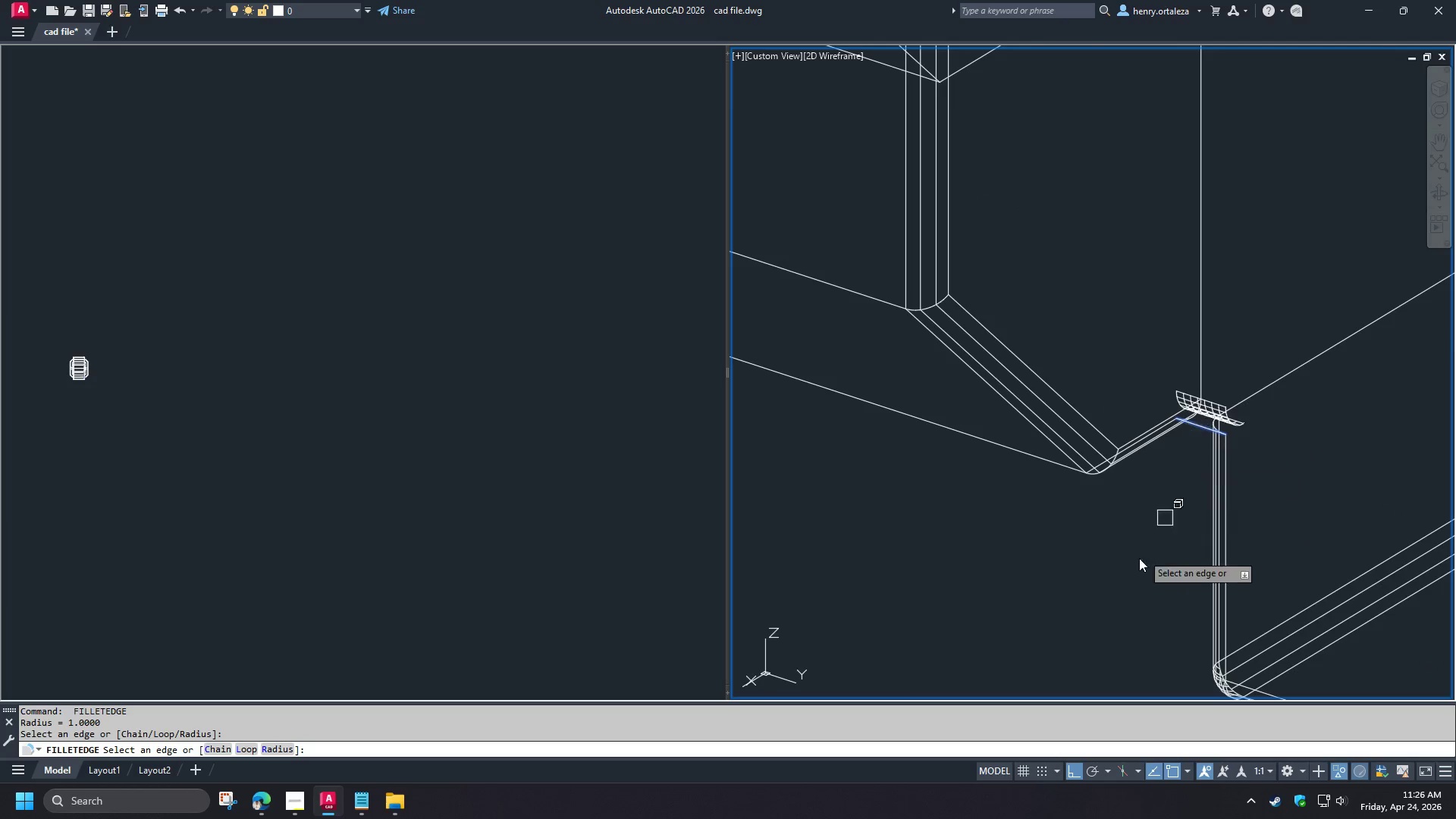 
scroll: coordinate [1136, 564], scroll_direction: down, amount: 3.0
 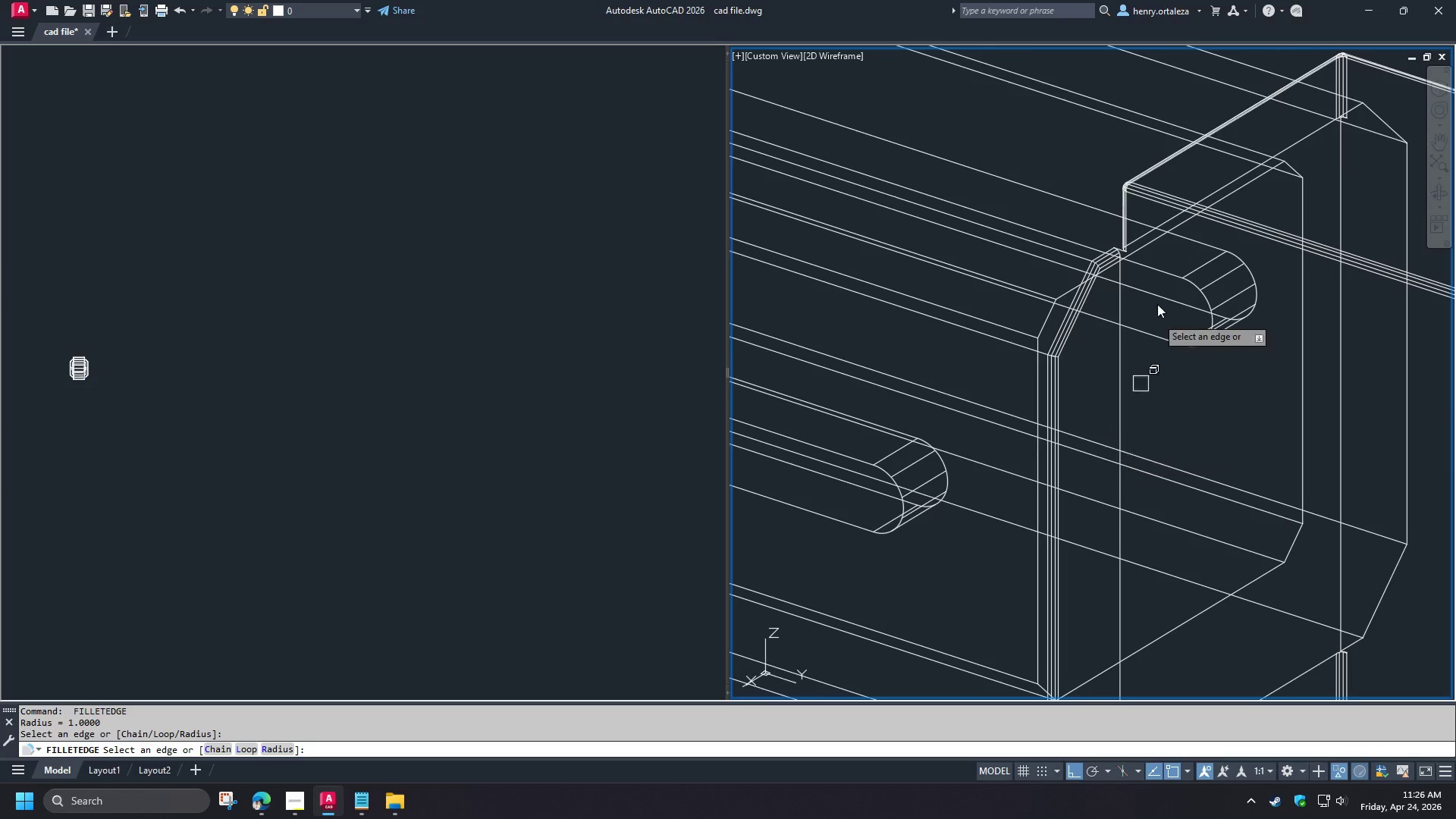 
scroll: coordinate [1121, 252], scroll_direction: up, amount: 4.0
 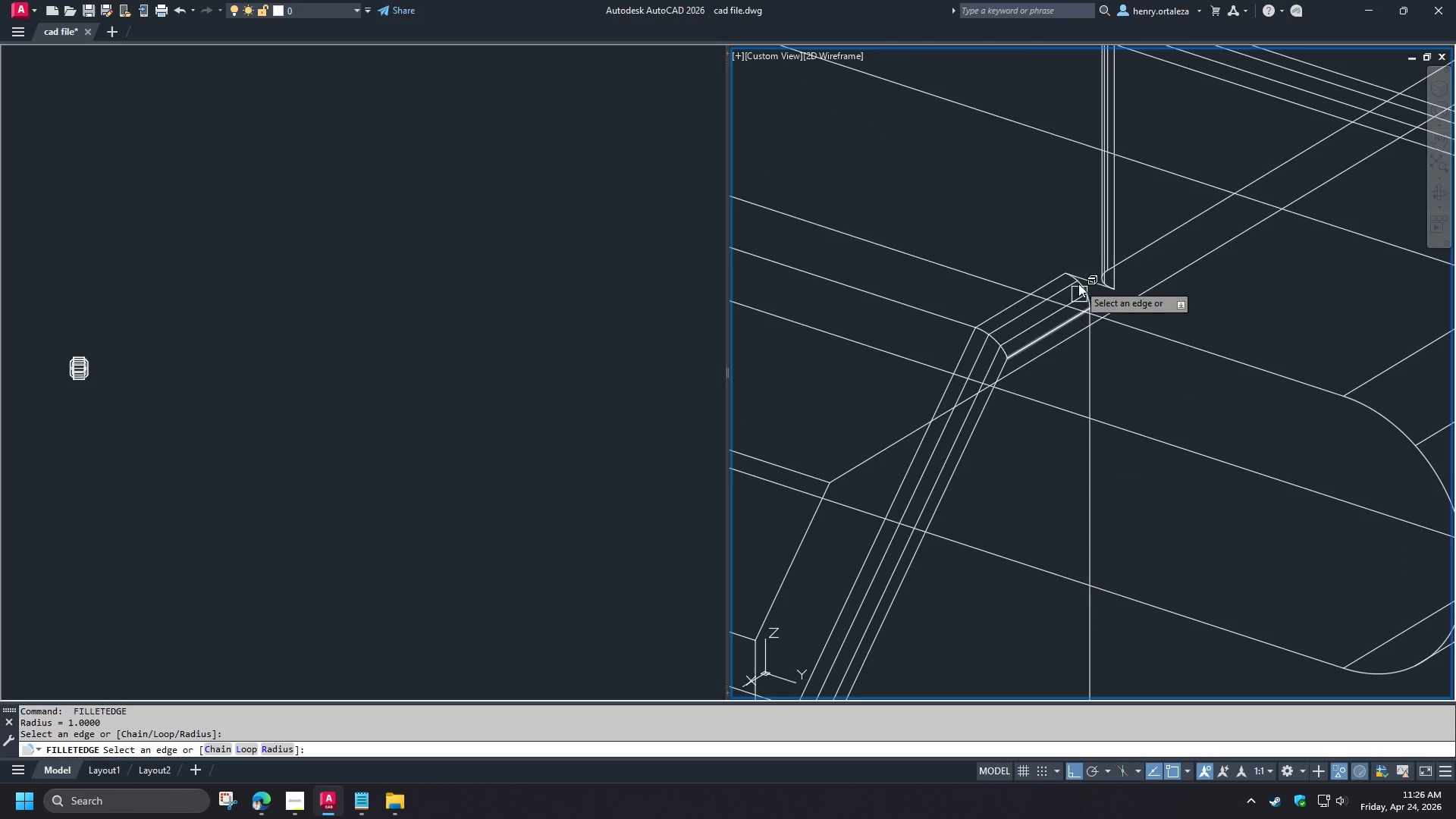 
left_click([1099, 286])
 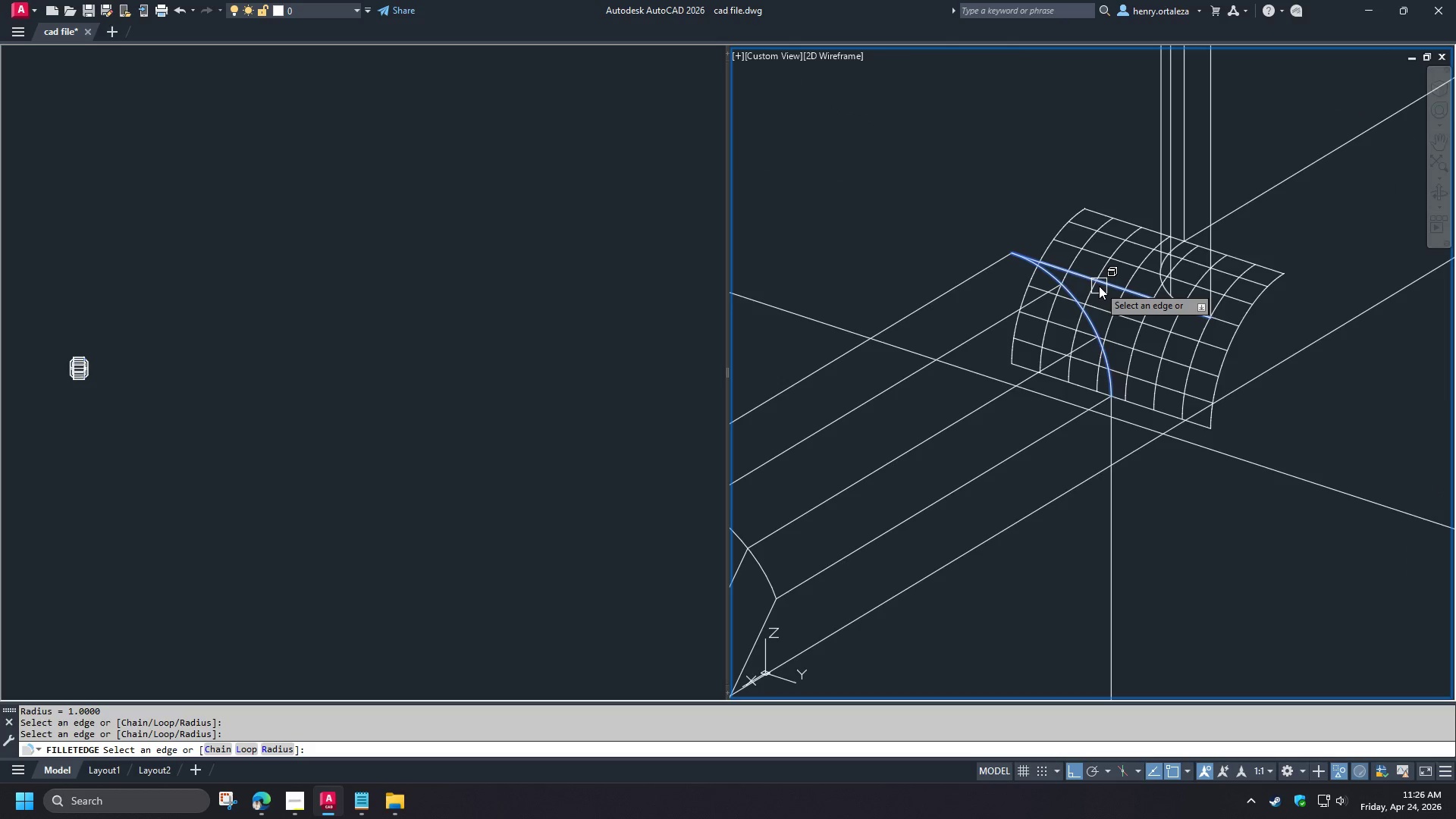 
scroll: coordinate [1081, 279], scroll_direction: up, amount: 3.0
 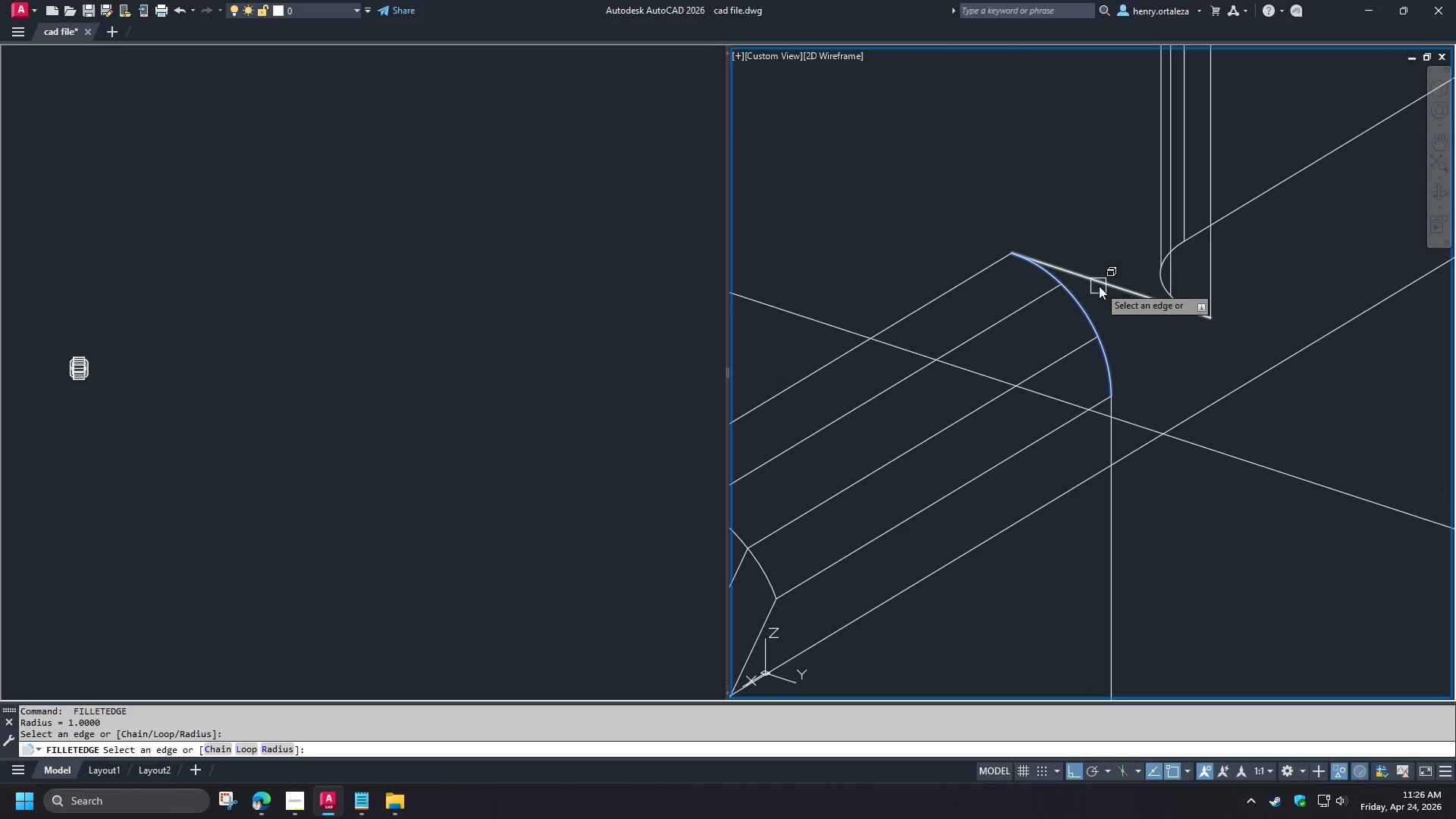 
key(Space)
 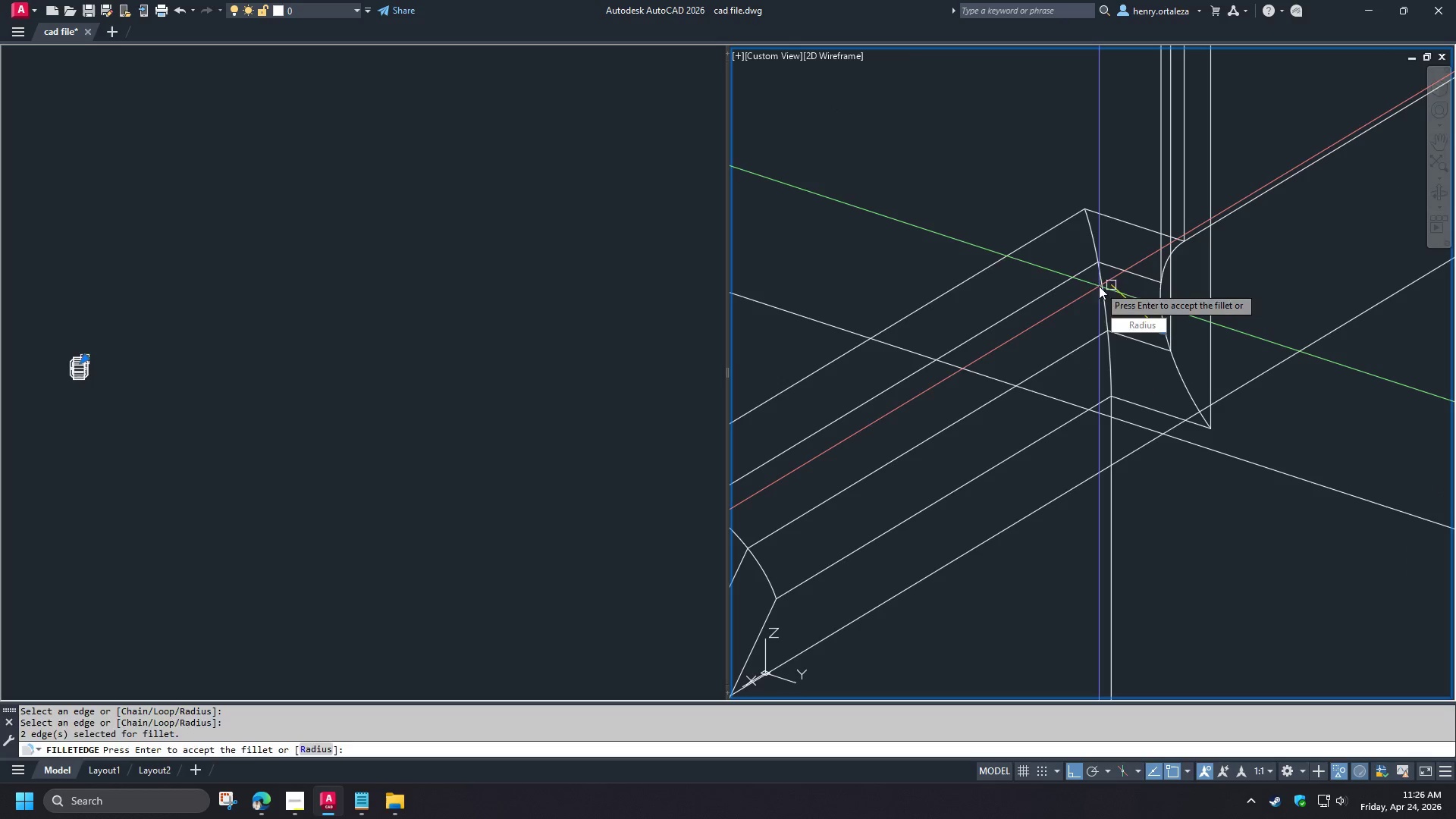 
key(Space)
 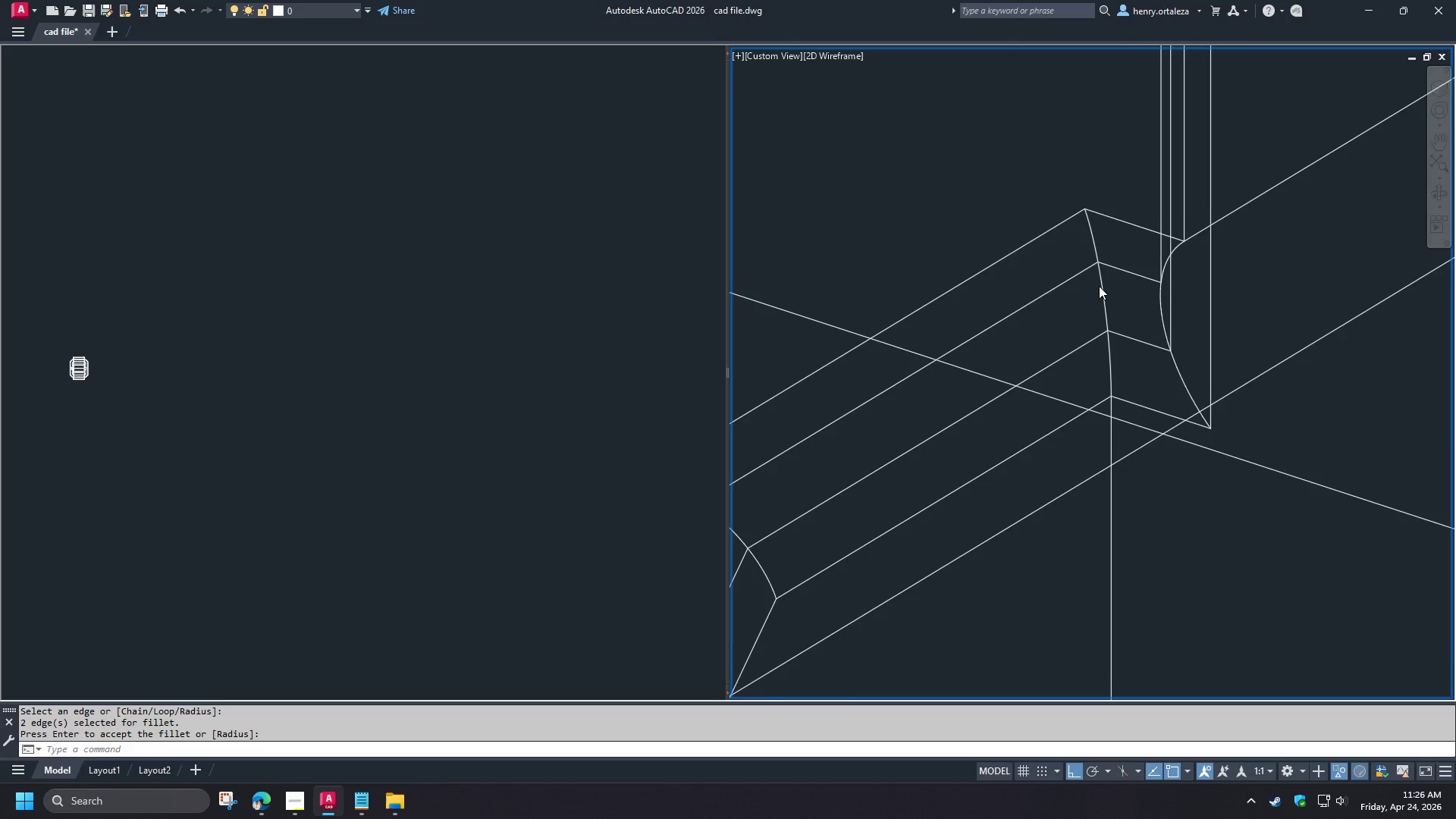 
hold_key(key=ShiftLeft, duration=1.17)
 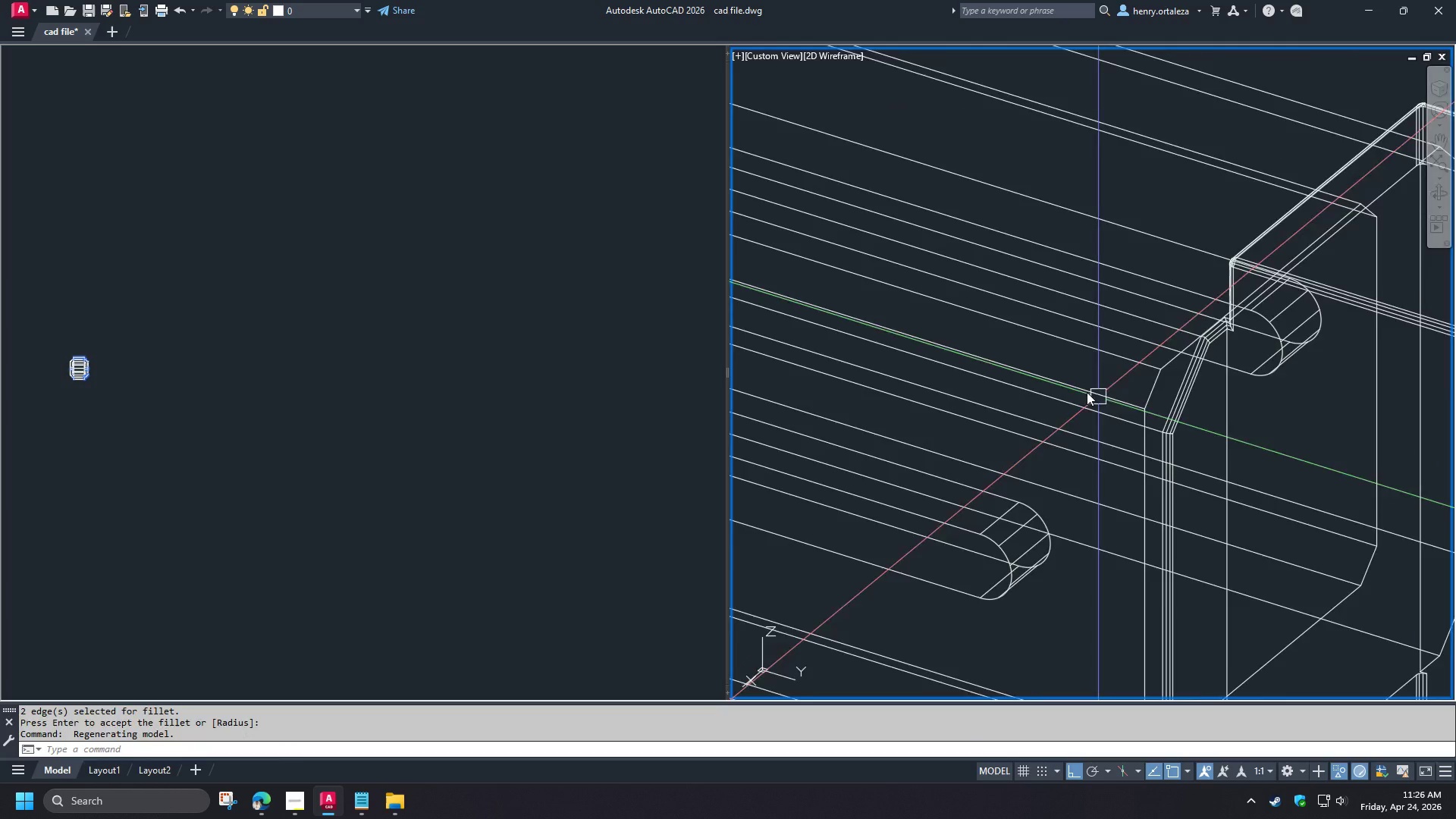 
scroll: coordinate [1080, 388], scroll_direction: down, amount: 8.0
 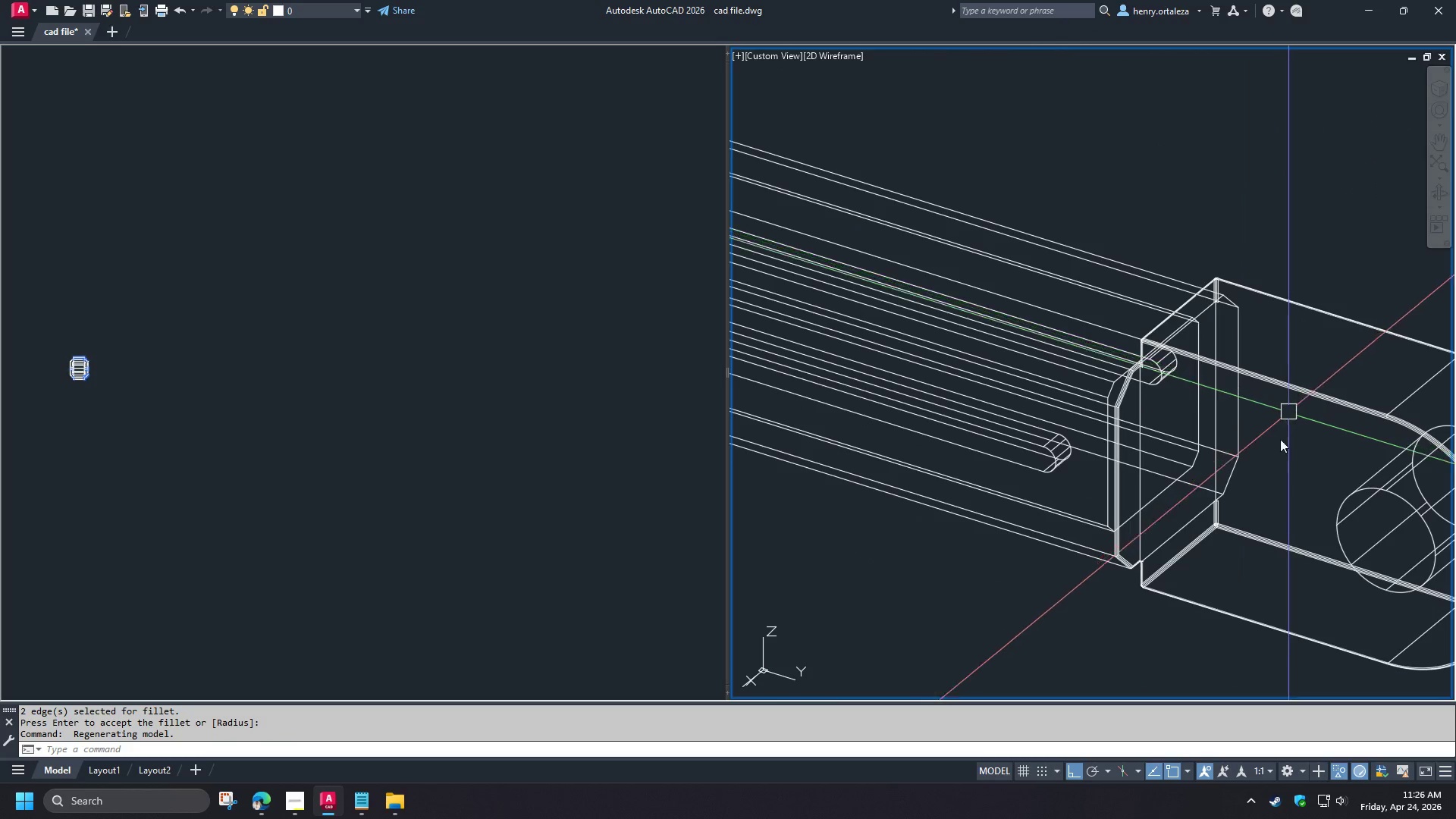 
key(Space)
 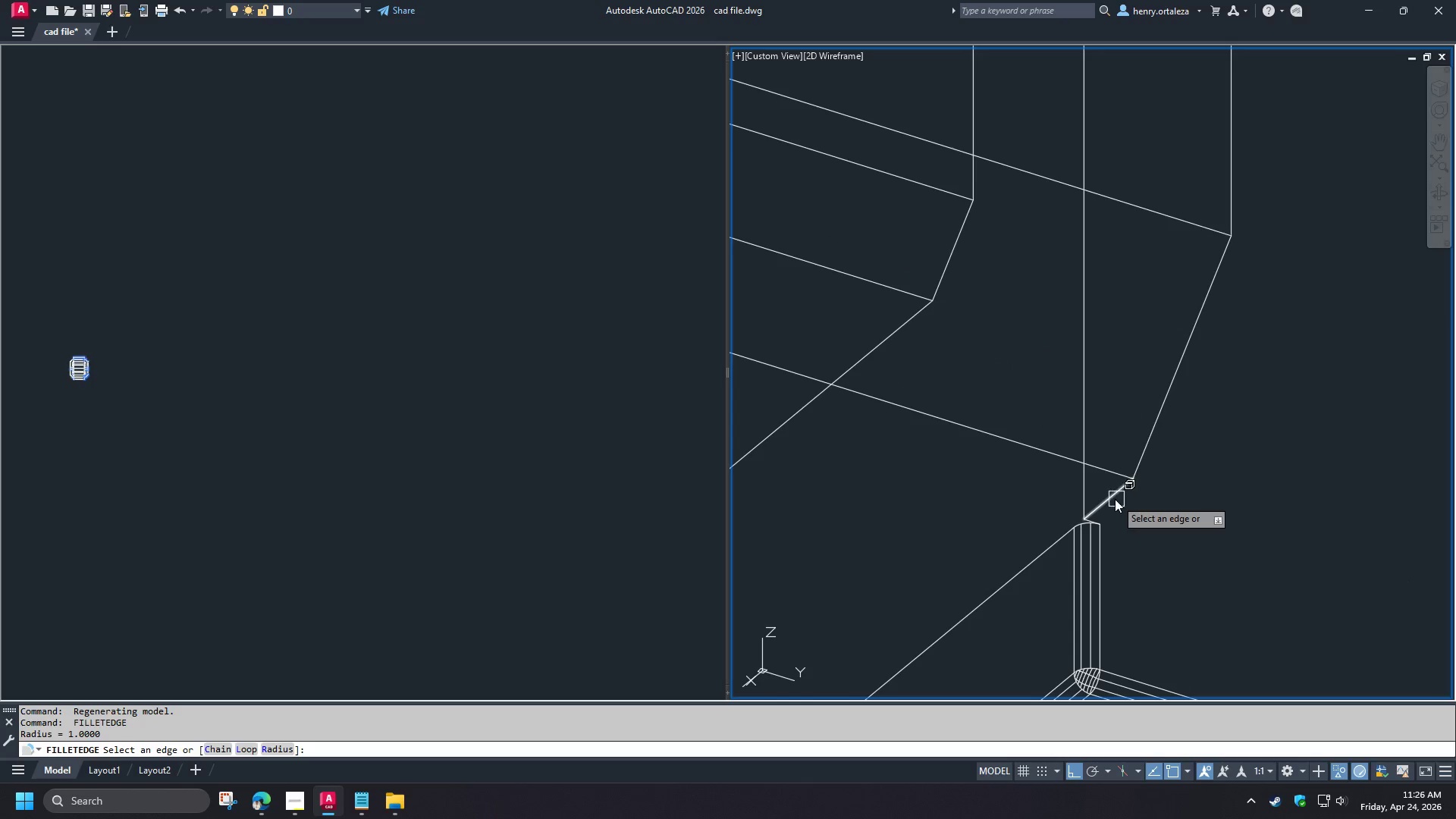 
scroll: coordinate [1227, 504], scroll_direction: up, amount: 4.0
 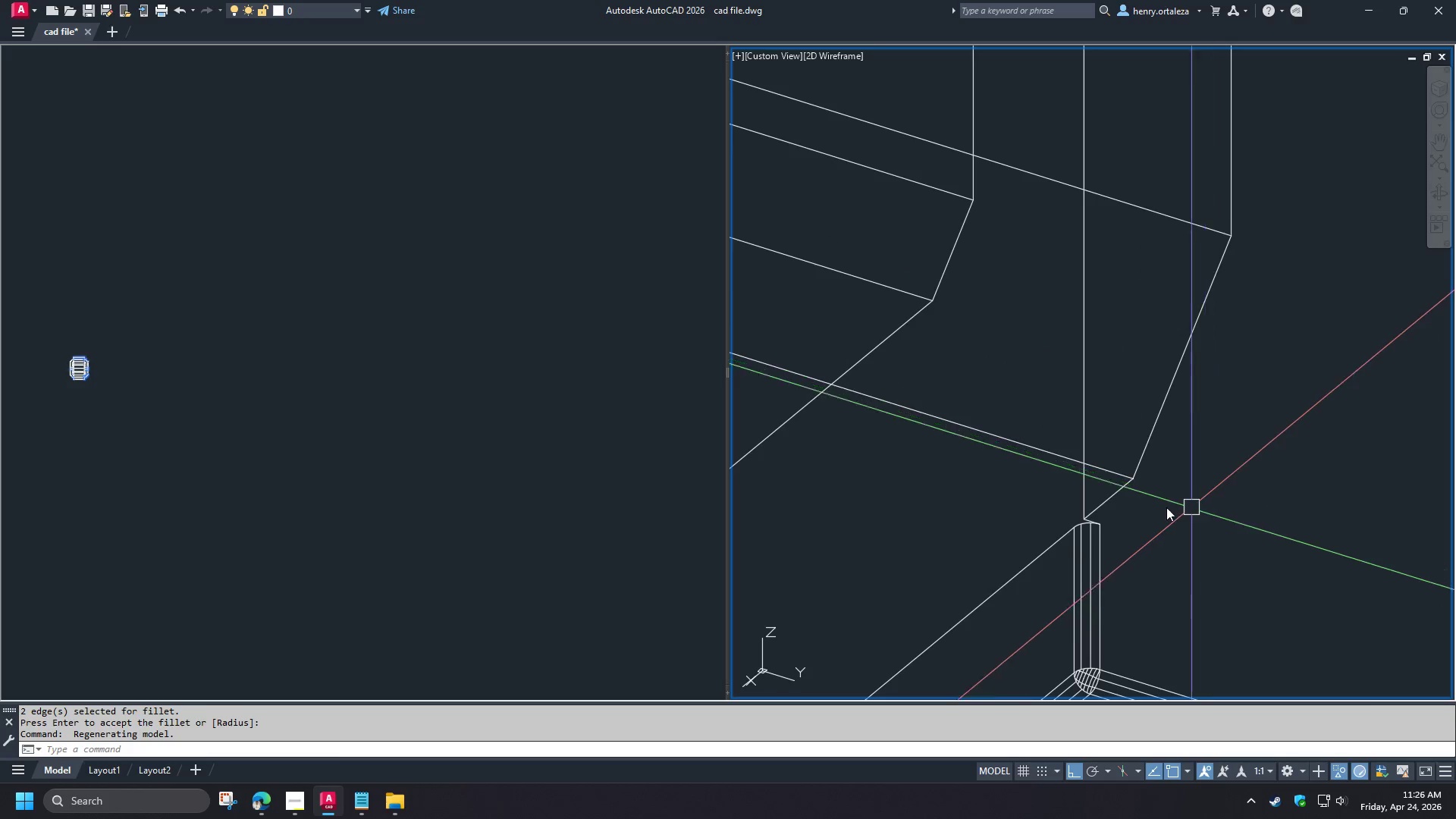 
left_click([1115, 499])
 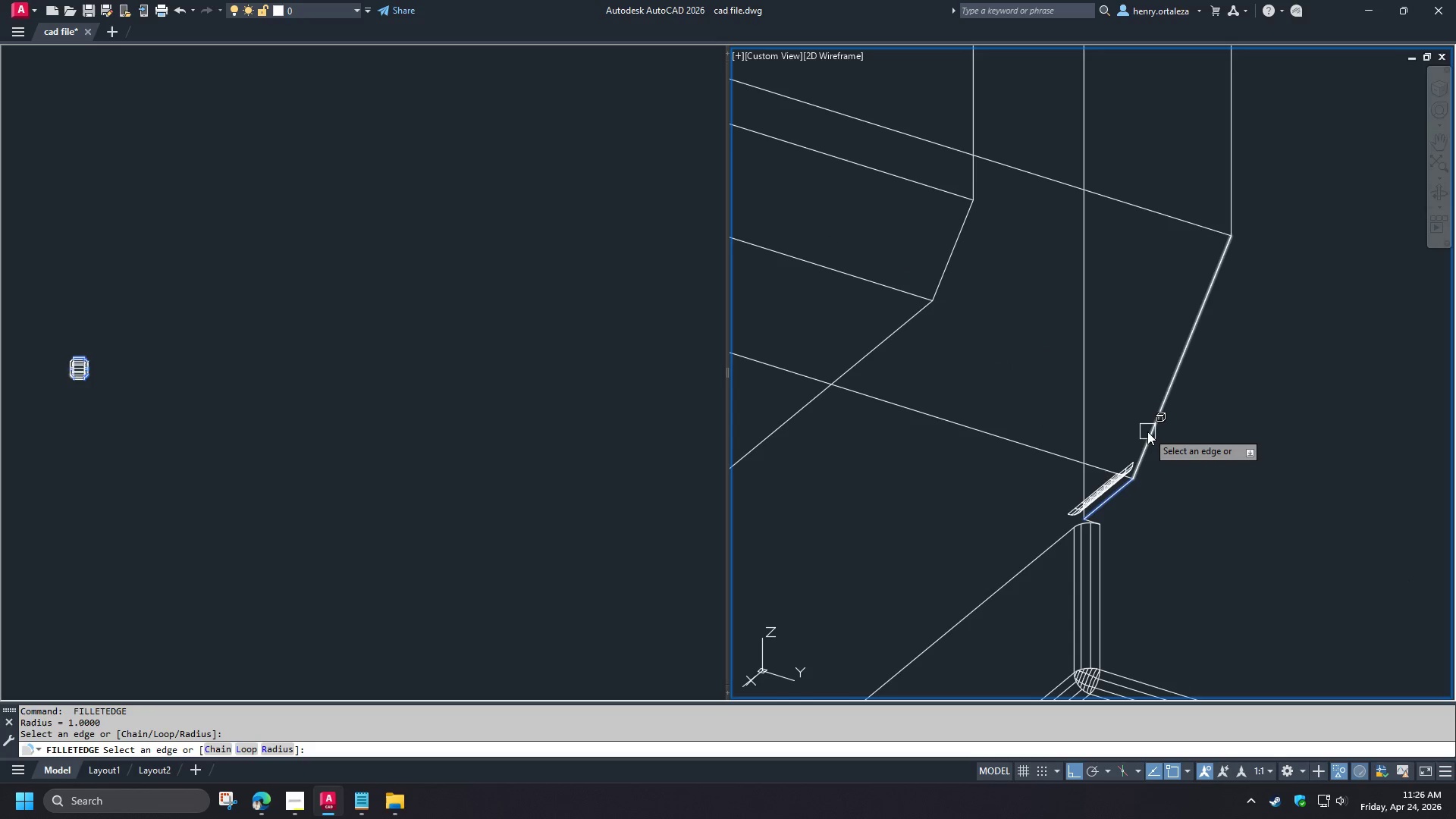 
left_click([1147, 431])
 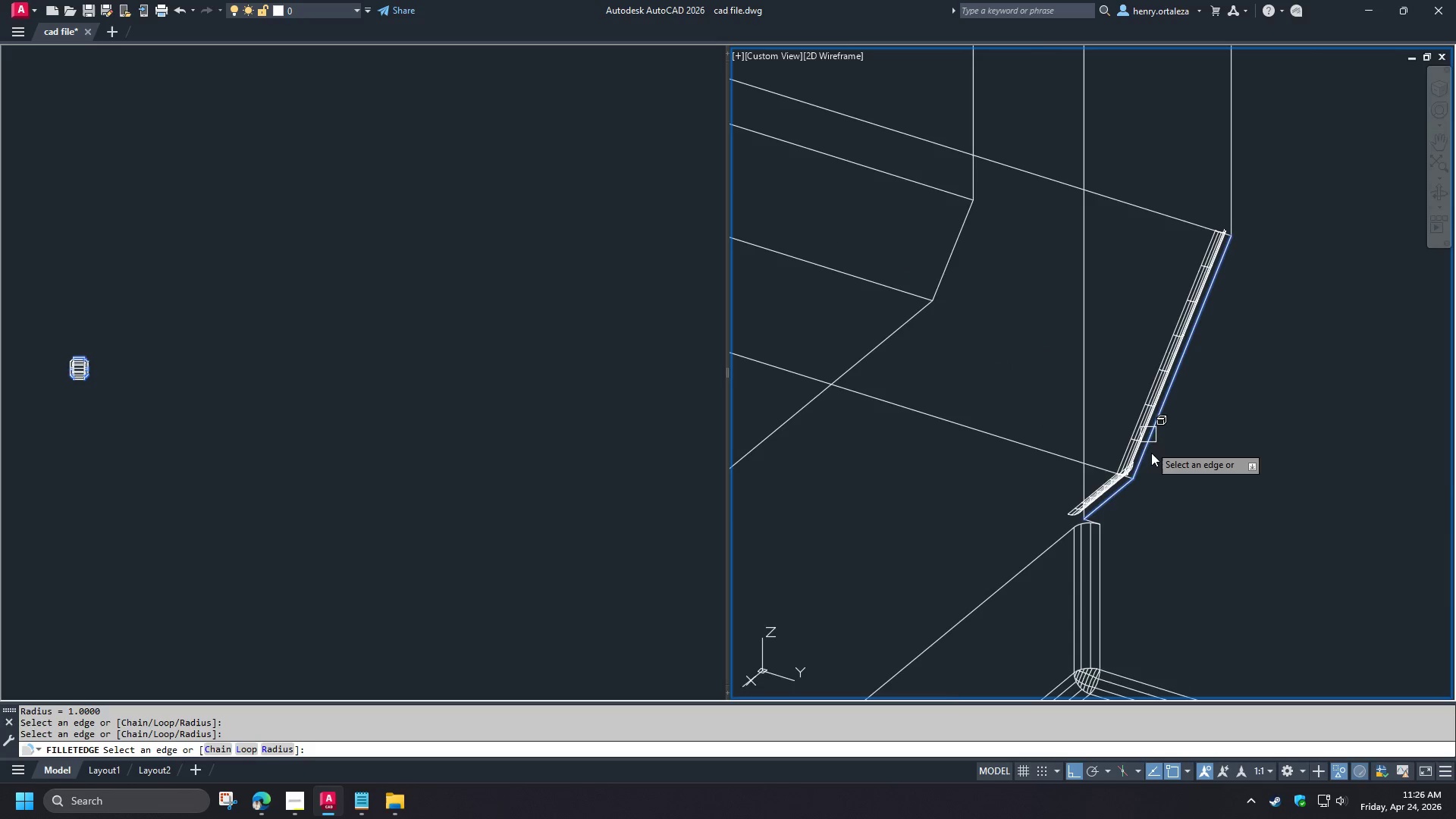 
scroll: coordinate [1152, 460], scroll_direction: down, amount: 2.0
 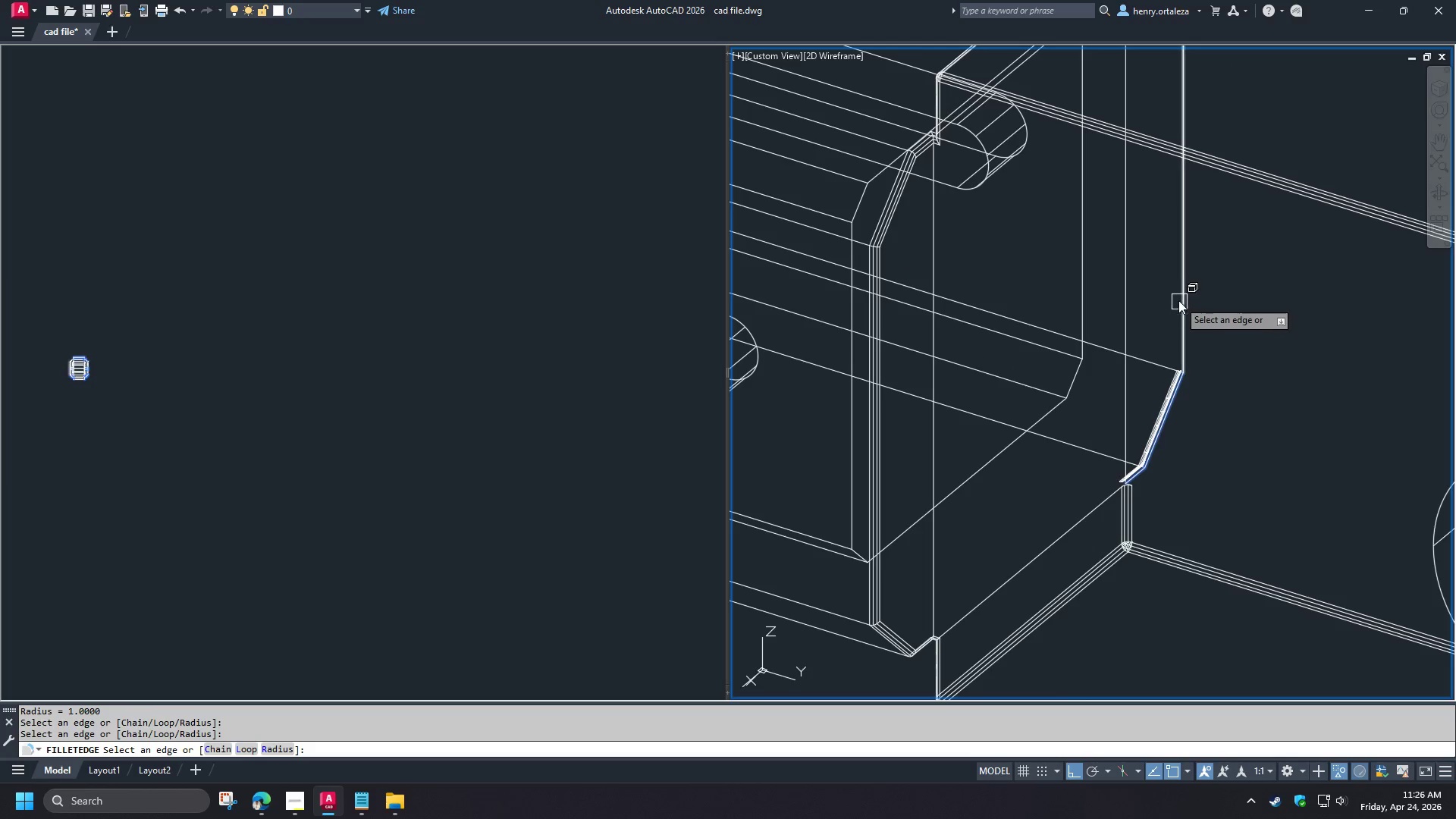 
left_click([1178, 300])
 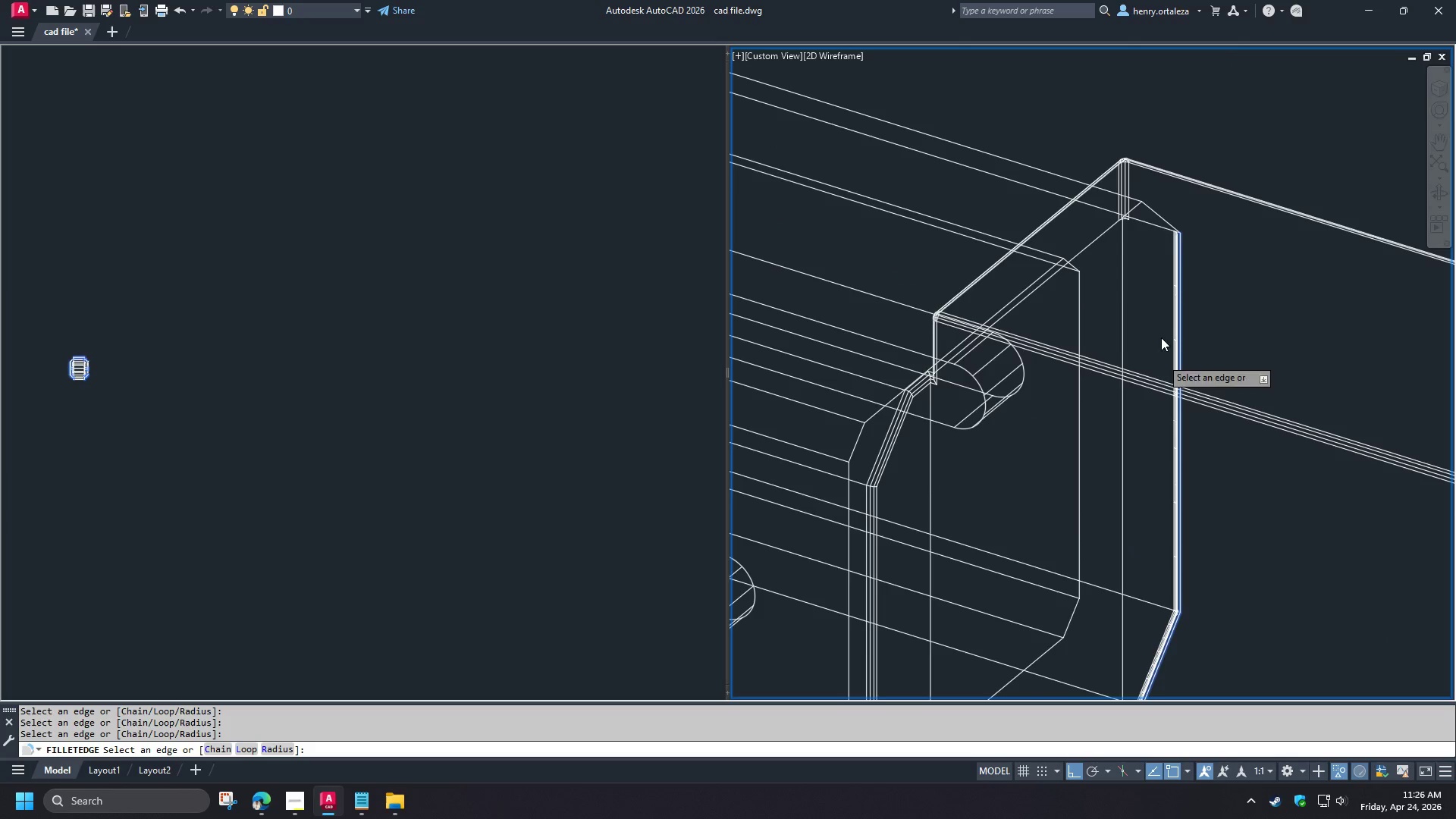 
left_click([1159, 226])
 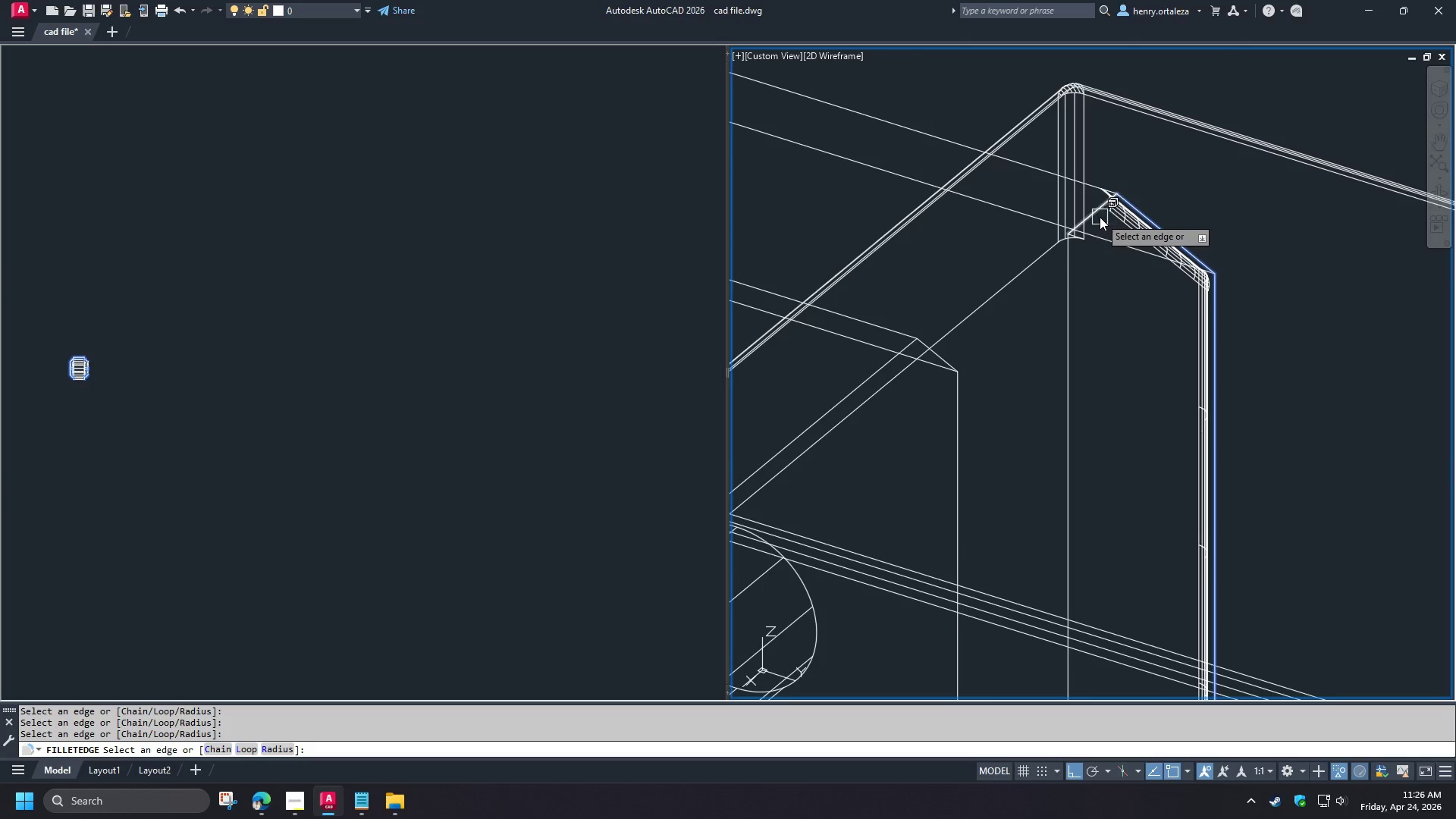 
scroll: coordinate [1158, 206], scroll_direction: up, amount: 2.0
 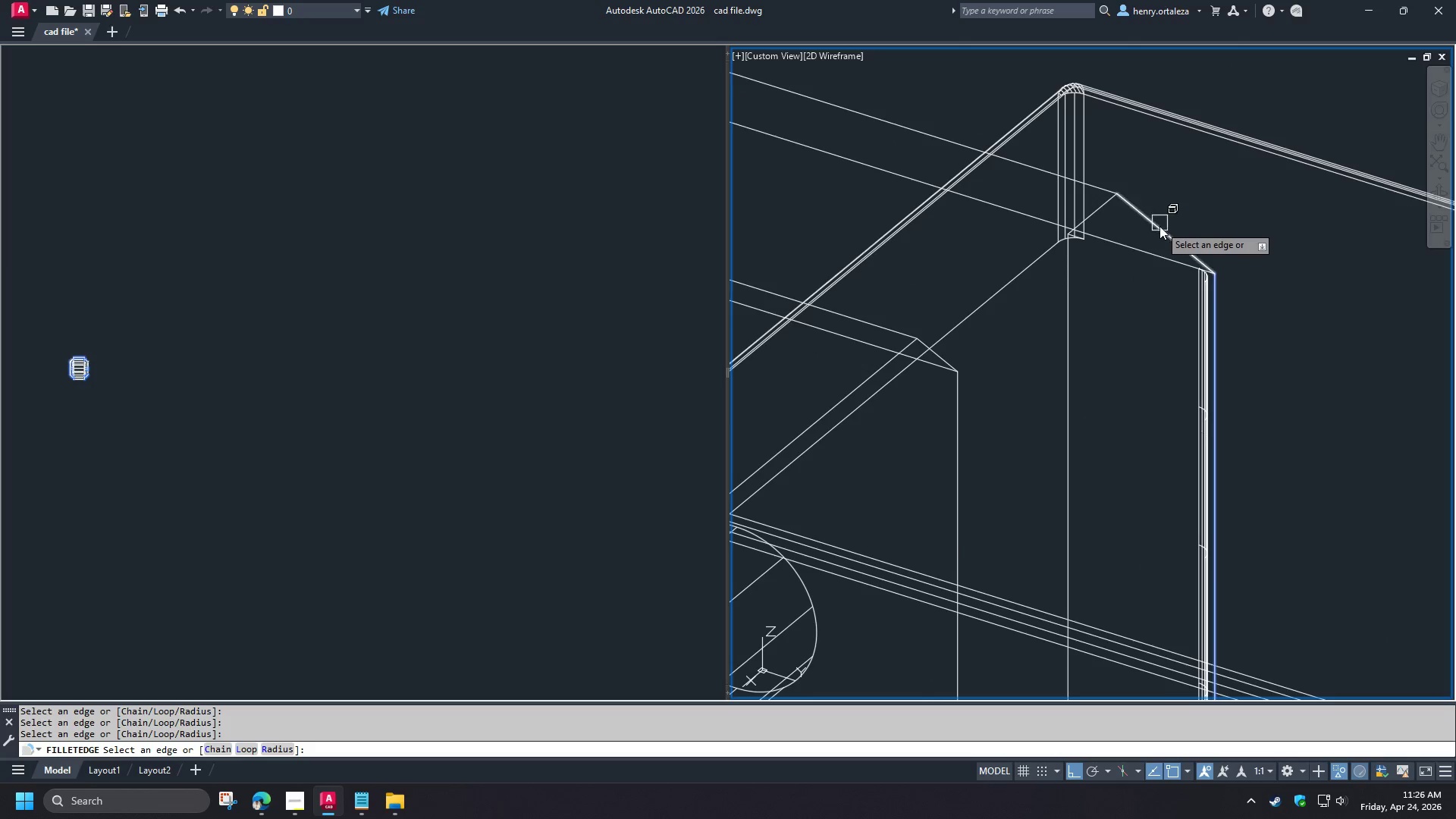 
left_click([1099, 217])
 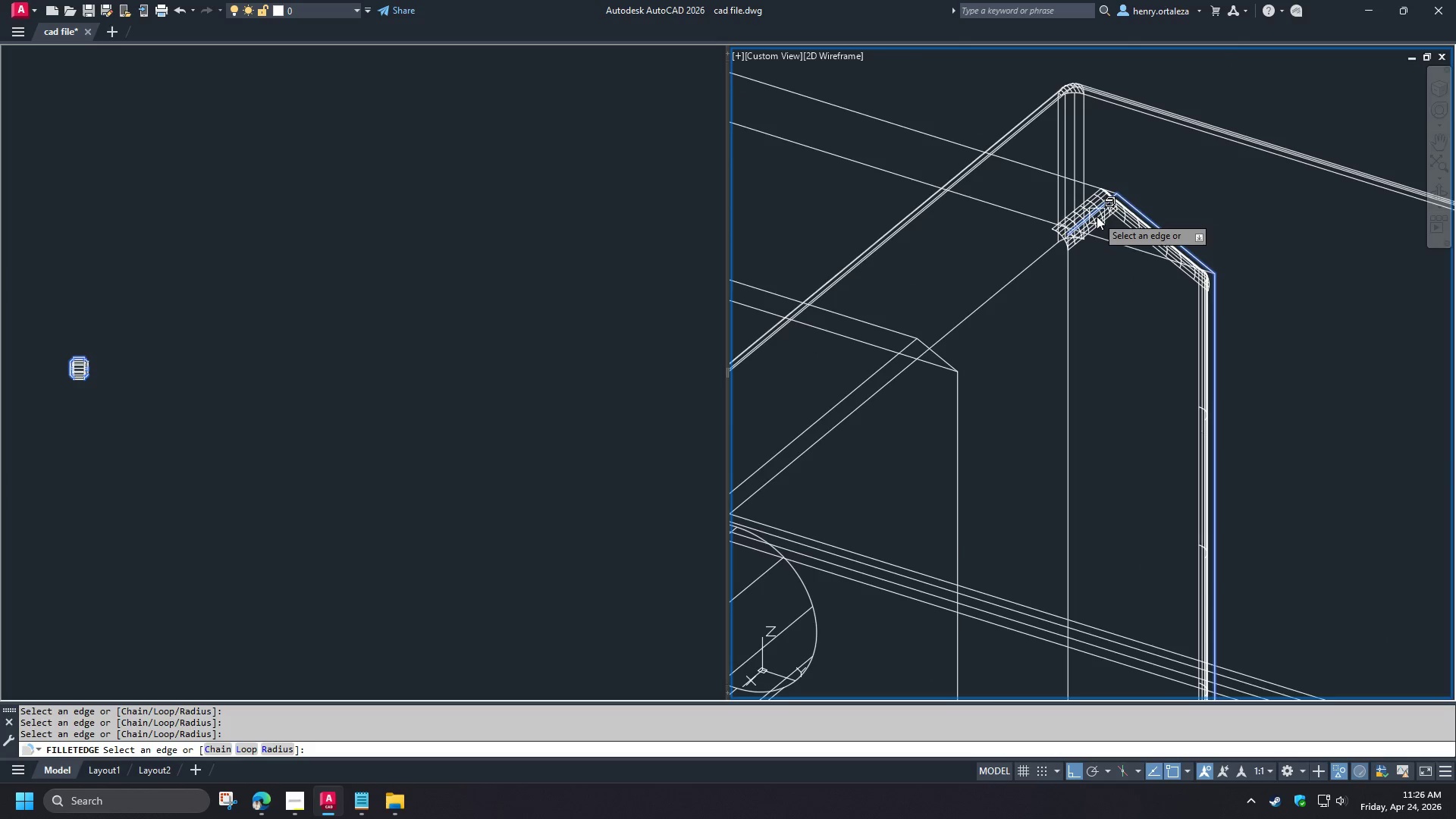 
key(Space)
 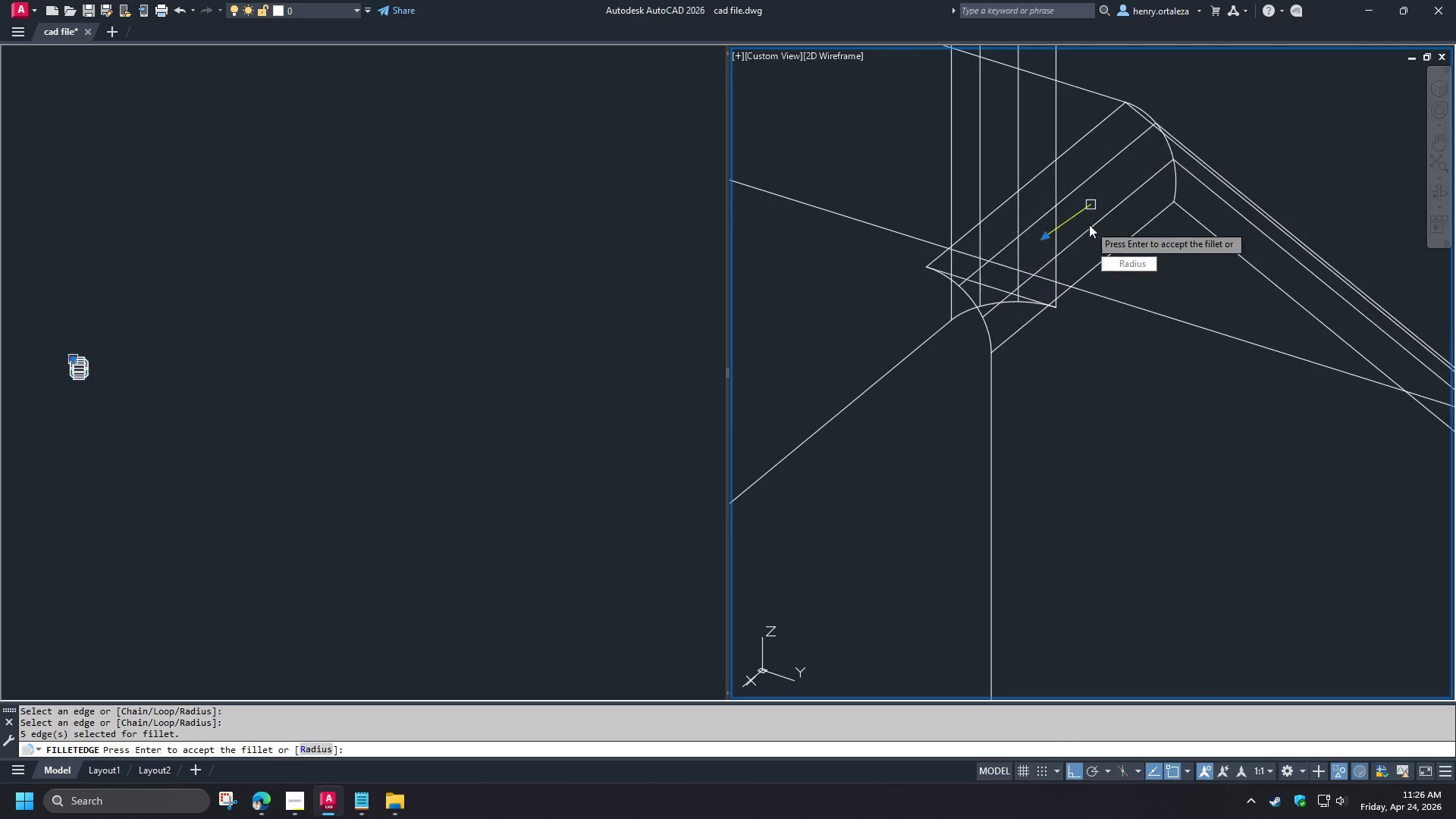 
key(Space)
 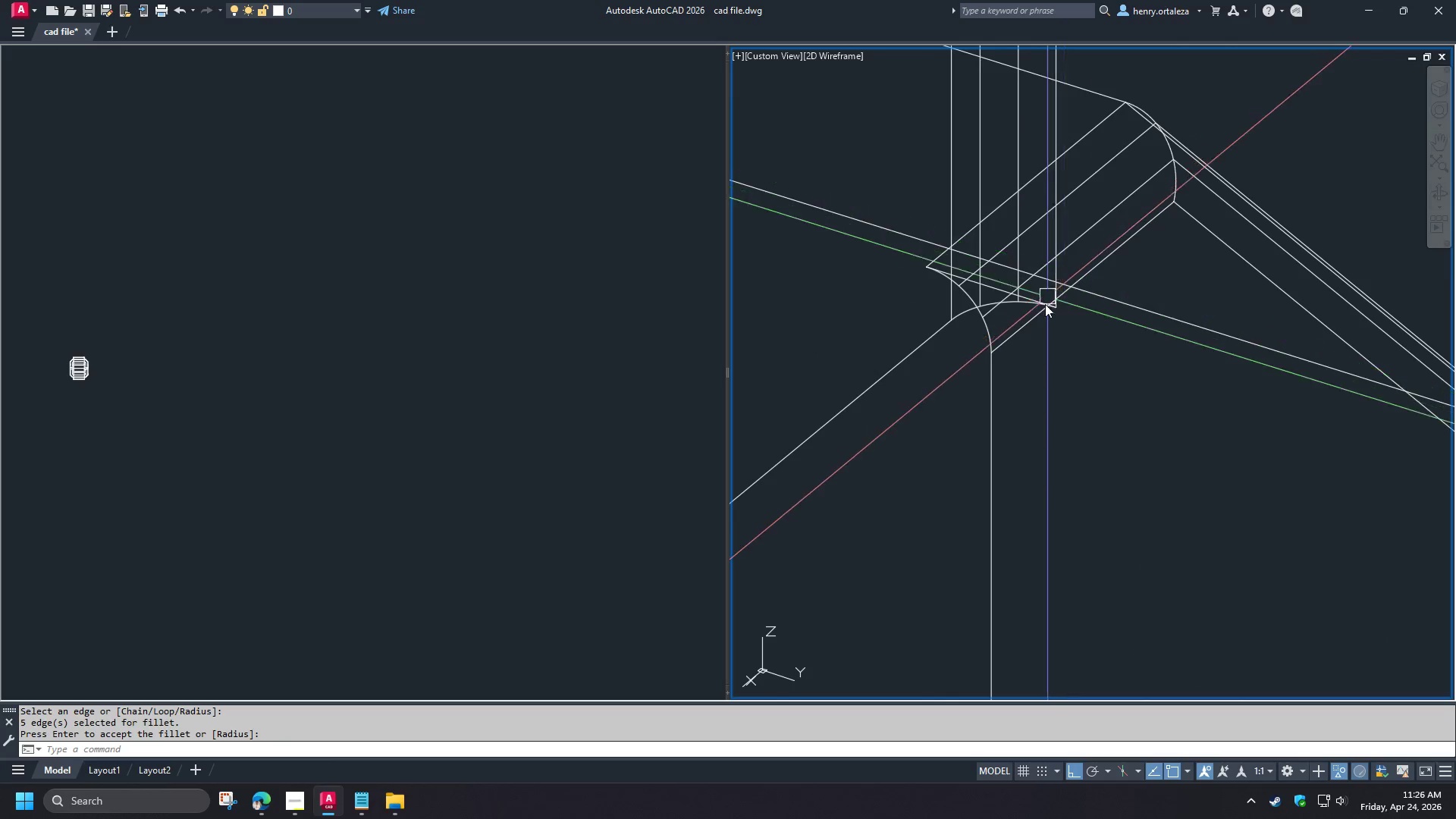 
scroll: coordinate [1090, 216], scroll_direction: up, amount: 3.0
 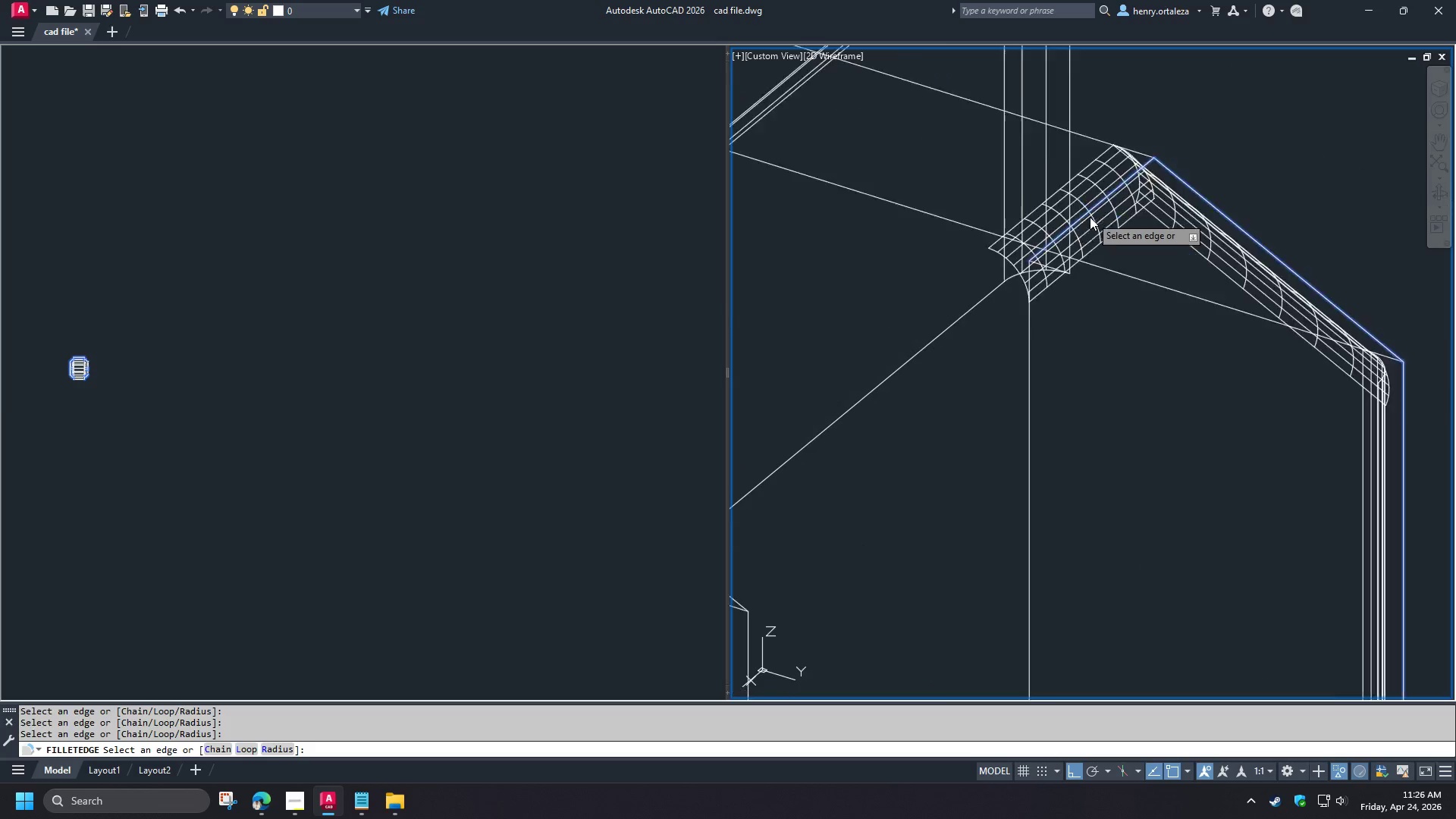 
hold_key(key=ShiftLeft, duration=1.14)
 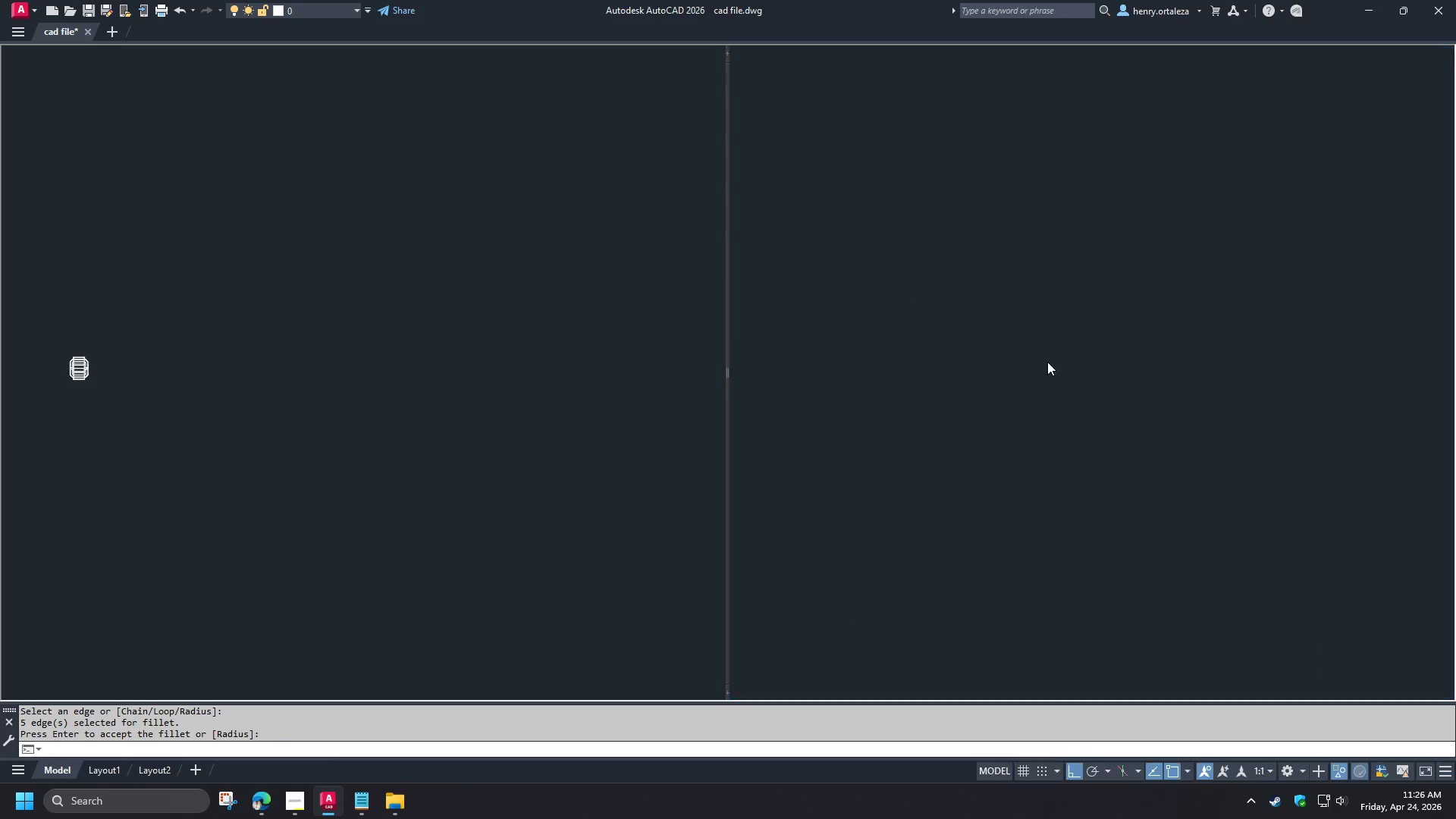 
scroll: coordinate [1125, 390], scroll_direction: down, amount: 6.0
 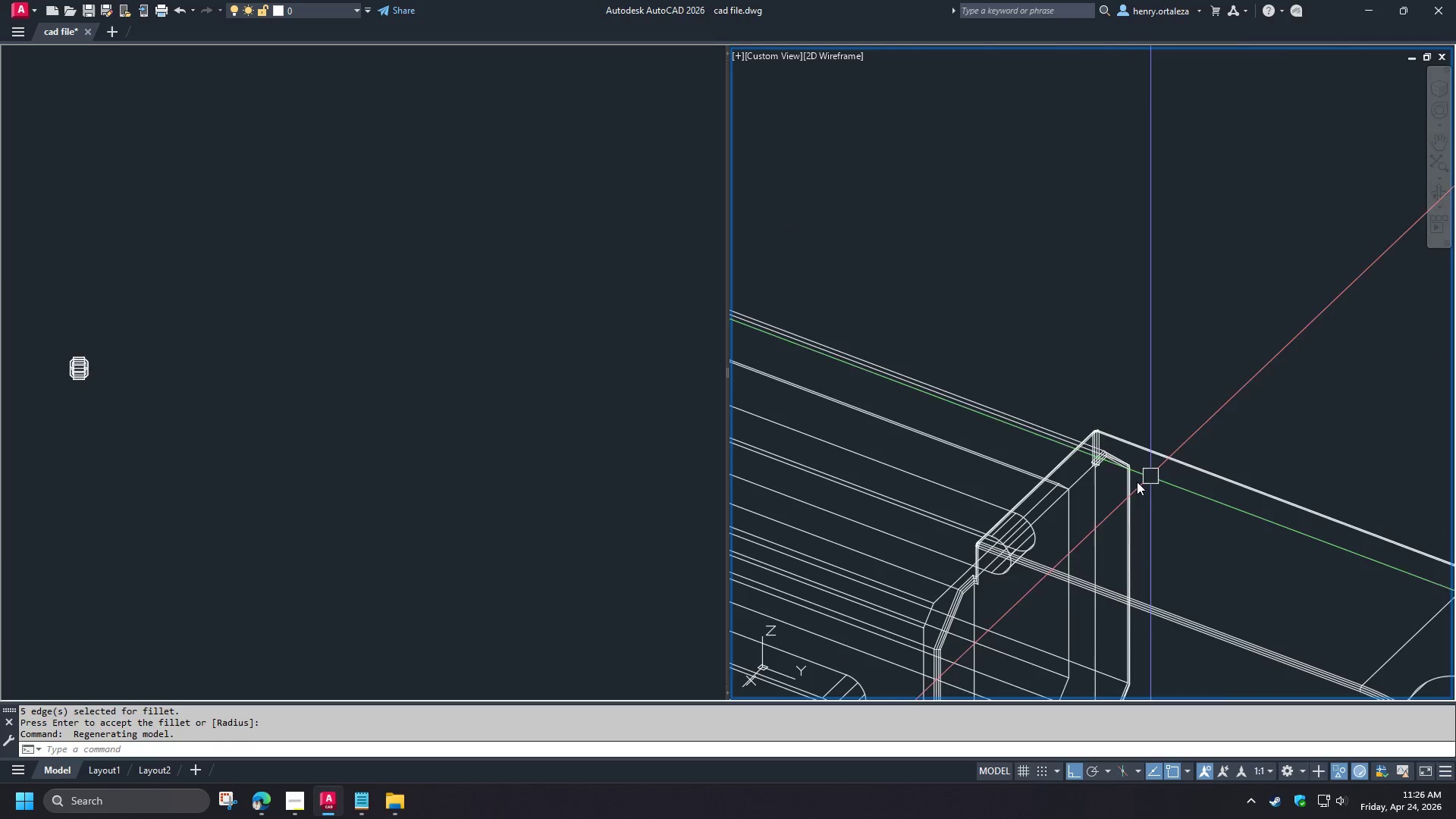 
hold_key(key=ShiftLeft, duration=1.12)
 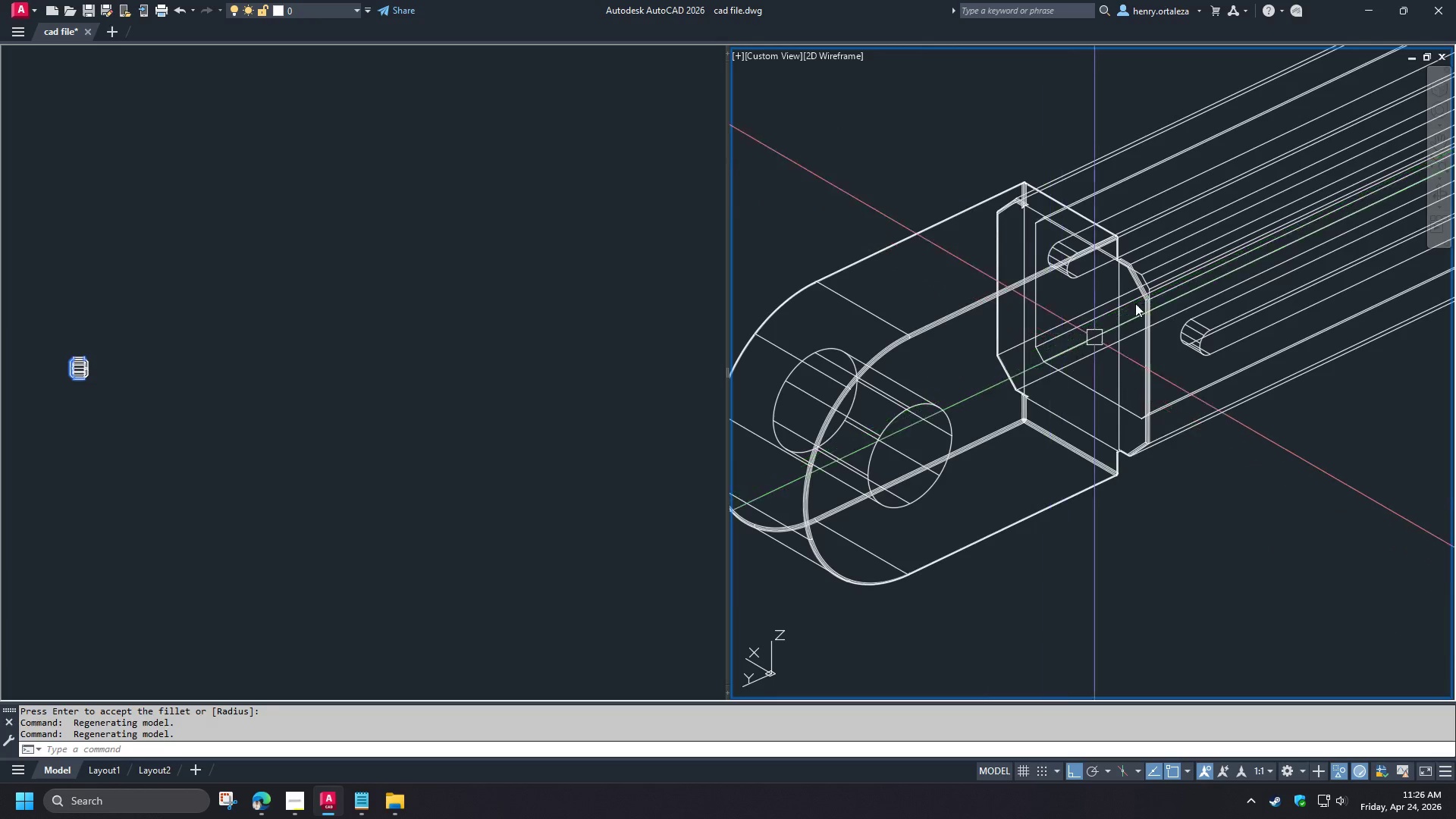 
scroll: coordinate [1041, 388], scroll_direction: down, amount: 1.0
 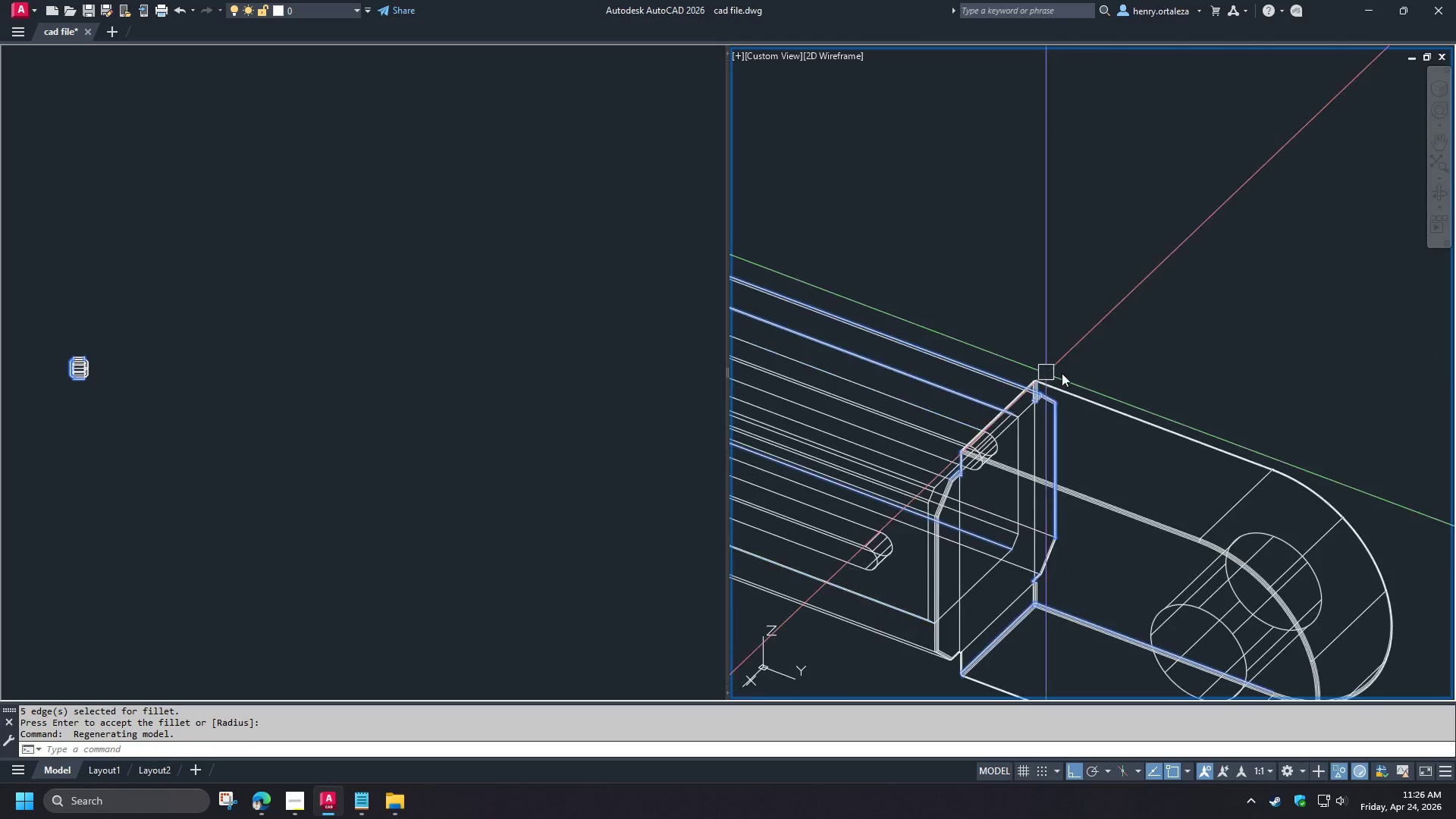 
key(Space)
 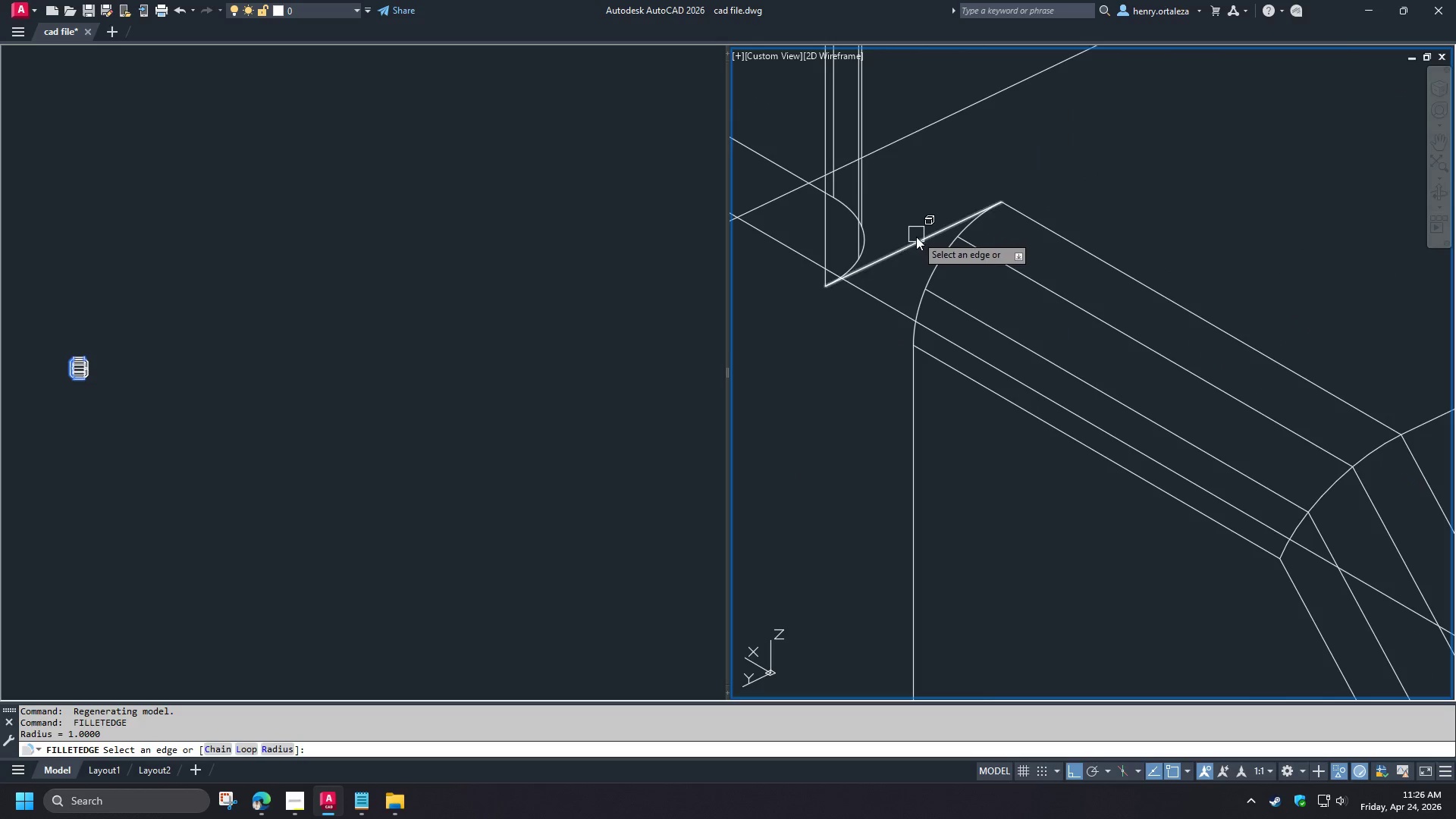 
scroll: coordinate [1059, 268], scroll_direction: up, amount: 8.0
 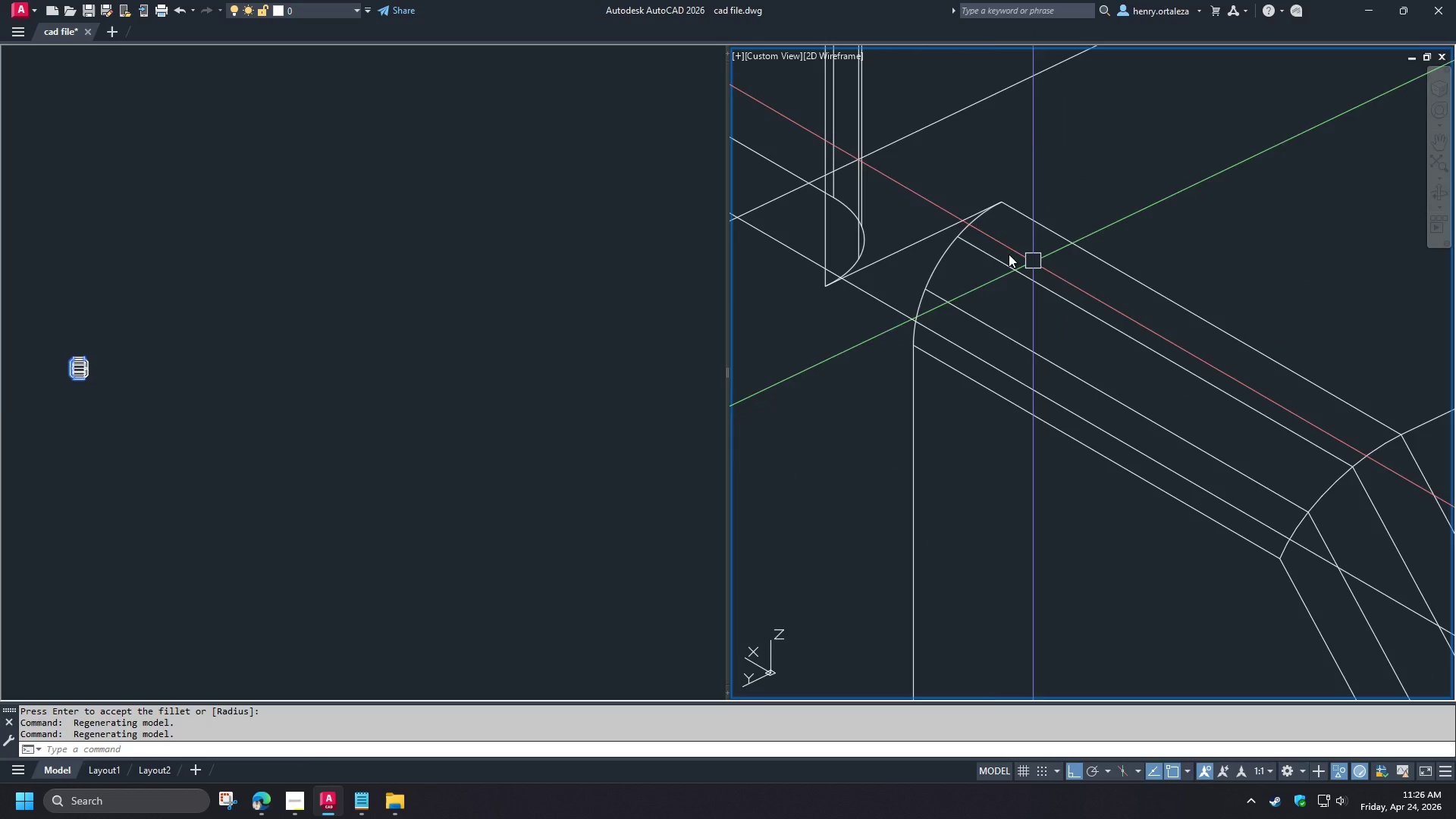 
left_click([916, 240])
 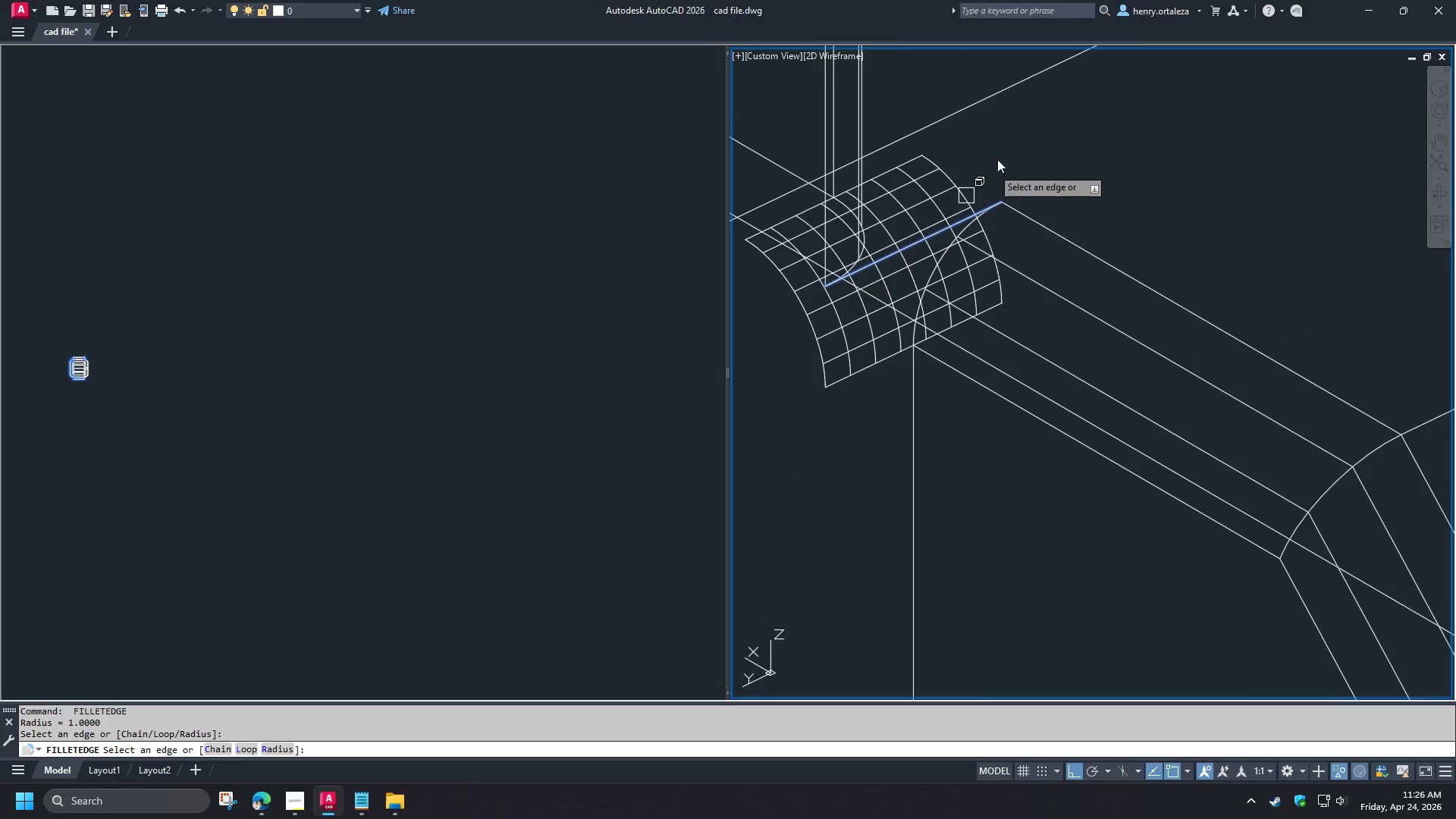 
scroll: coordinate [1006, 150], scroll_direction: down, amount: 5.0
 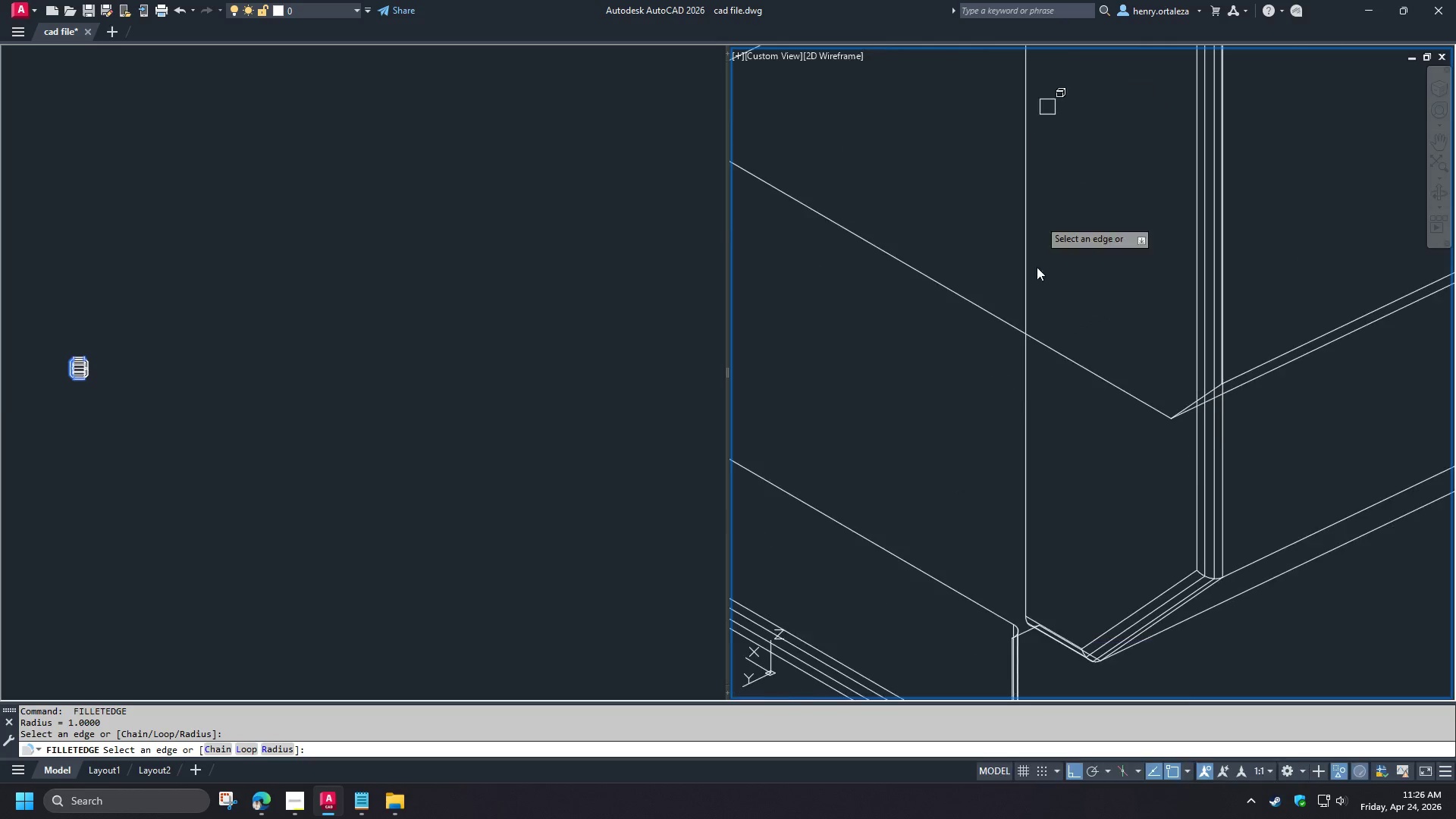 
left_click([1023, 629])
 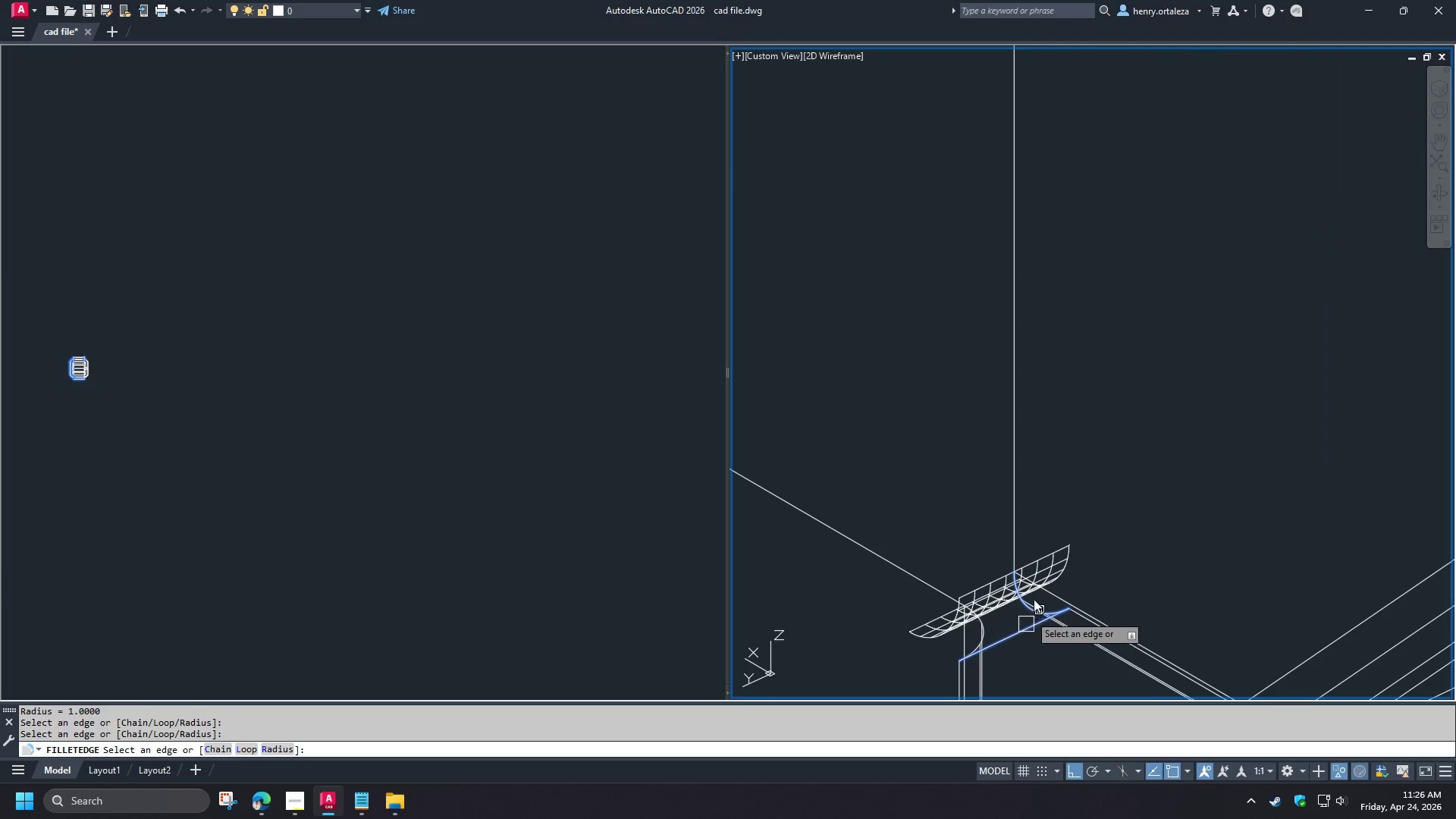 
scroll: coordinate [1022, 637], scroll_direction: up, amount: 3.0
 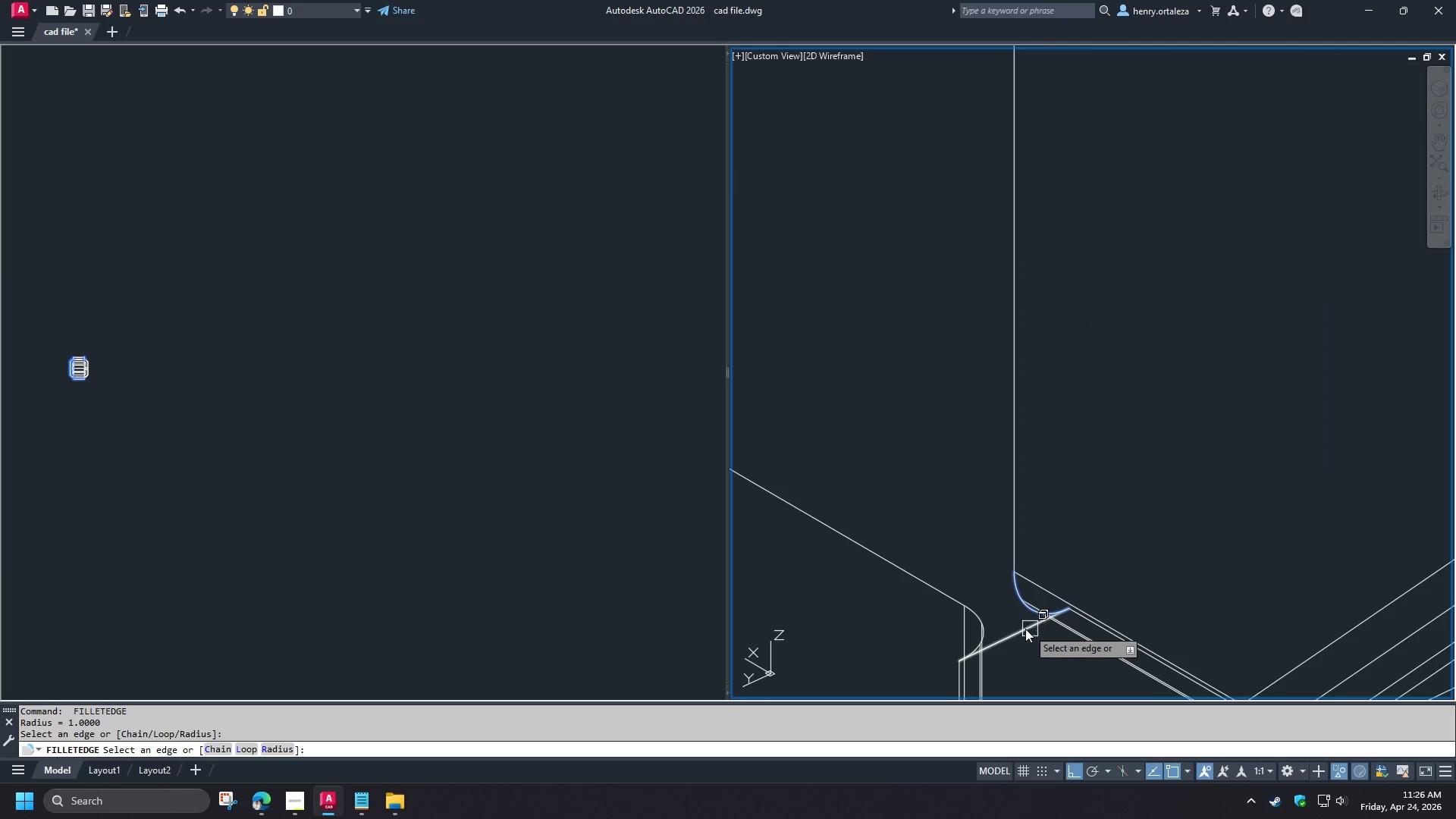 
key(Space)
 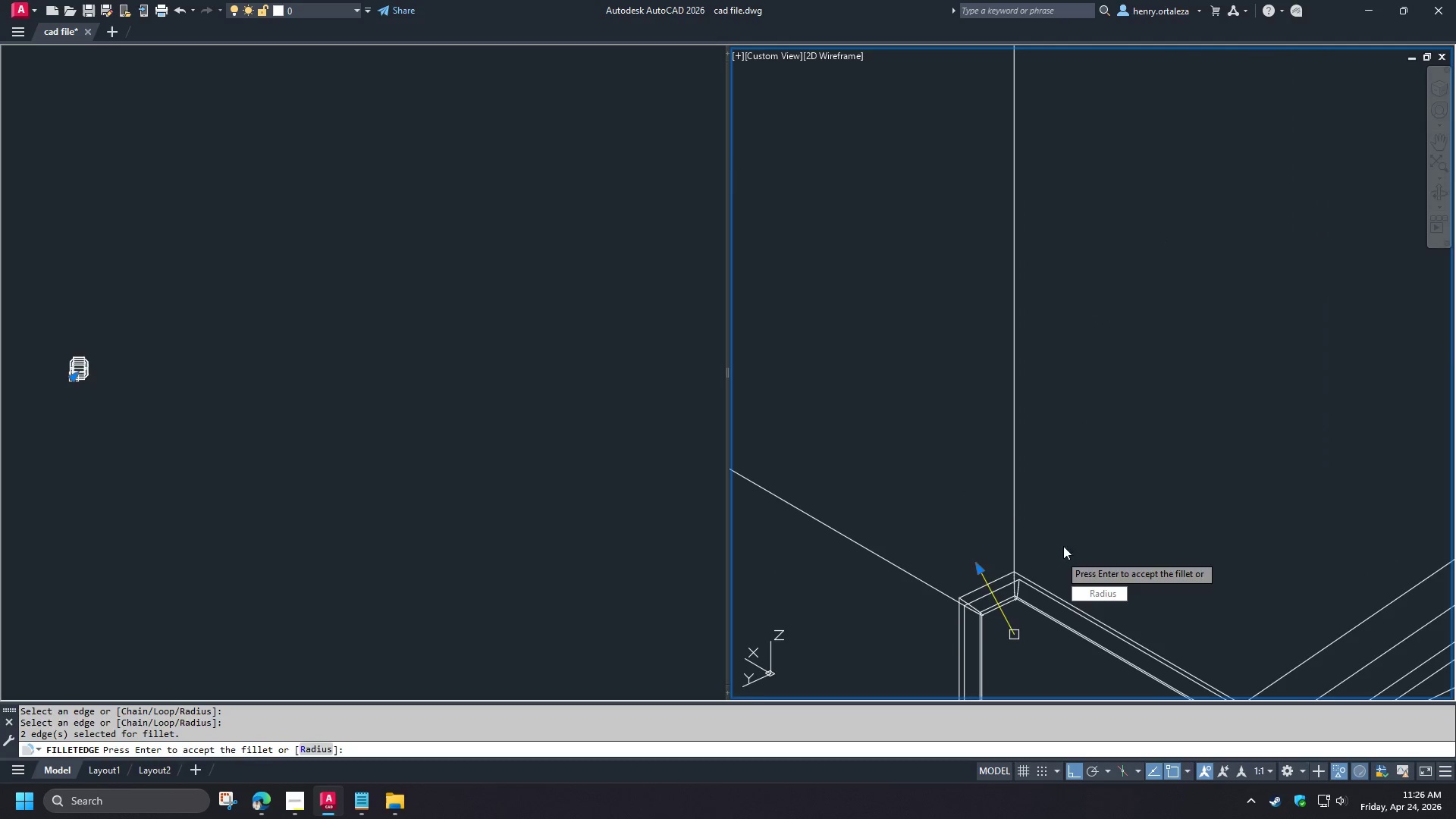 
key(Space)
 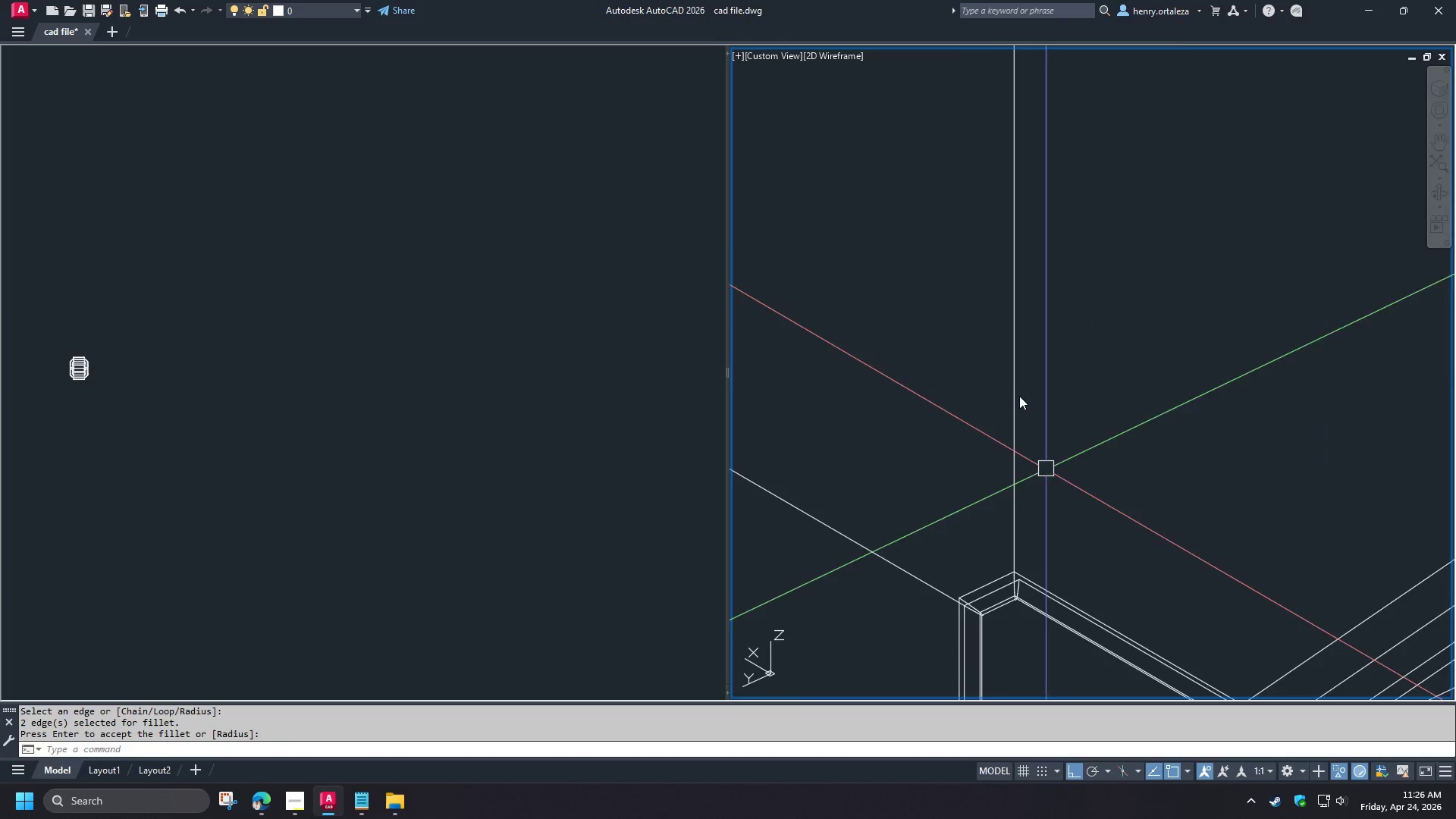 
hold_key(key=ShiftLeft, duration=1.5)
 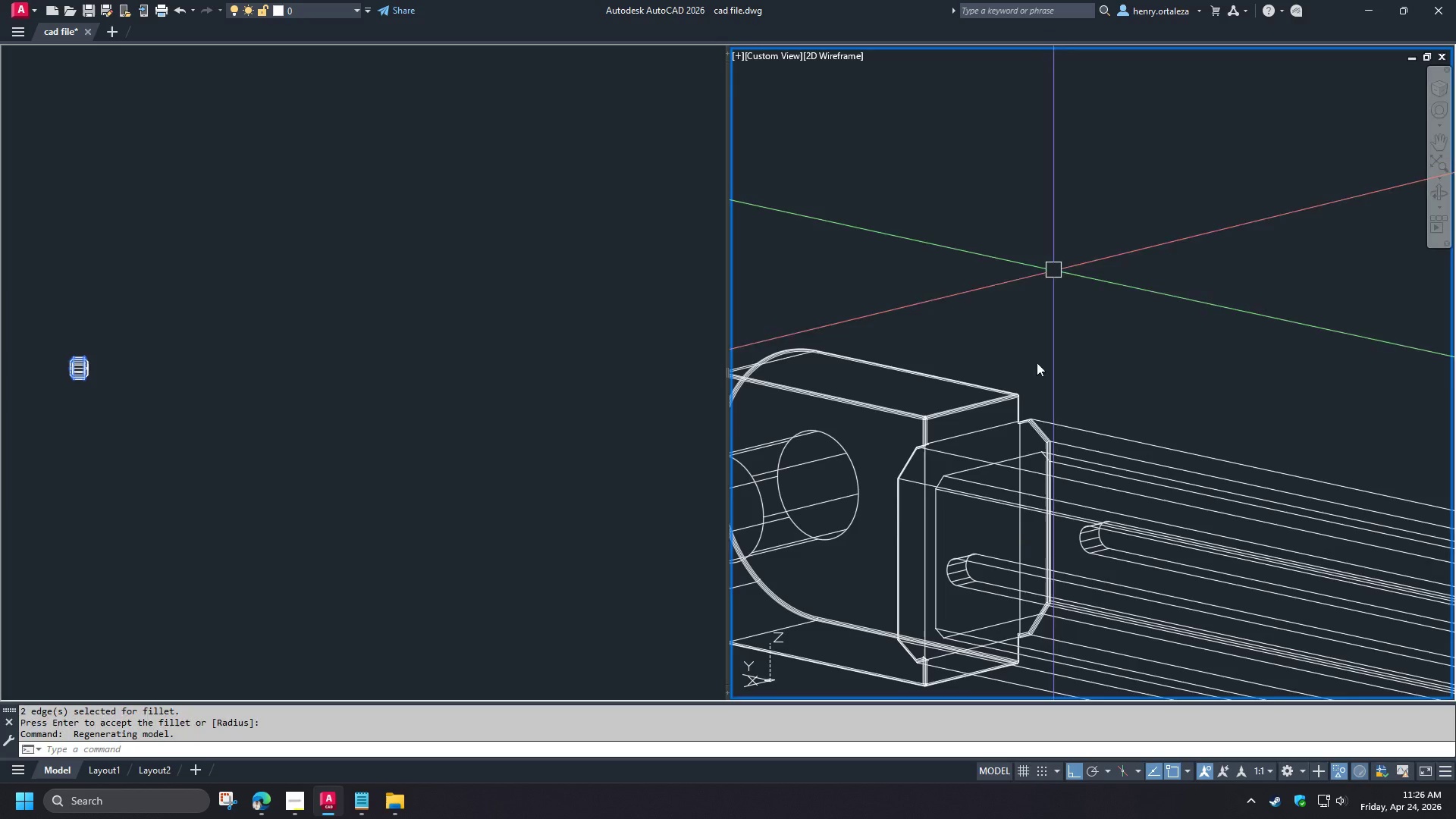 
scroll: coordinate [1028, 376], scroll_direction: down, amount: 7.0
 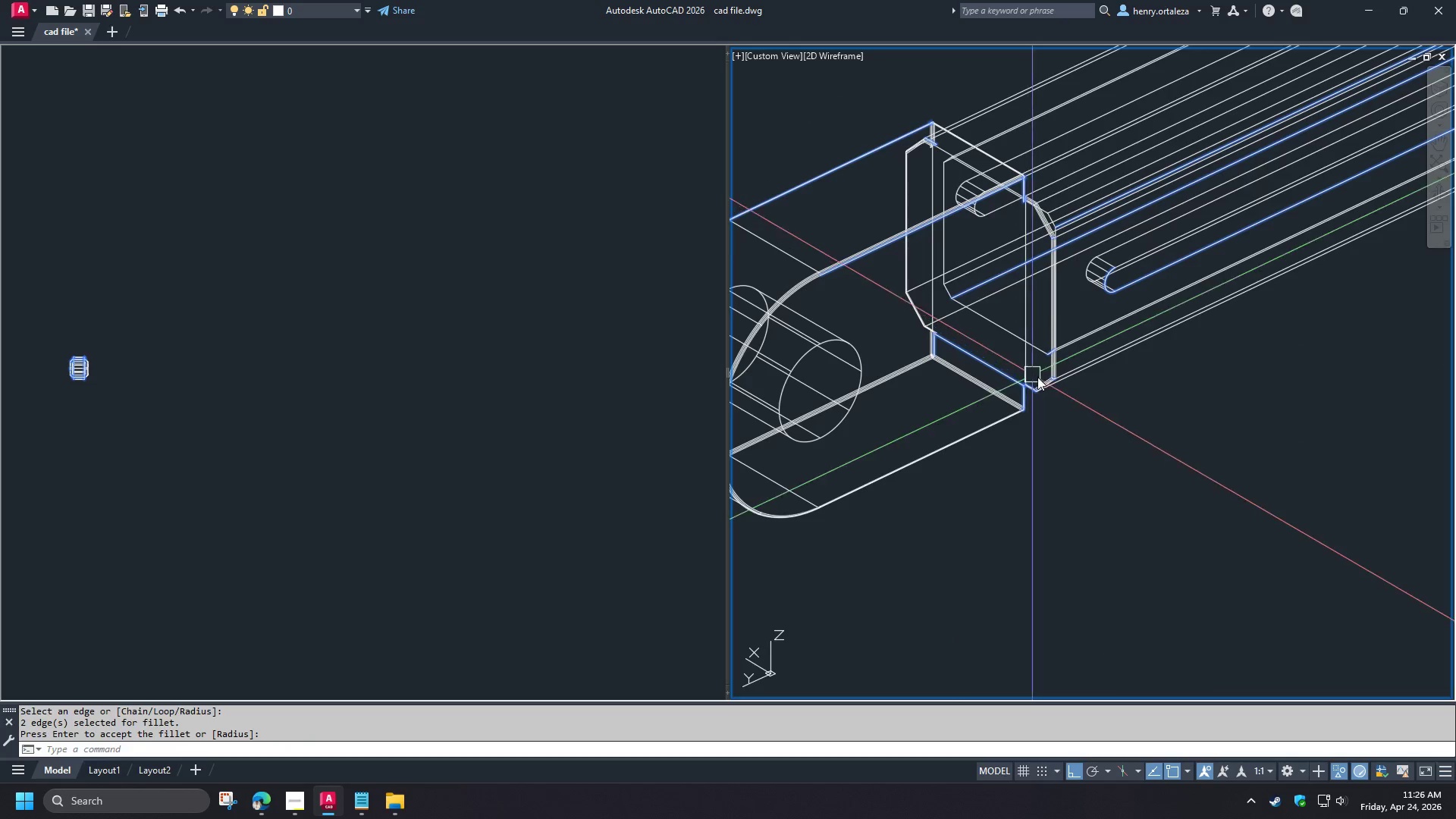 
hold_key(key=ShiftLeft, duration=0.45)
 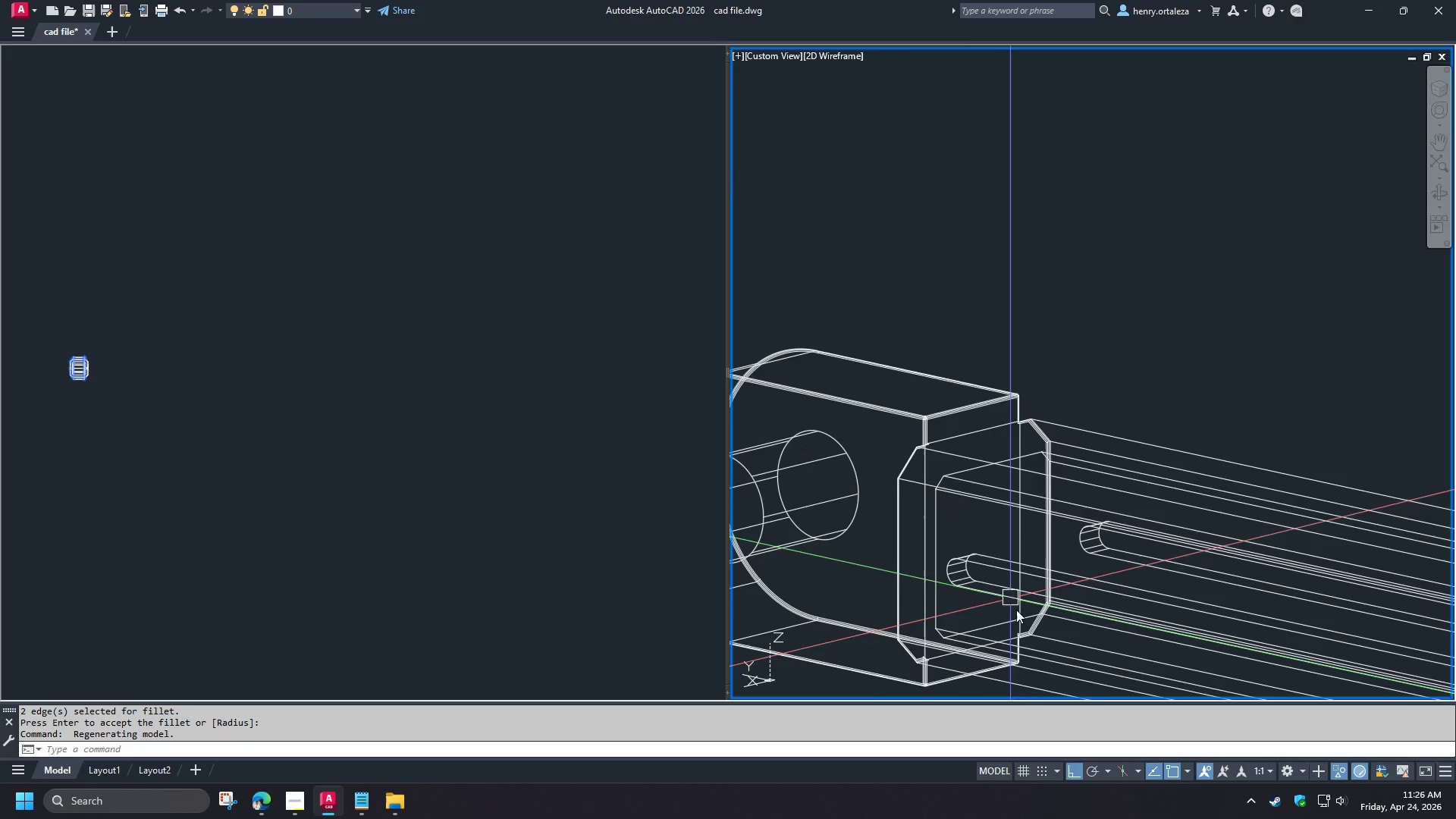 
scroll: coordinate [1033, 664], scroll_direction: up, amount: 4.0
 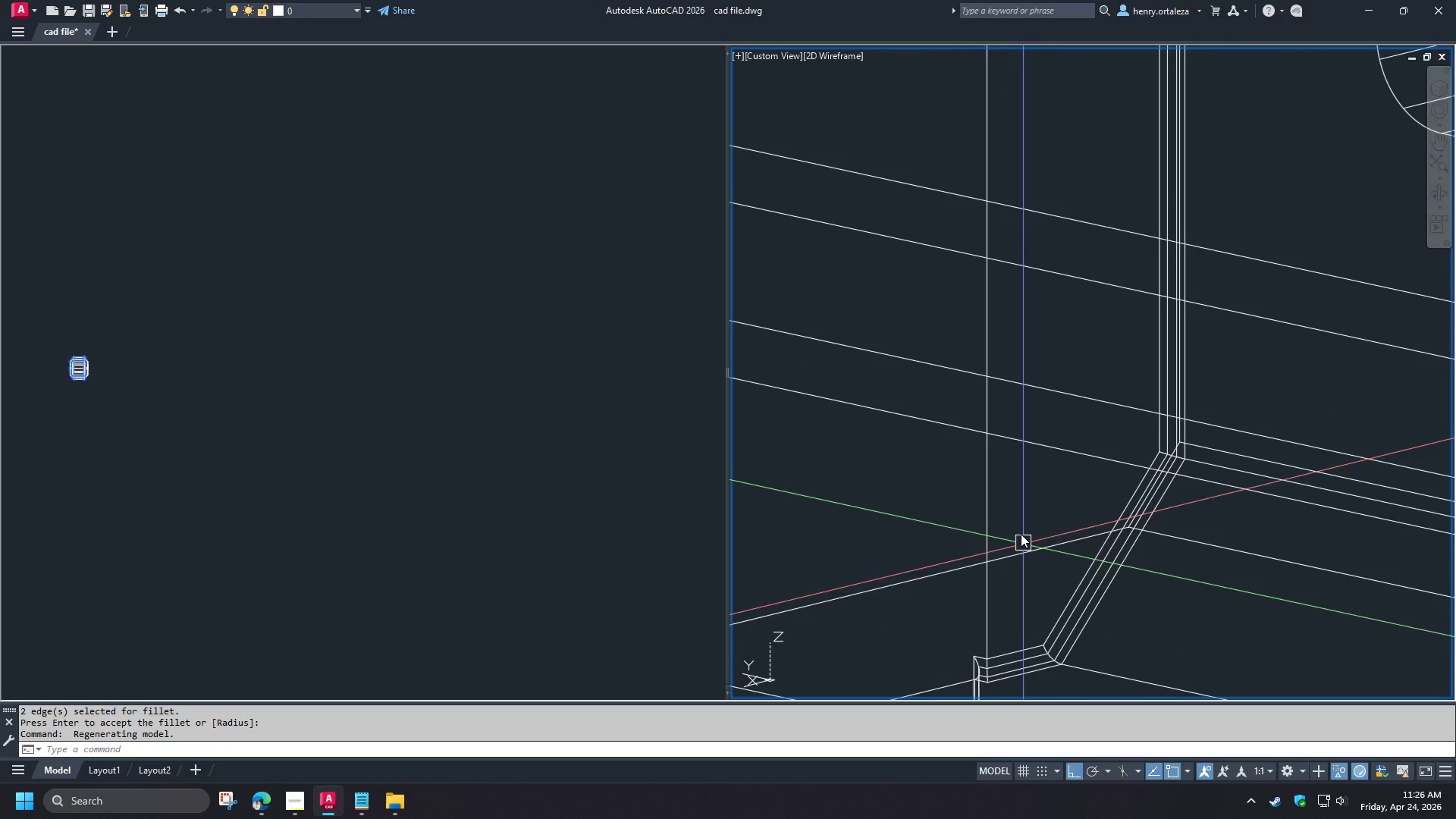 
scroll: coordinate [1023, 516], scroll_direction: down, amount: 4.0
 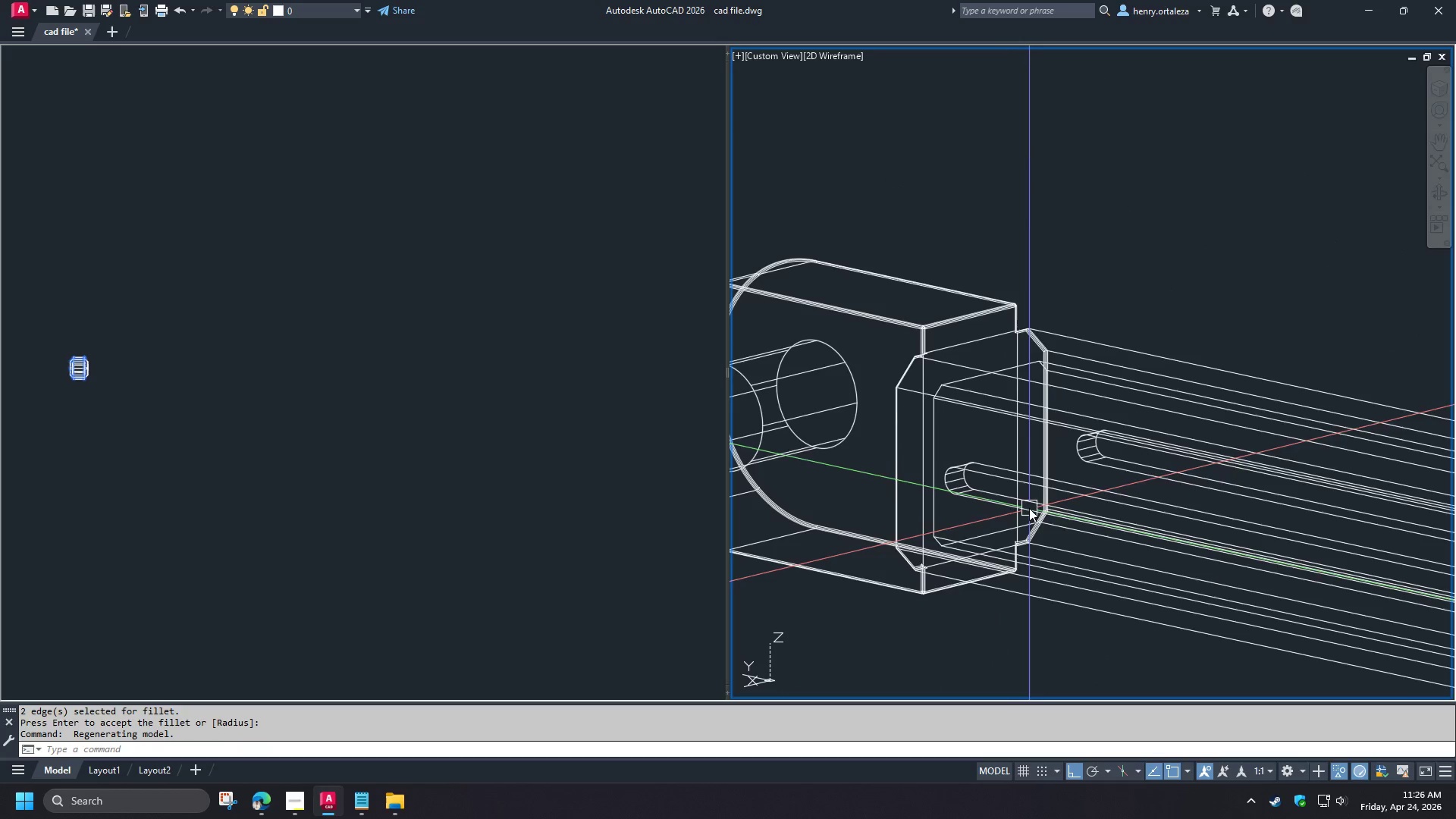 
hold_key(key=ShiftLeft, duration=1.5)
 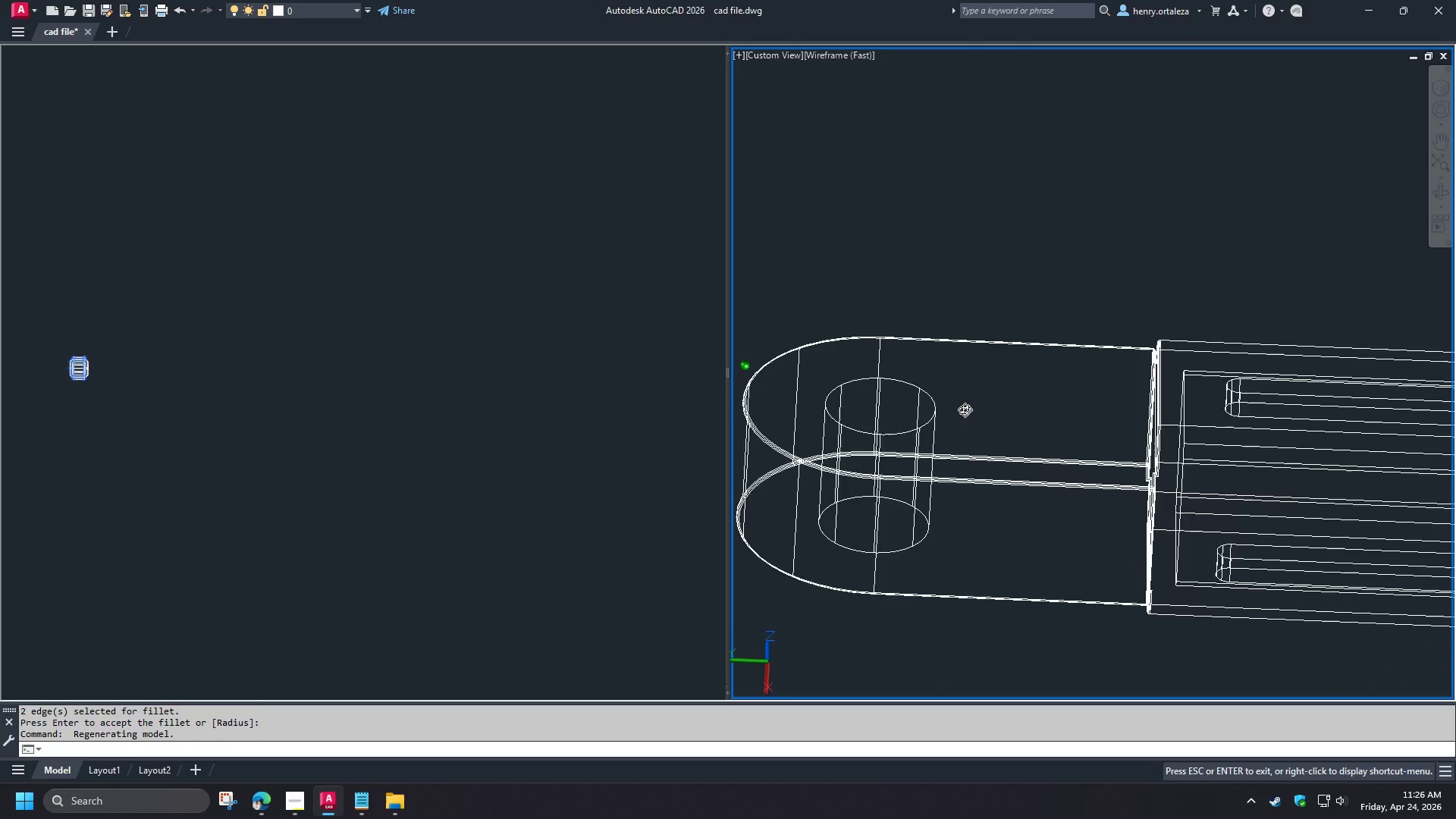 
hold_key(key=ShiftLeft, duration=1.5)
 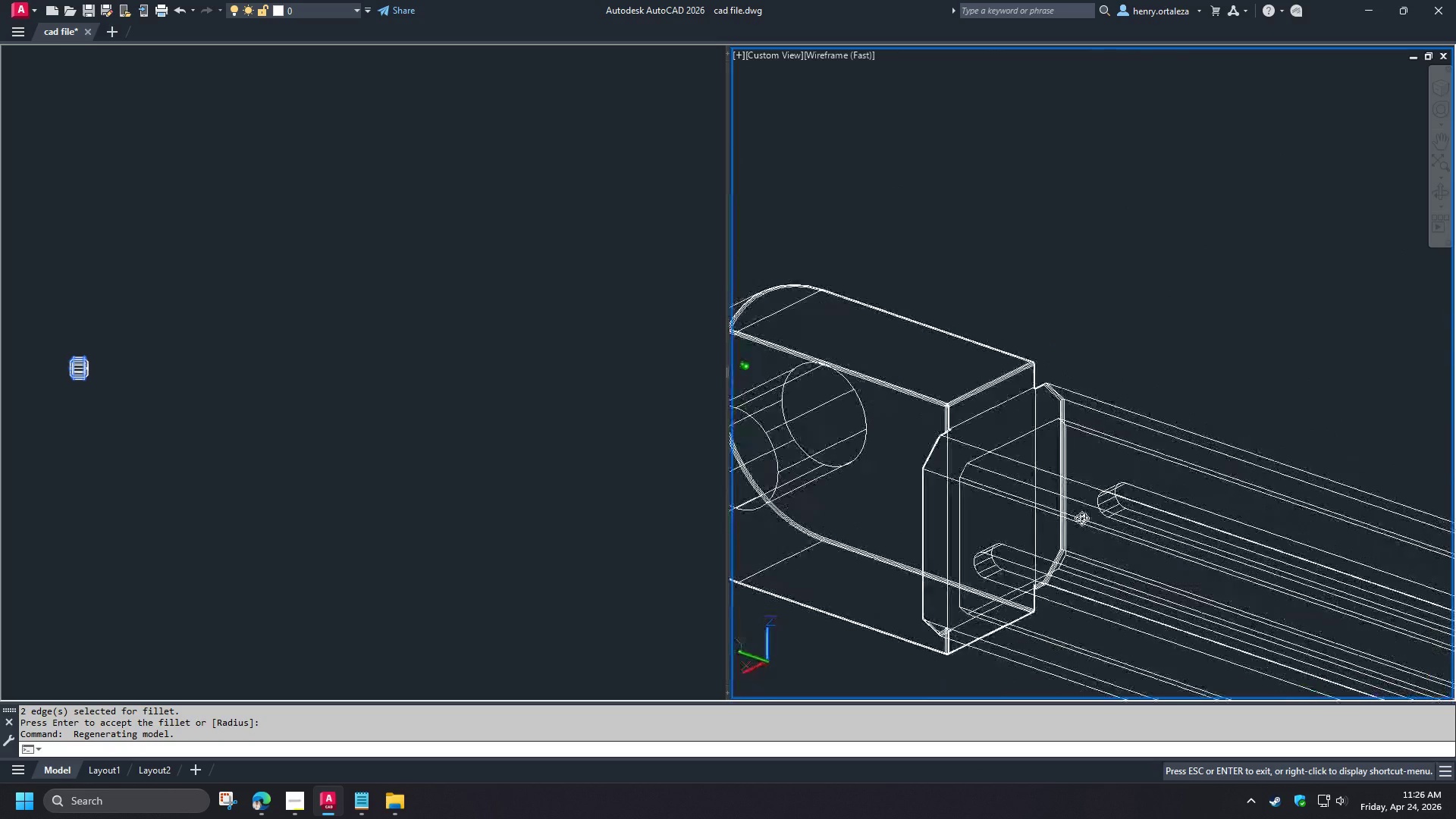 
hold_key(key=ShiftLeft, duration=1.06)
 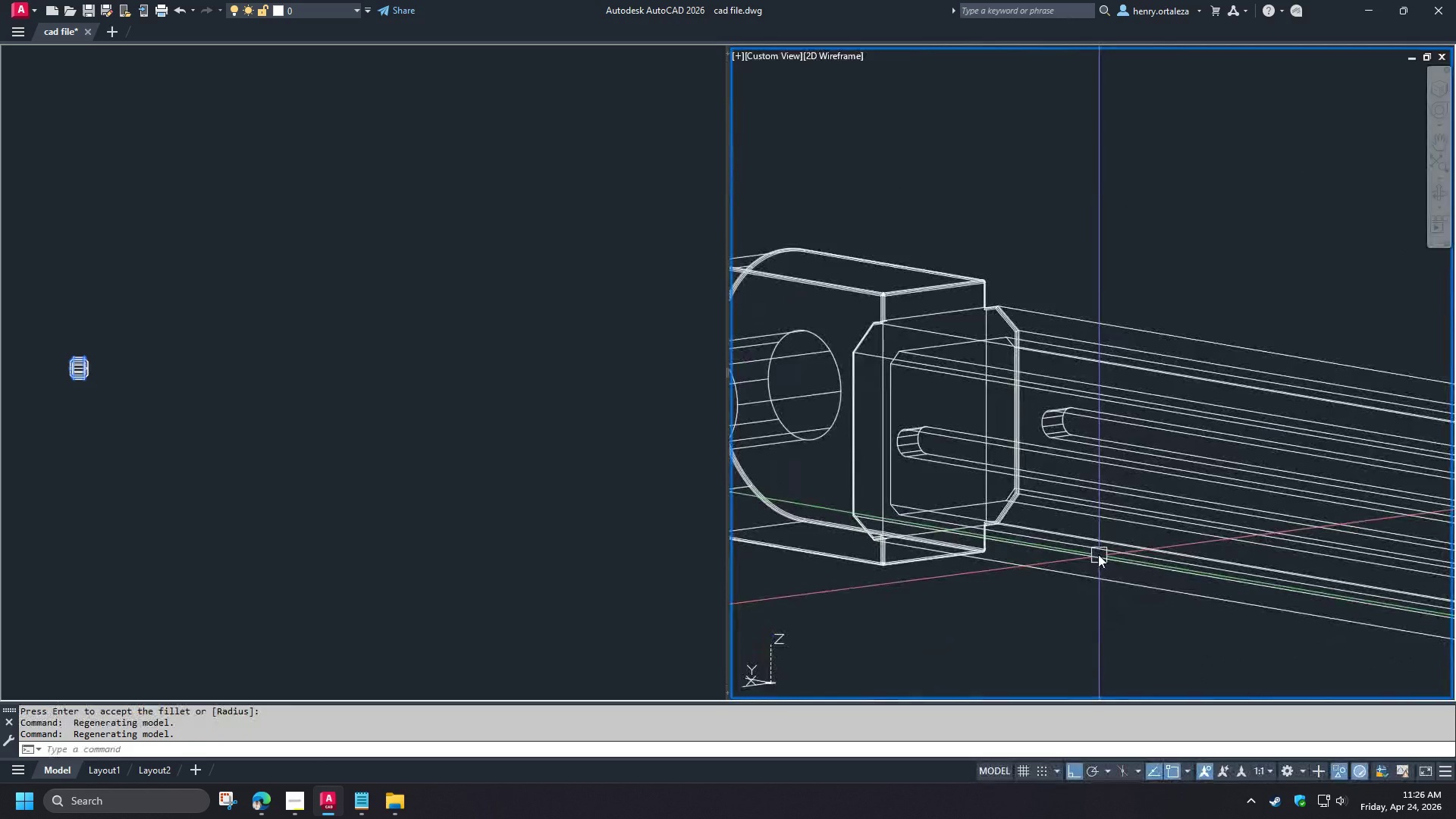 
scroll: coordinate [1098, 554], scroll_direction: down, amount: 1.0
 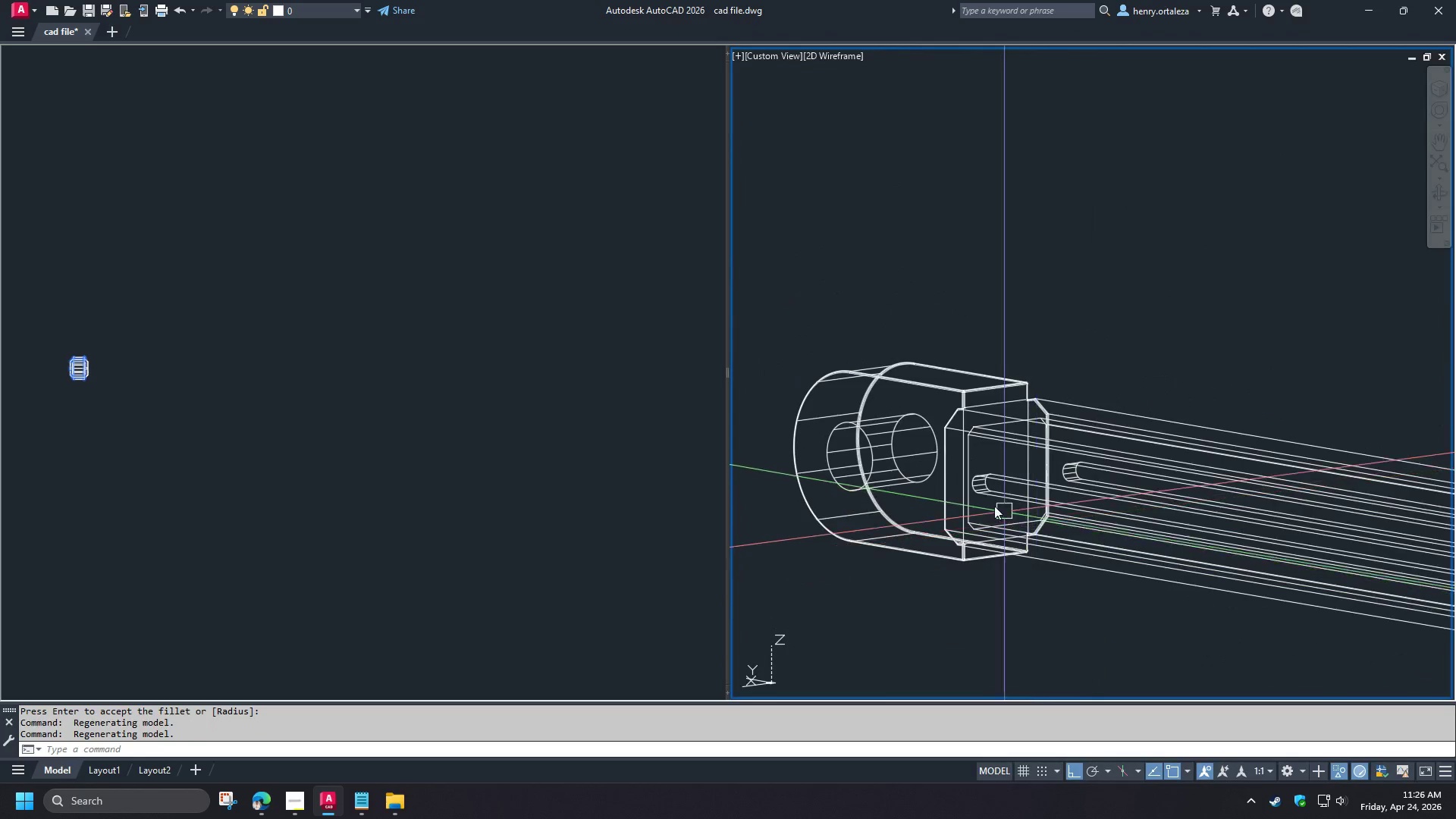 
scroll: coordinate [981, 485], scroll_direction: up, amount: 1.0
 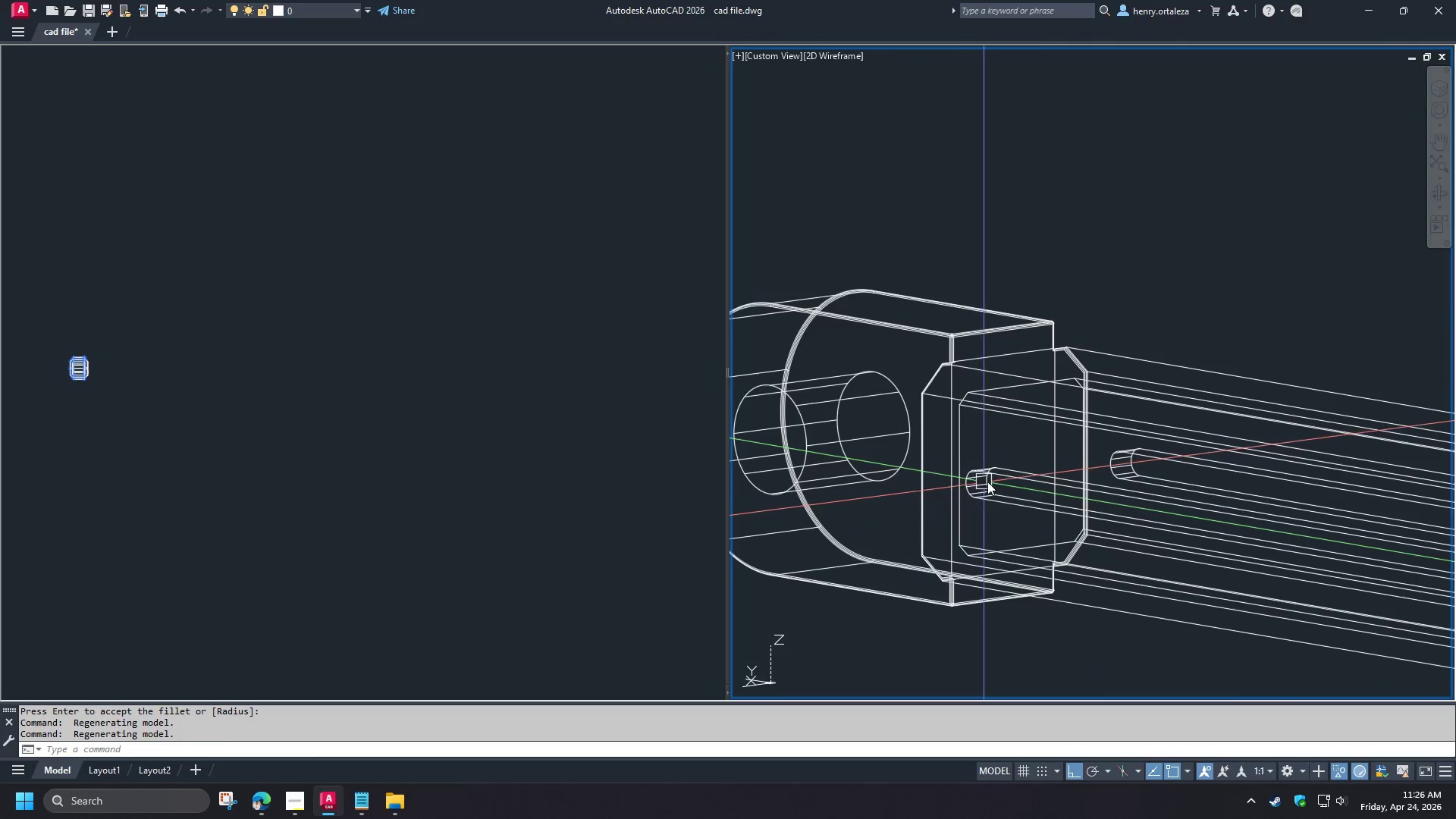 
hold_key(key=ShiftLeft, duration=1.5)
 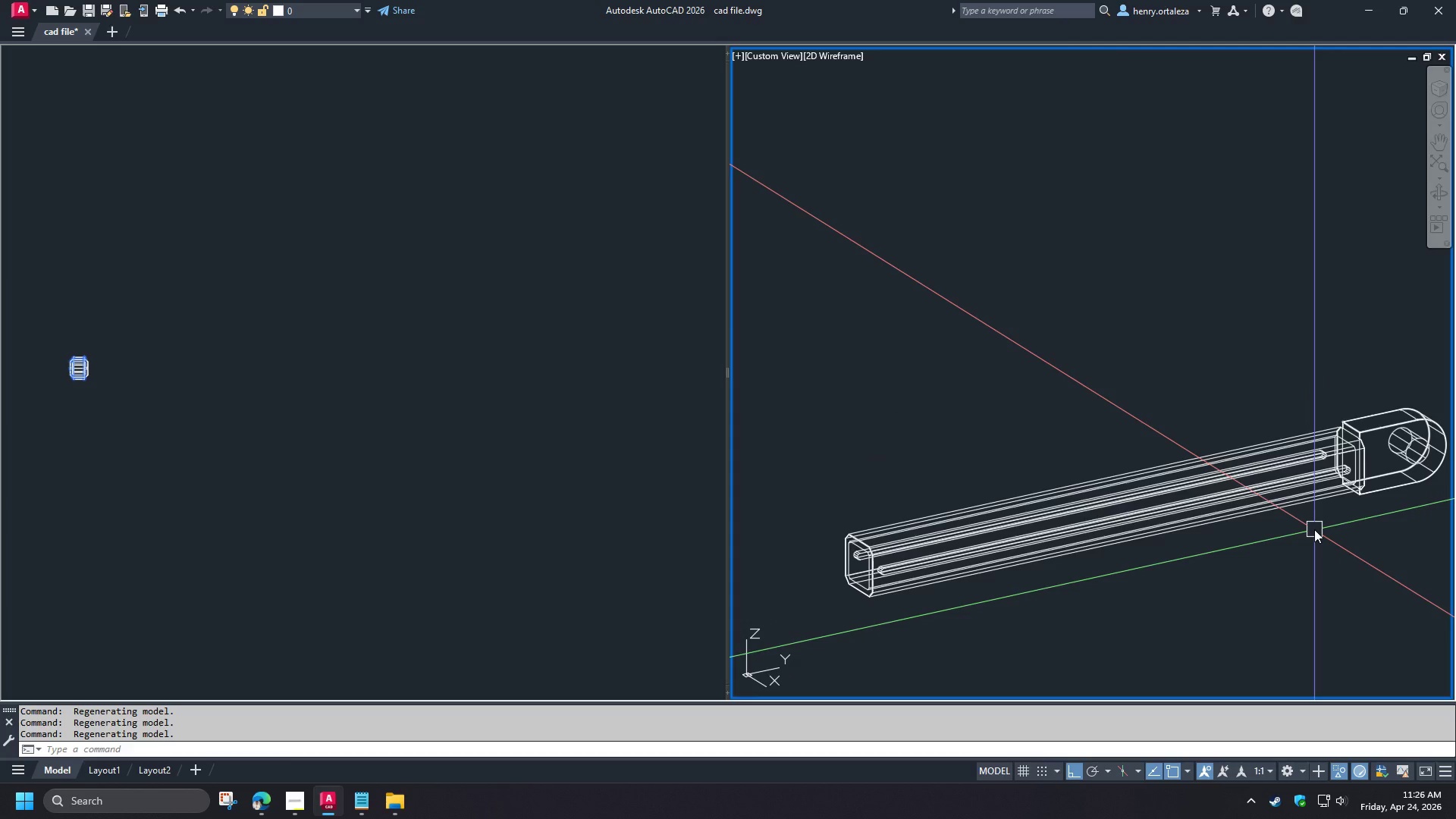 
scroll: coordinate [990, 479], scroll_direction: down, amount: 3.0
 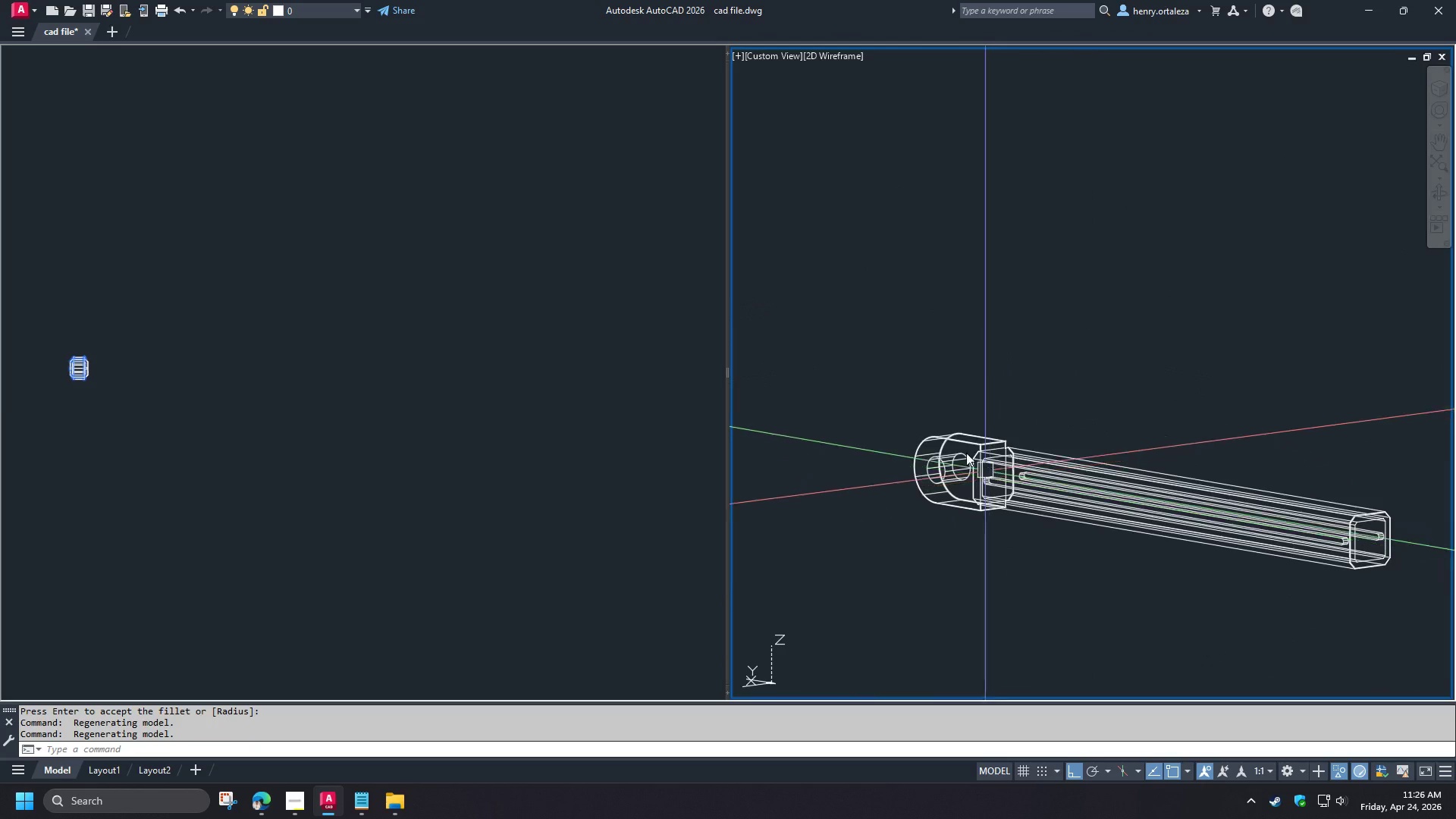 
right_click([1301, 510])
 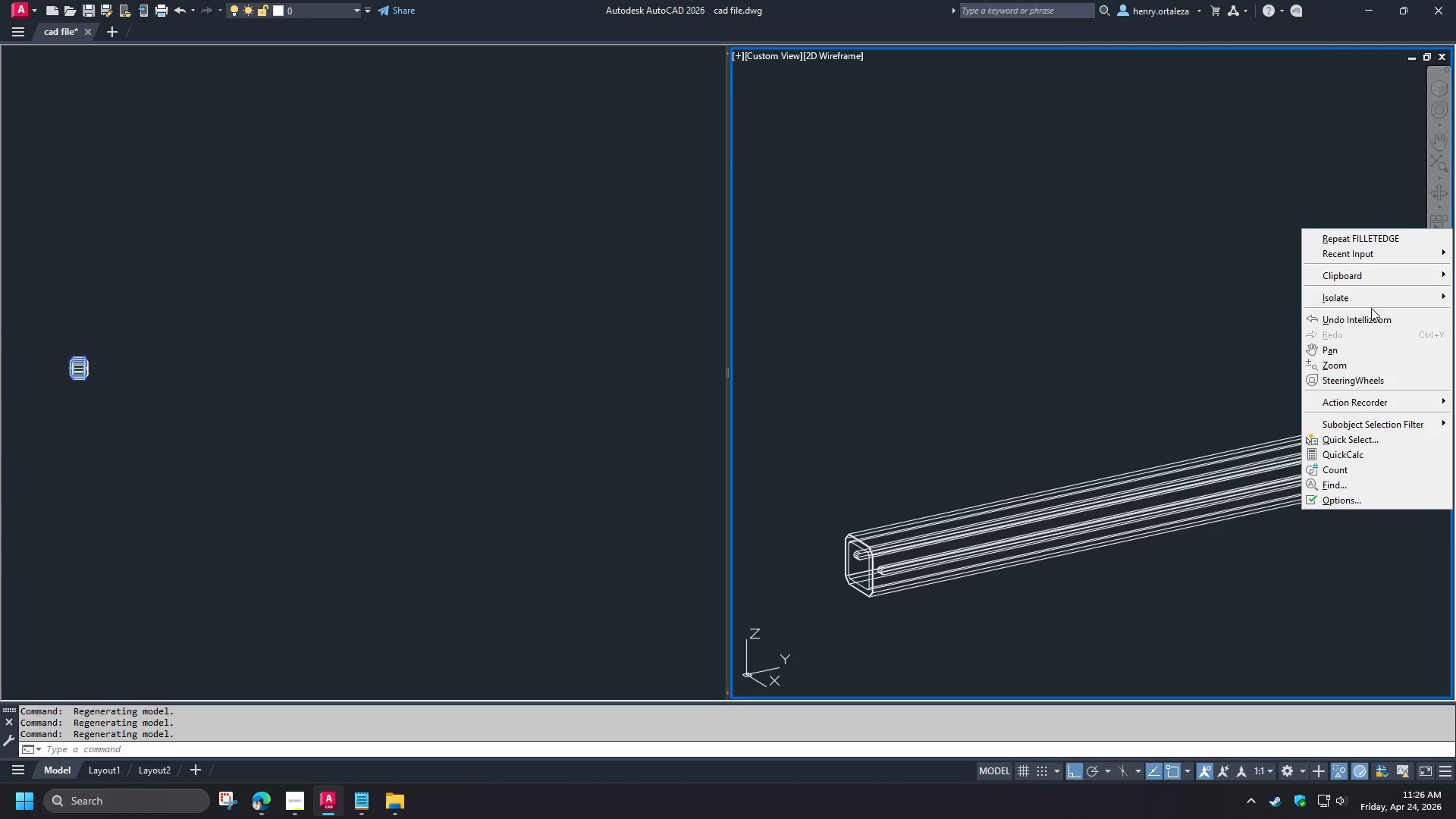 
left_click([1370, 297])
 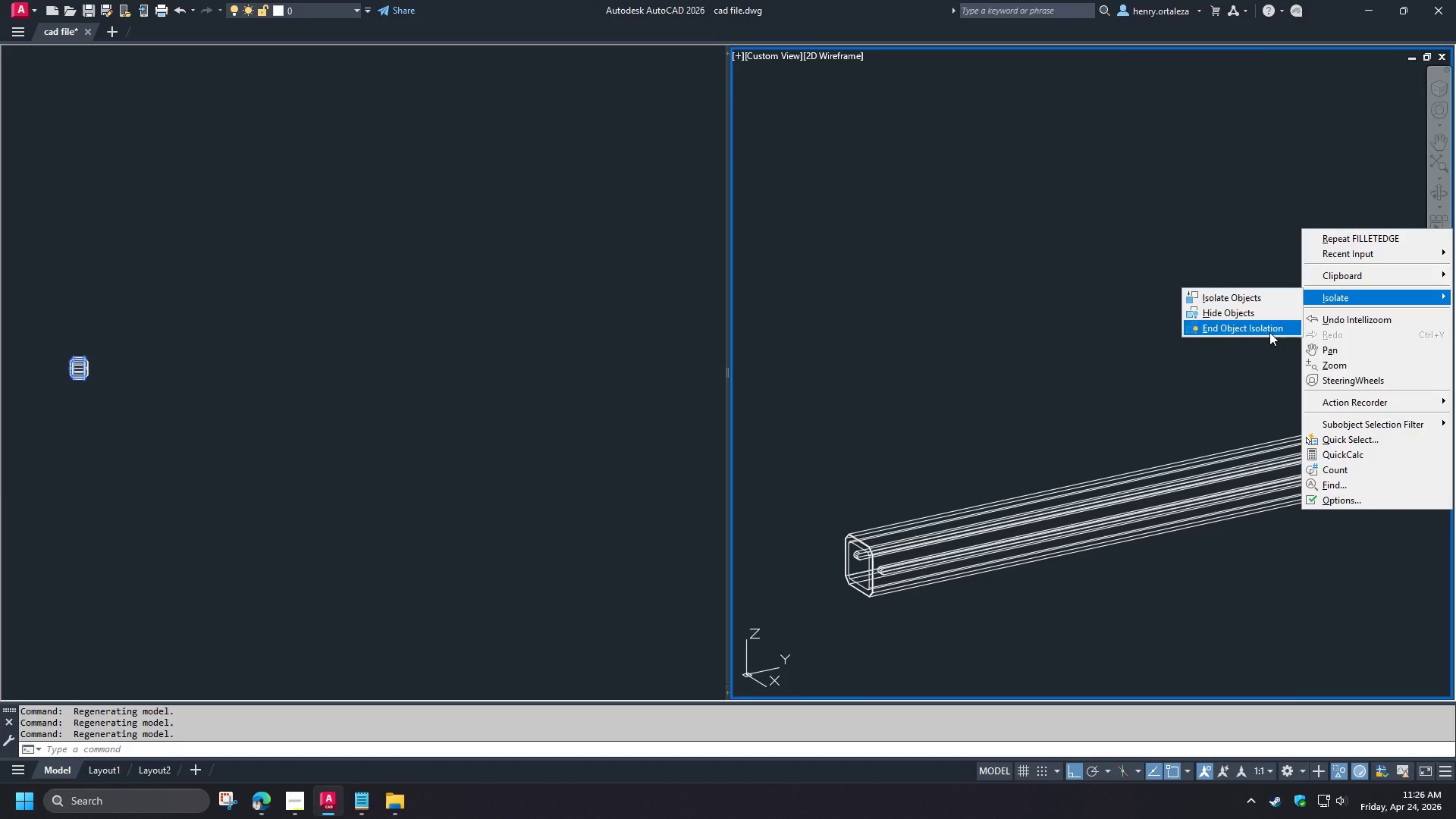 
left_click([1269, 332])
 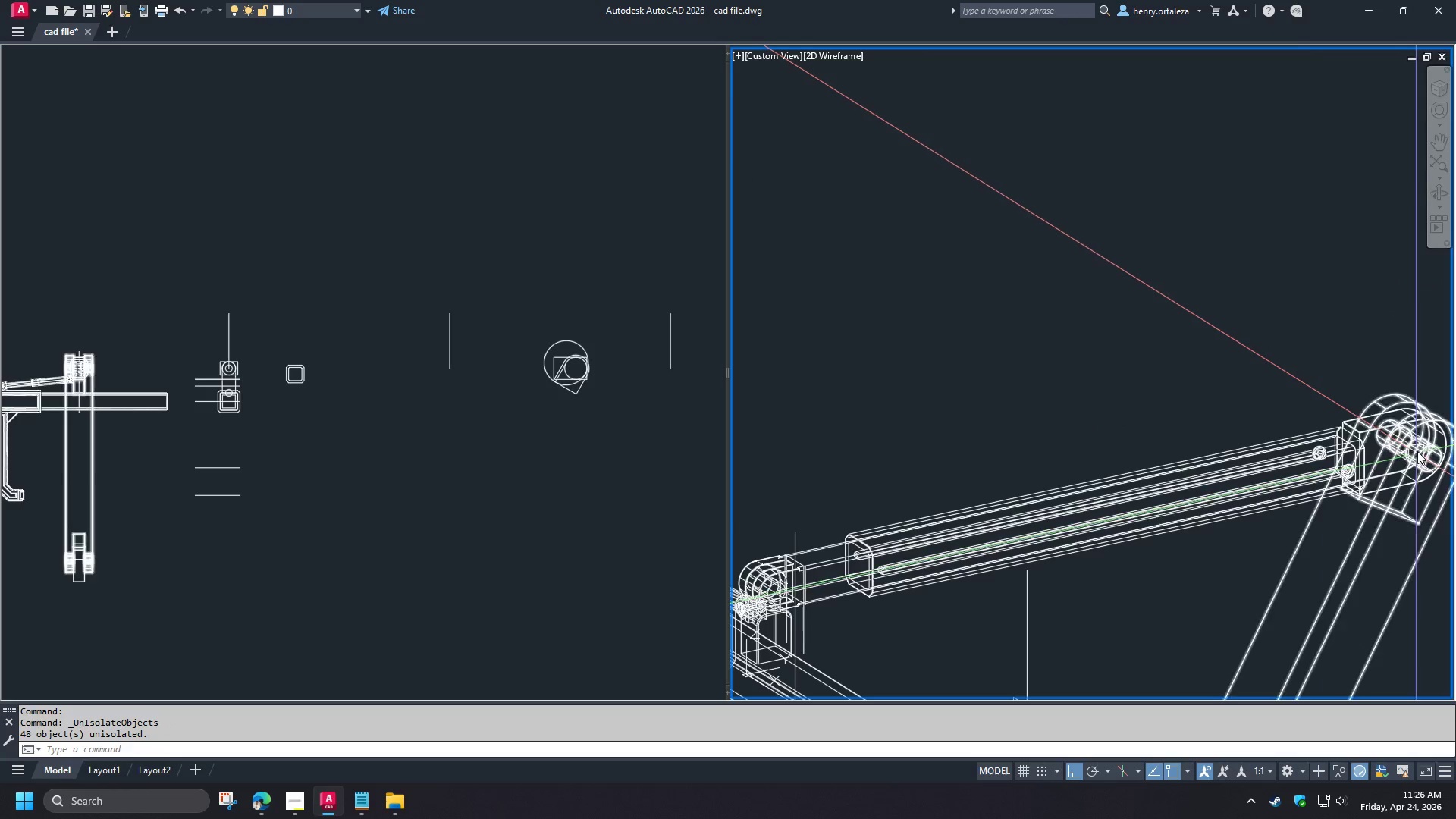 
type(vs)
 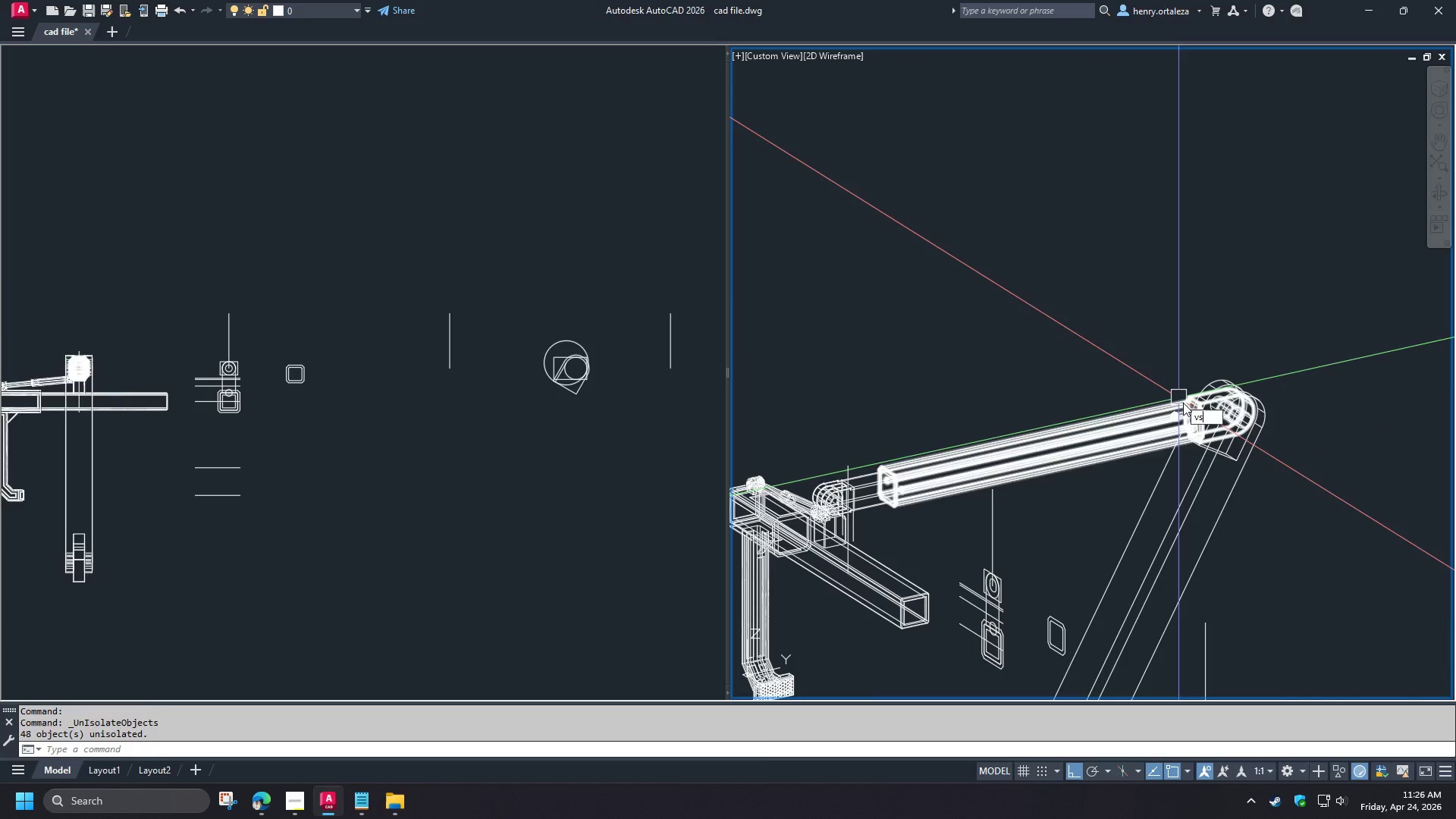 
scroll: coordinate [1174, 399], scroll_direction: down, amount: 1.0
 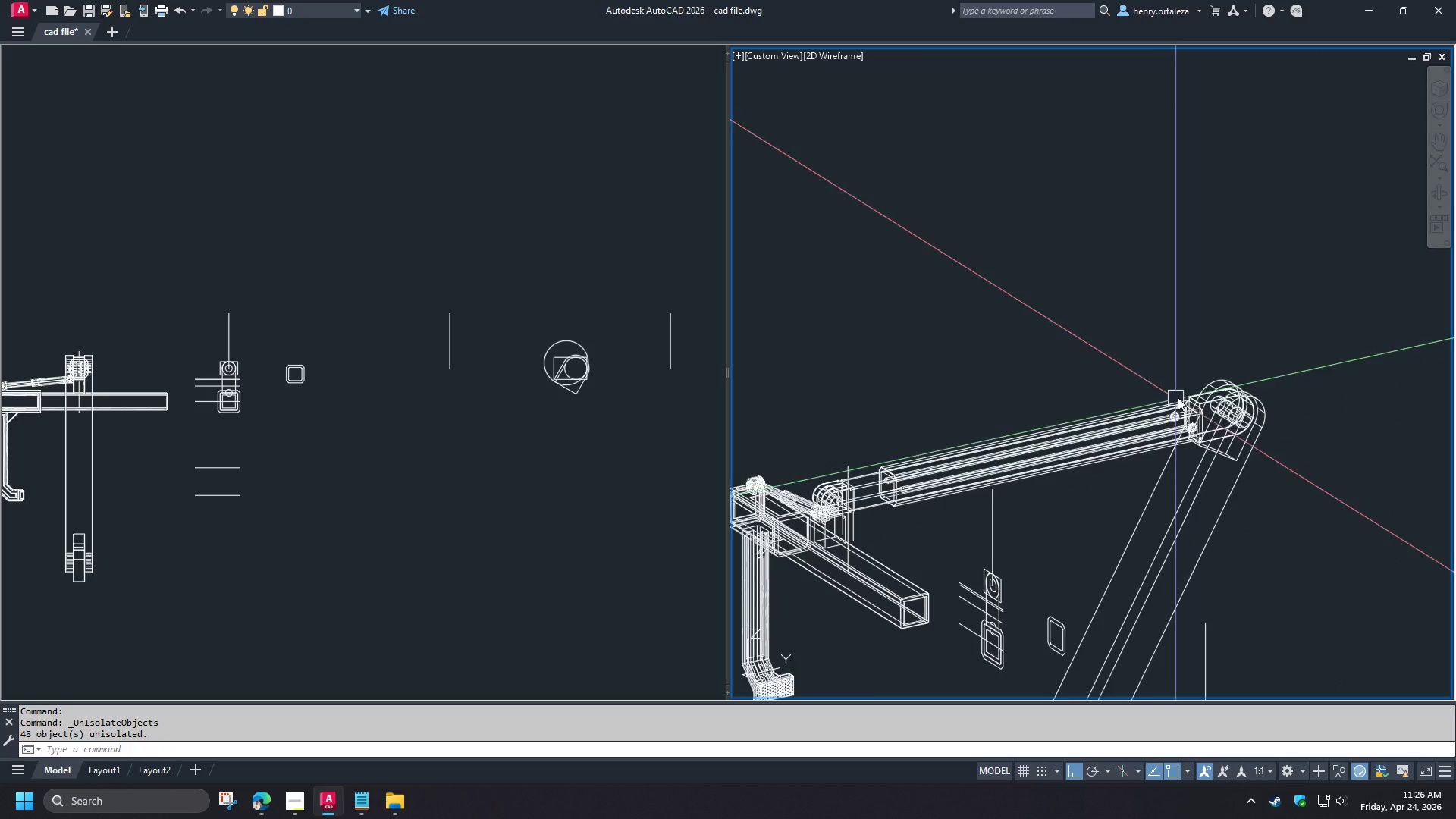 
key(Space)
 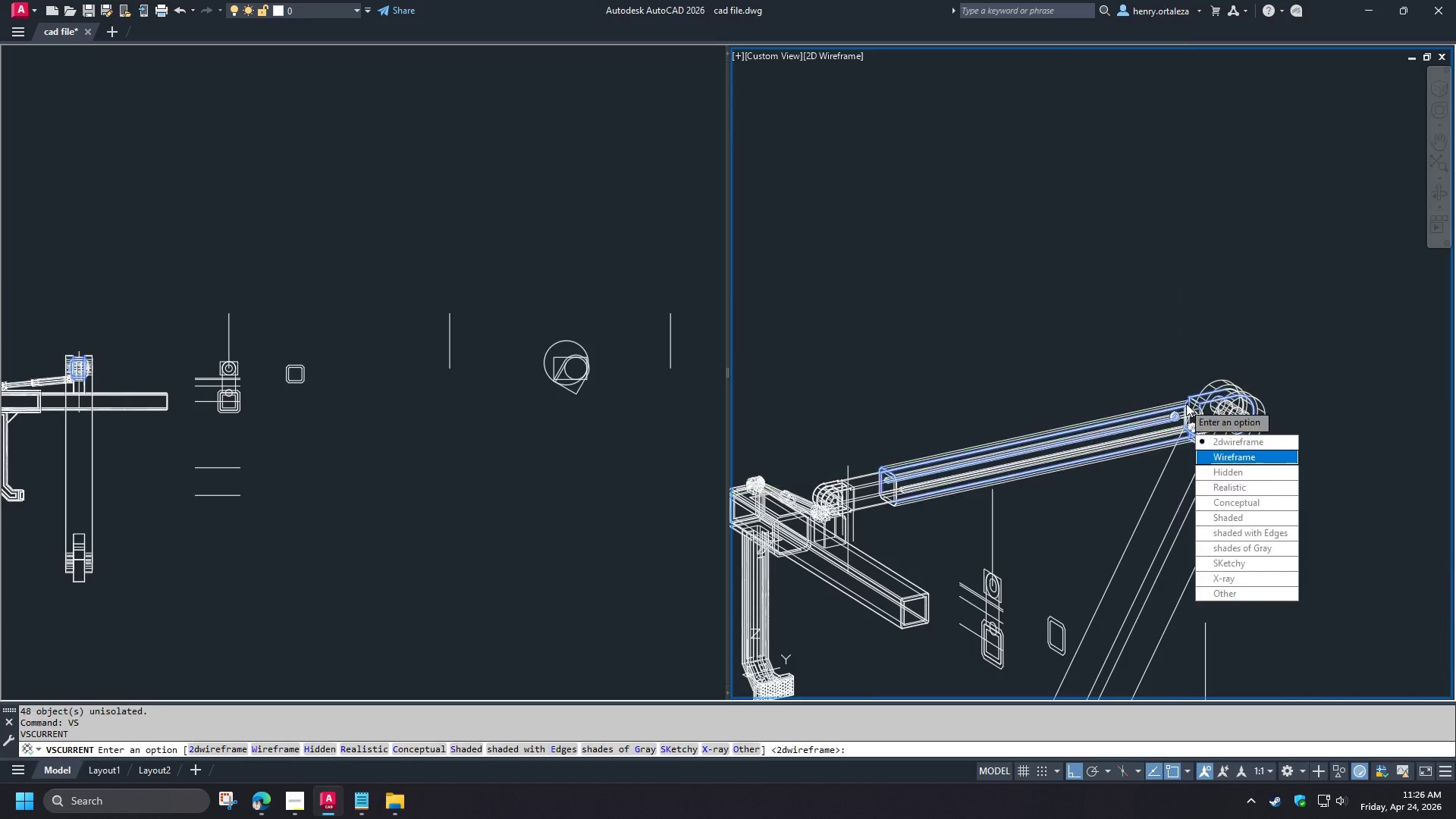 
key(S)
 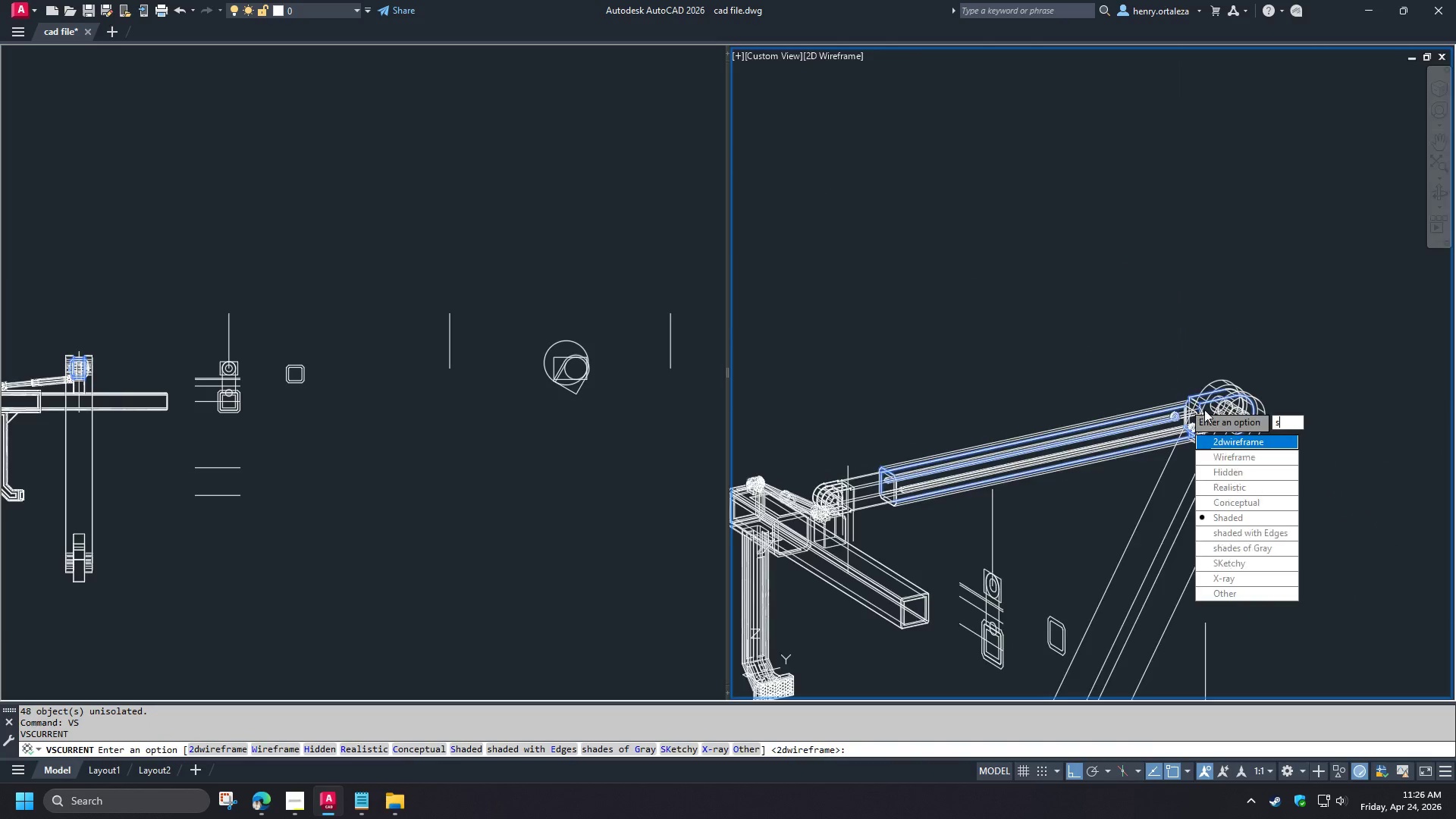 
key(Space)
 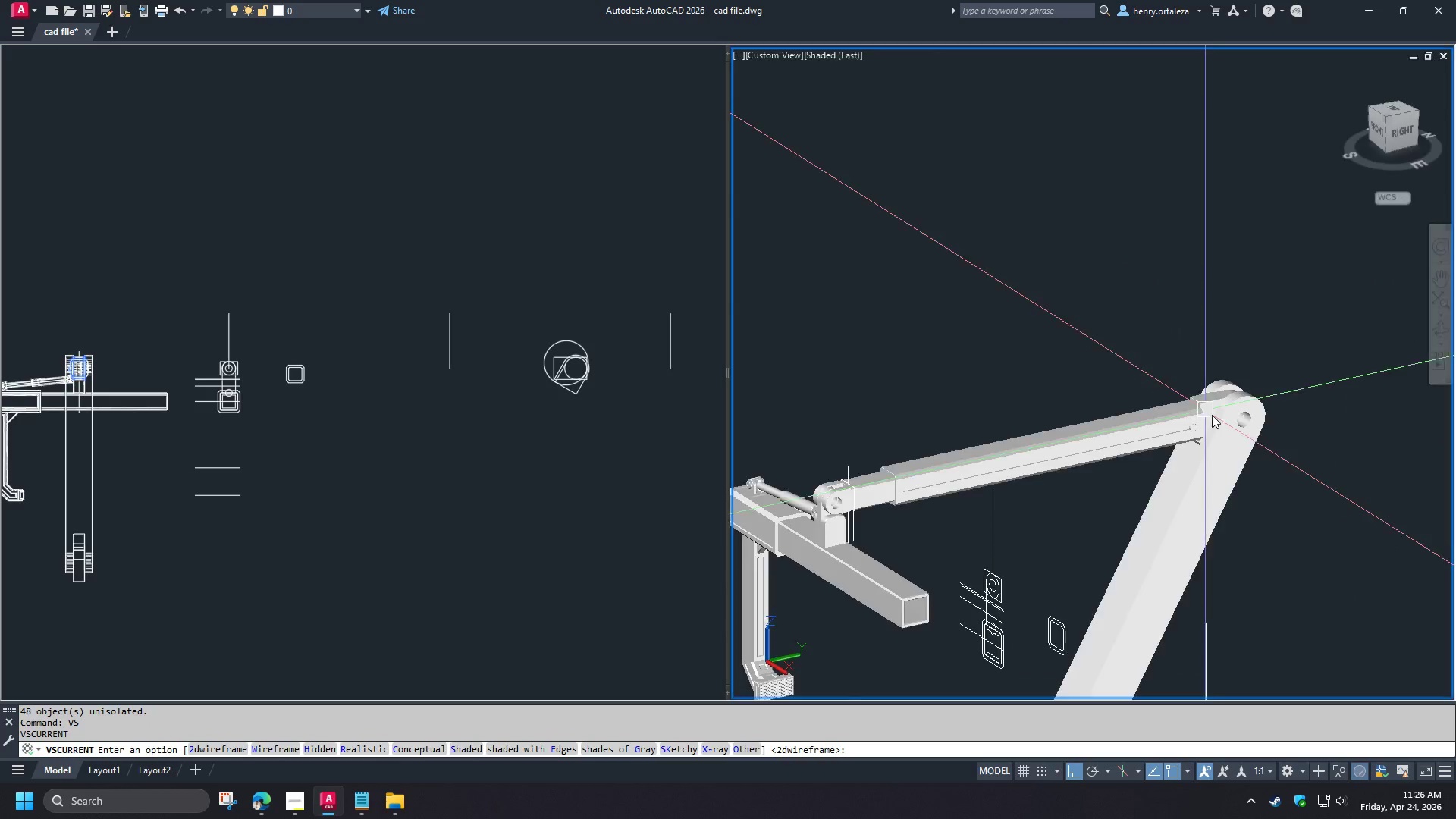 
scroll: coordinate [1212, 415], scroll_direction: up, amount: 3.0
 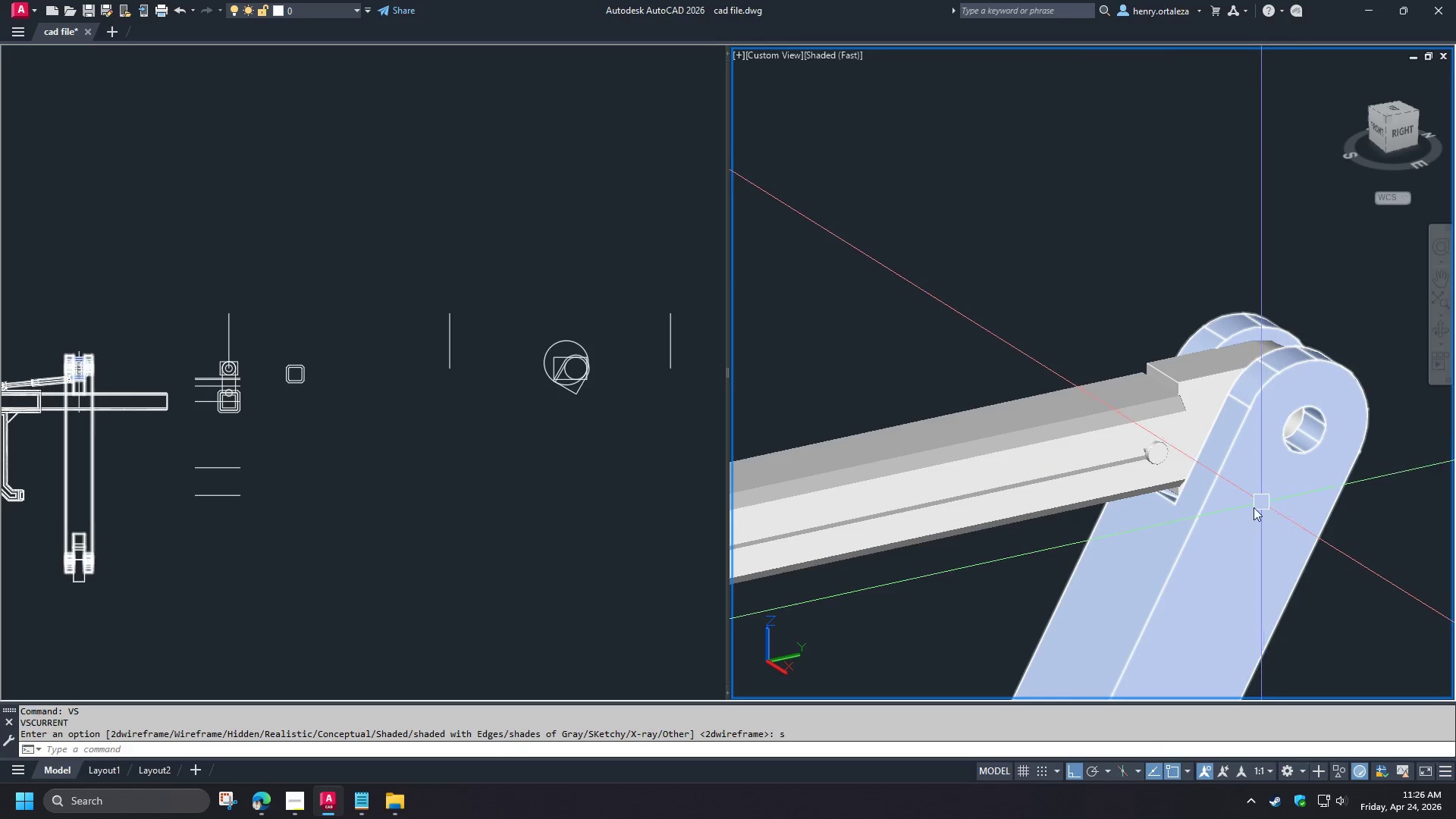 
hold_key(key=ShiftLeft, duration=1.5)
 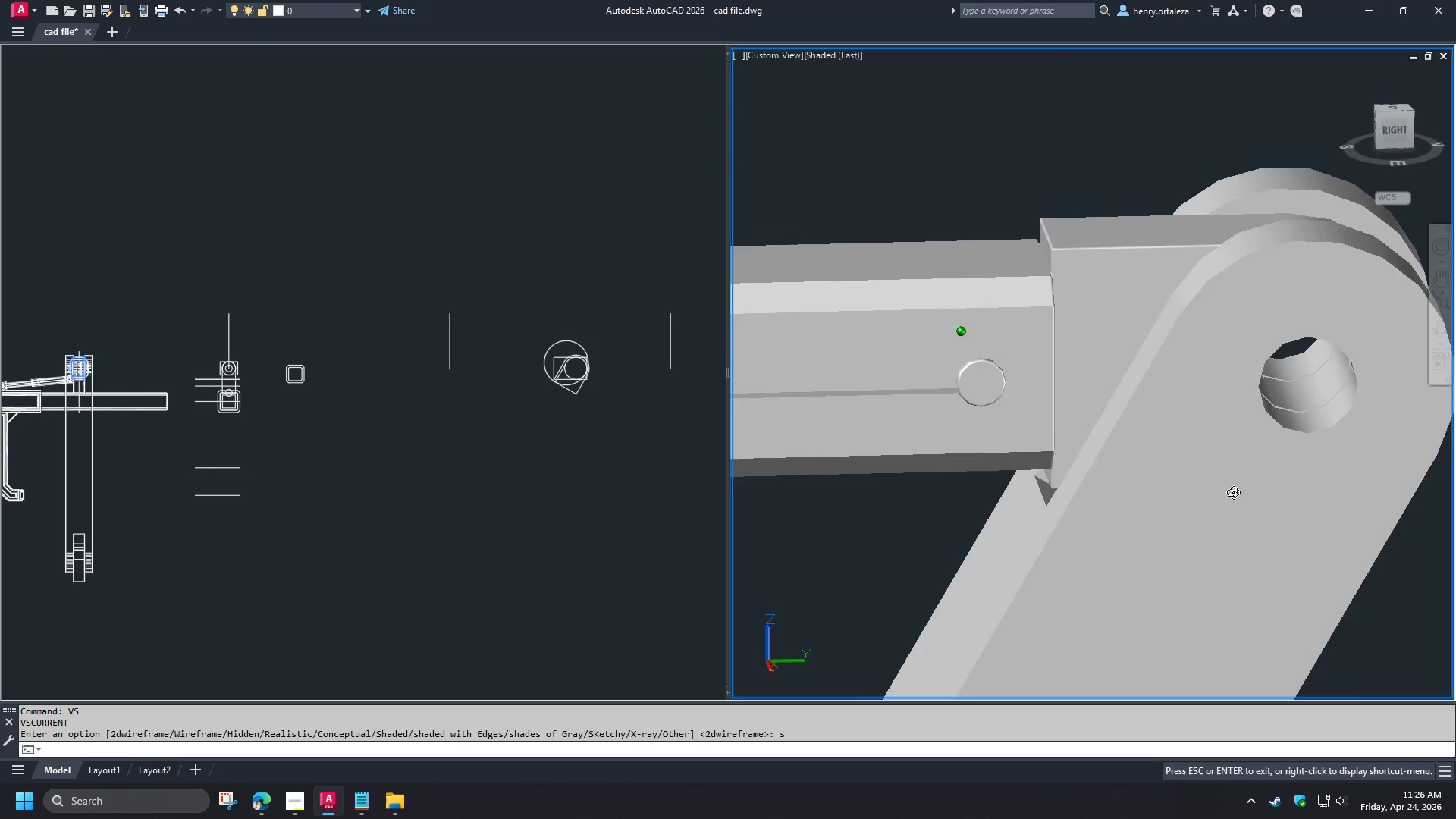 
scroll: coordinate [1242, 502], scroll_direction: up, amount: 2.0
 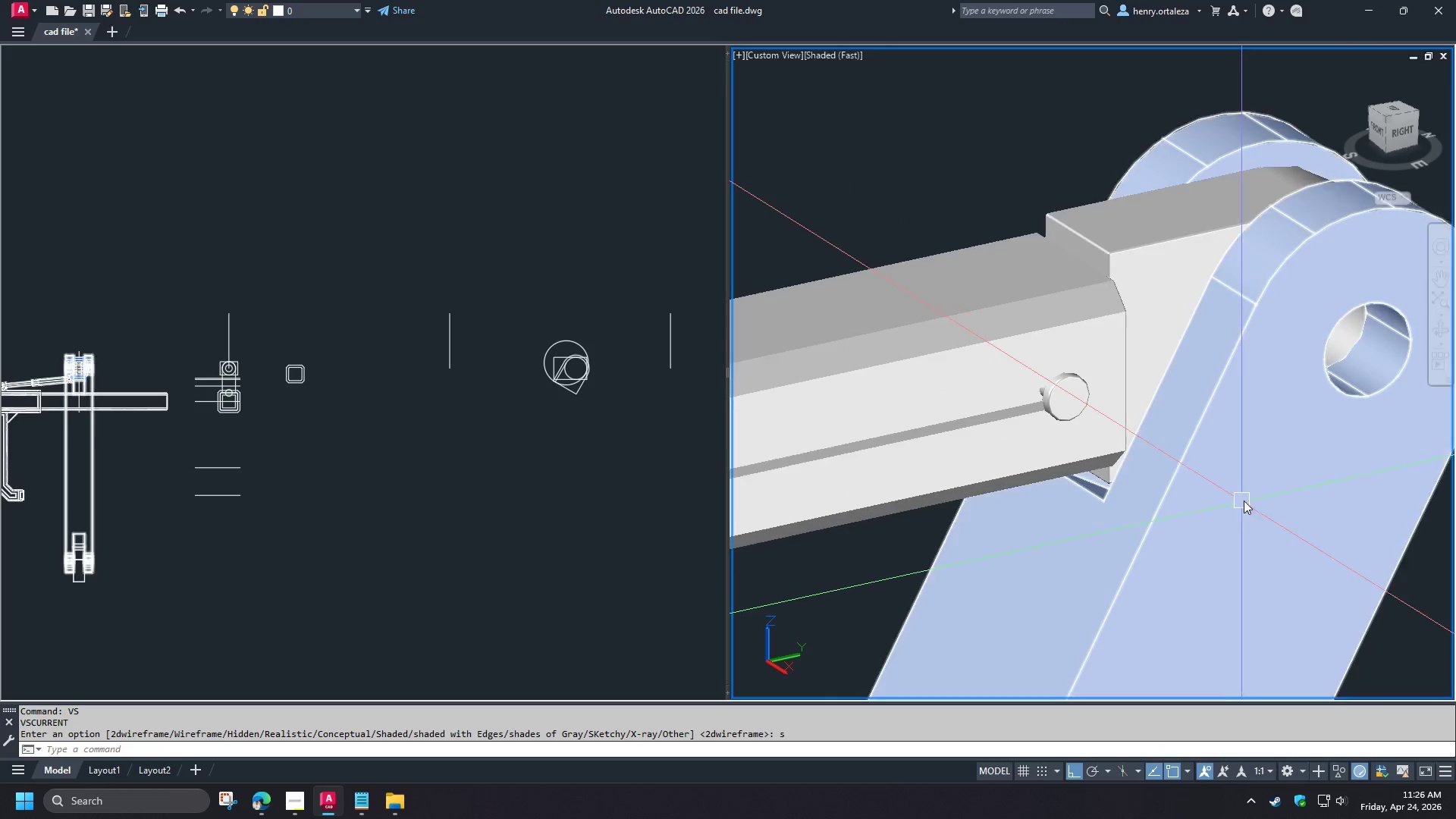 
hold_key(key=ShiftLeft, duration=1.53)
 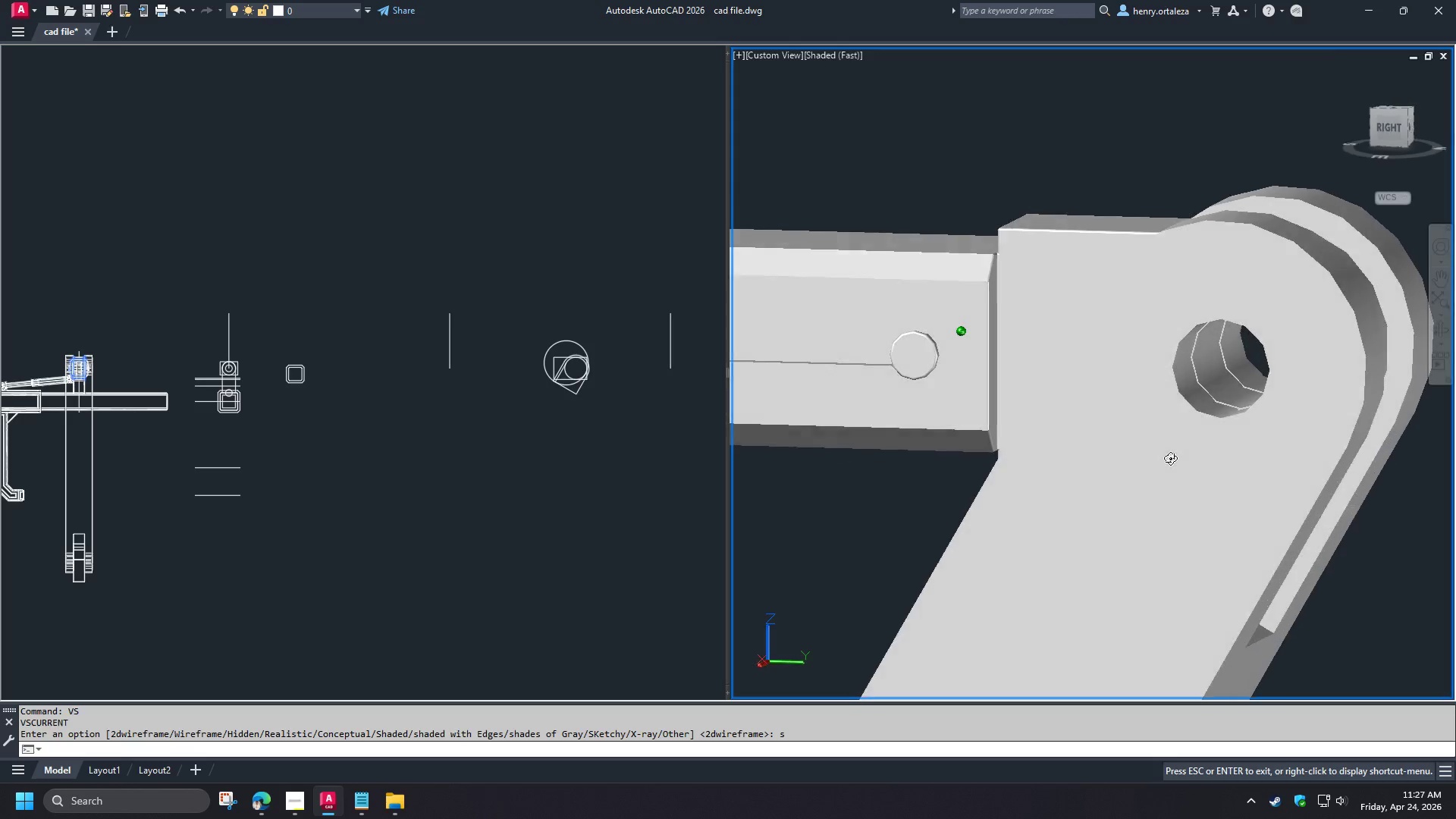 
hold_key(key=ShiftLeft, duration=1.19)
scroll: coordinate [1225, 479], scroll_direction: down, amount: 3.0
 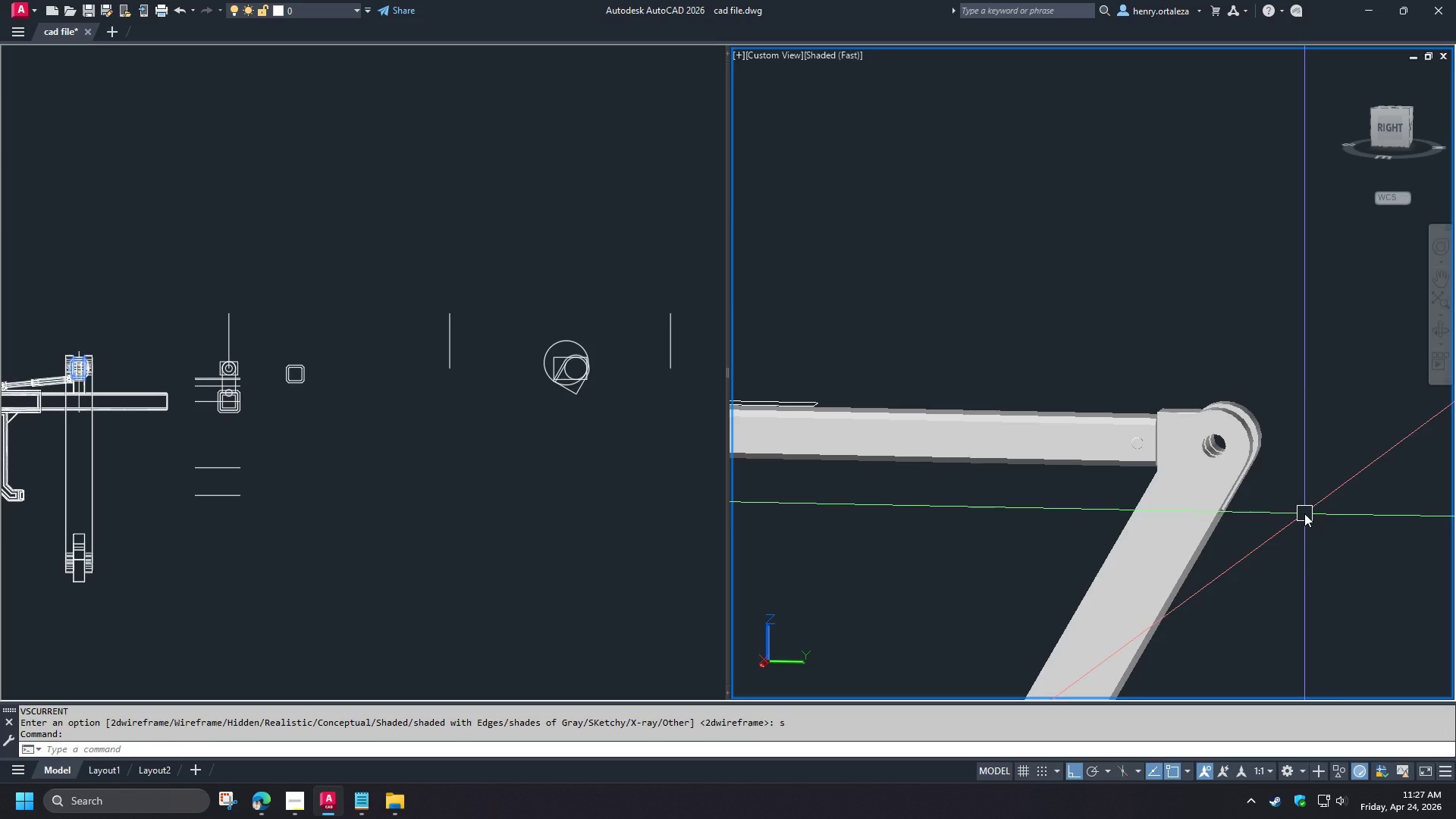 
wait(12.91)
 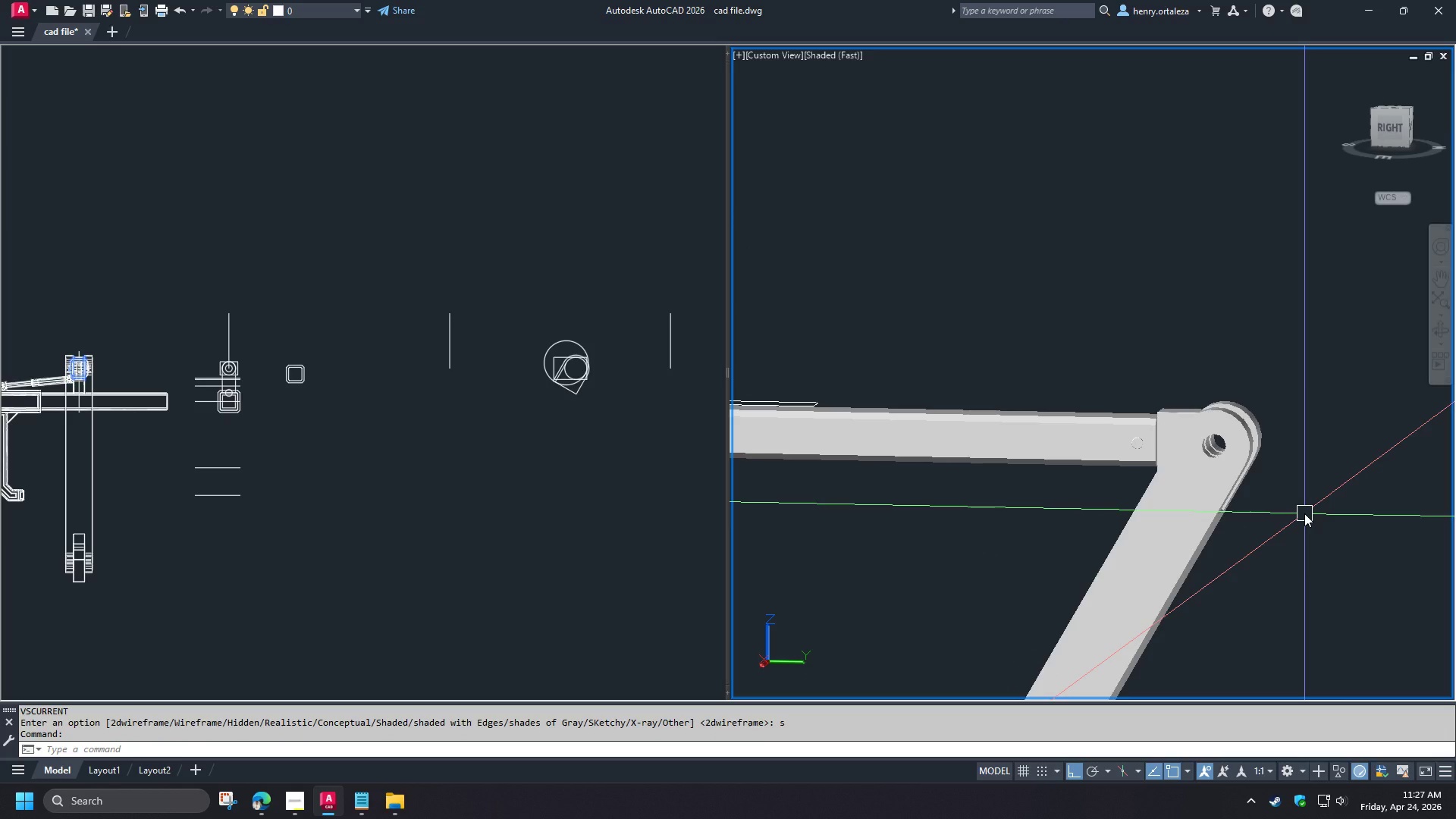 
scroll: coordinate [1306, 511], scroll_direction: down, amount: 3.0
 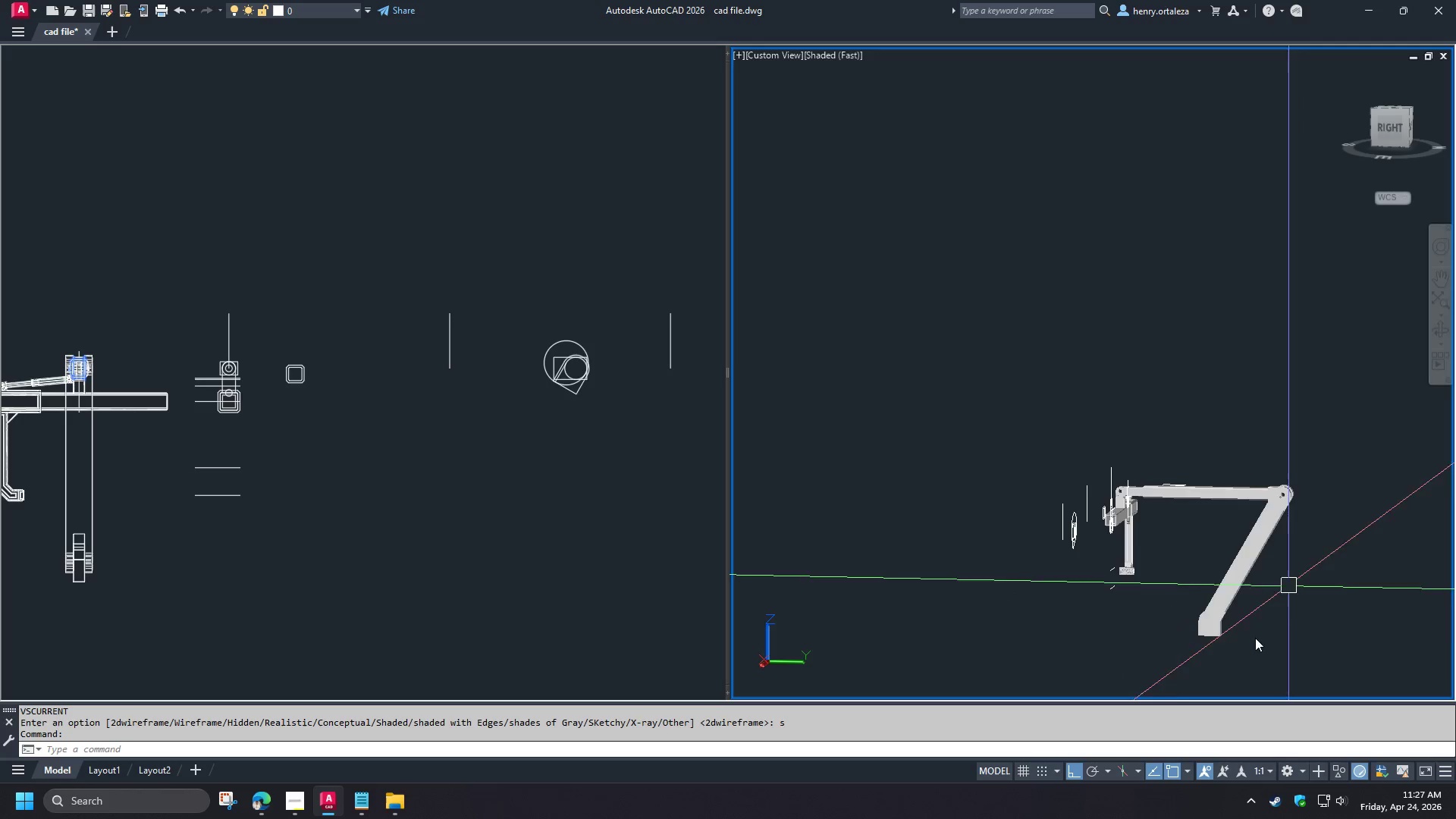 
scroll: coordinate [1244, 641], scroll_direction: up, amount: 3.0
 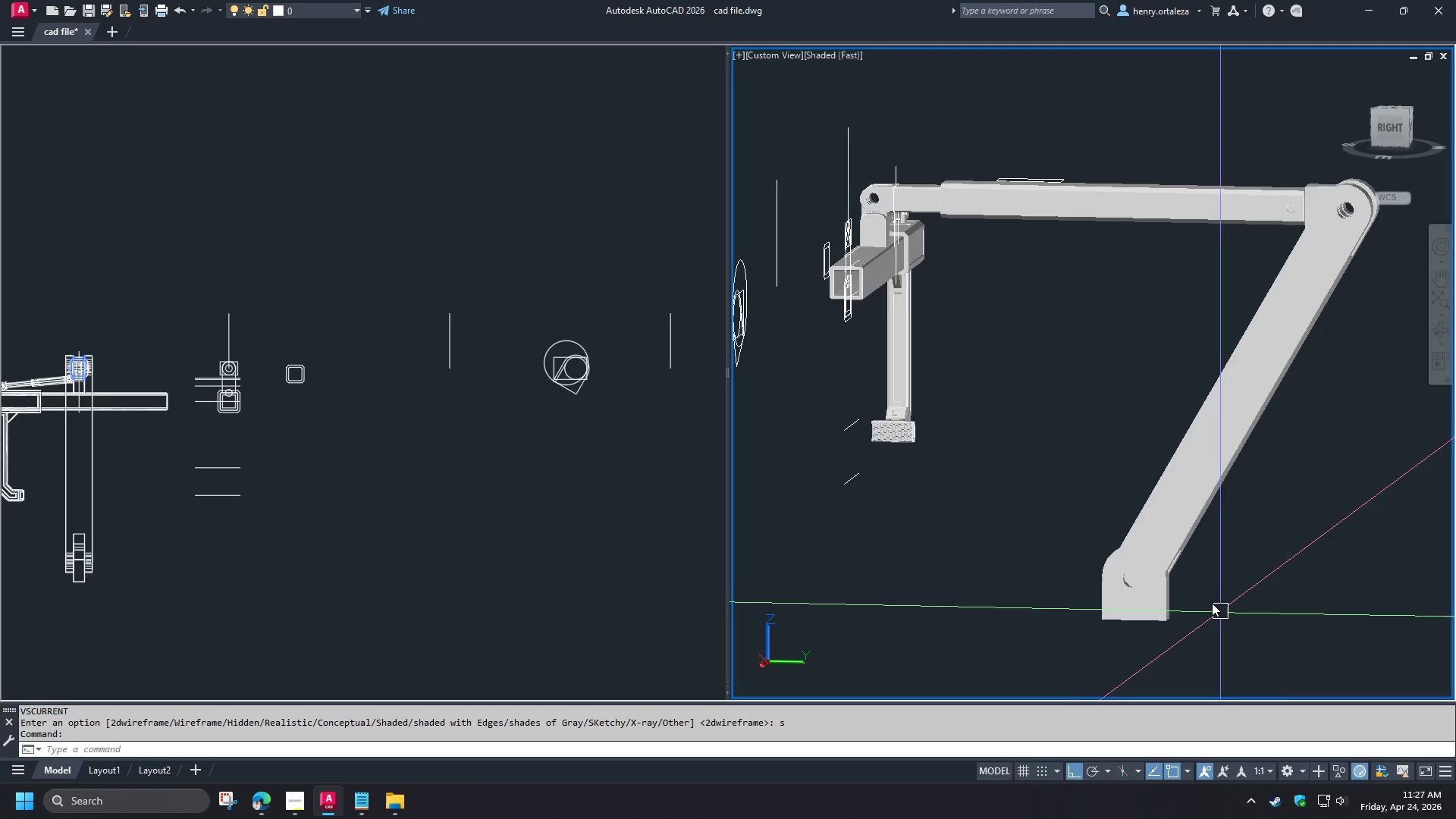 
hold_key(key=ShiftLeft, duration=1.5)
 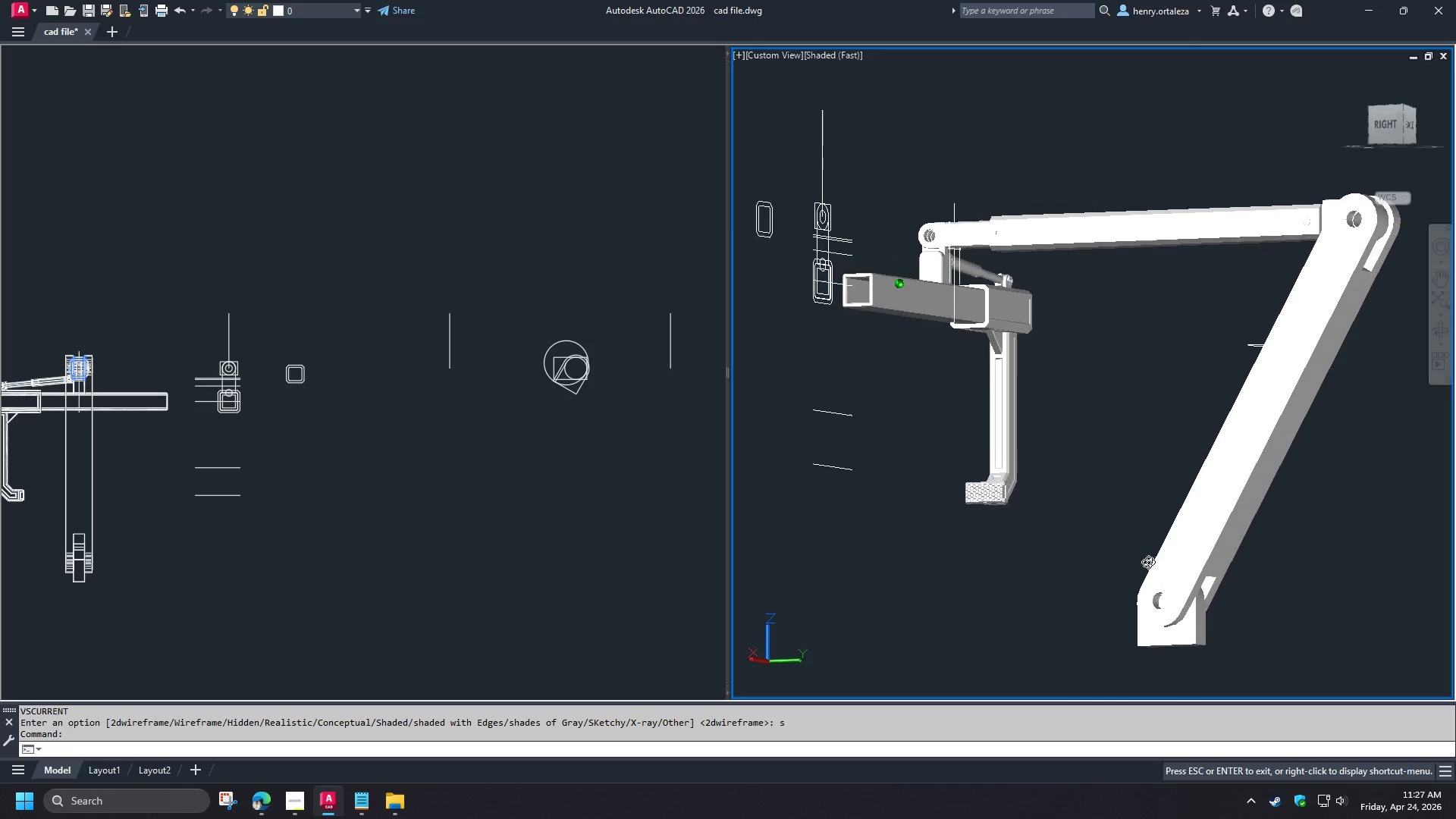 
hold_key(key=ShiftLeft, duration=1.51)
 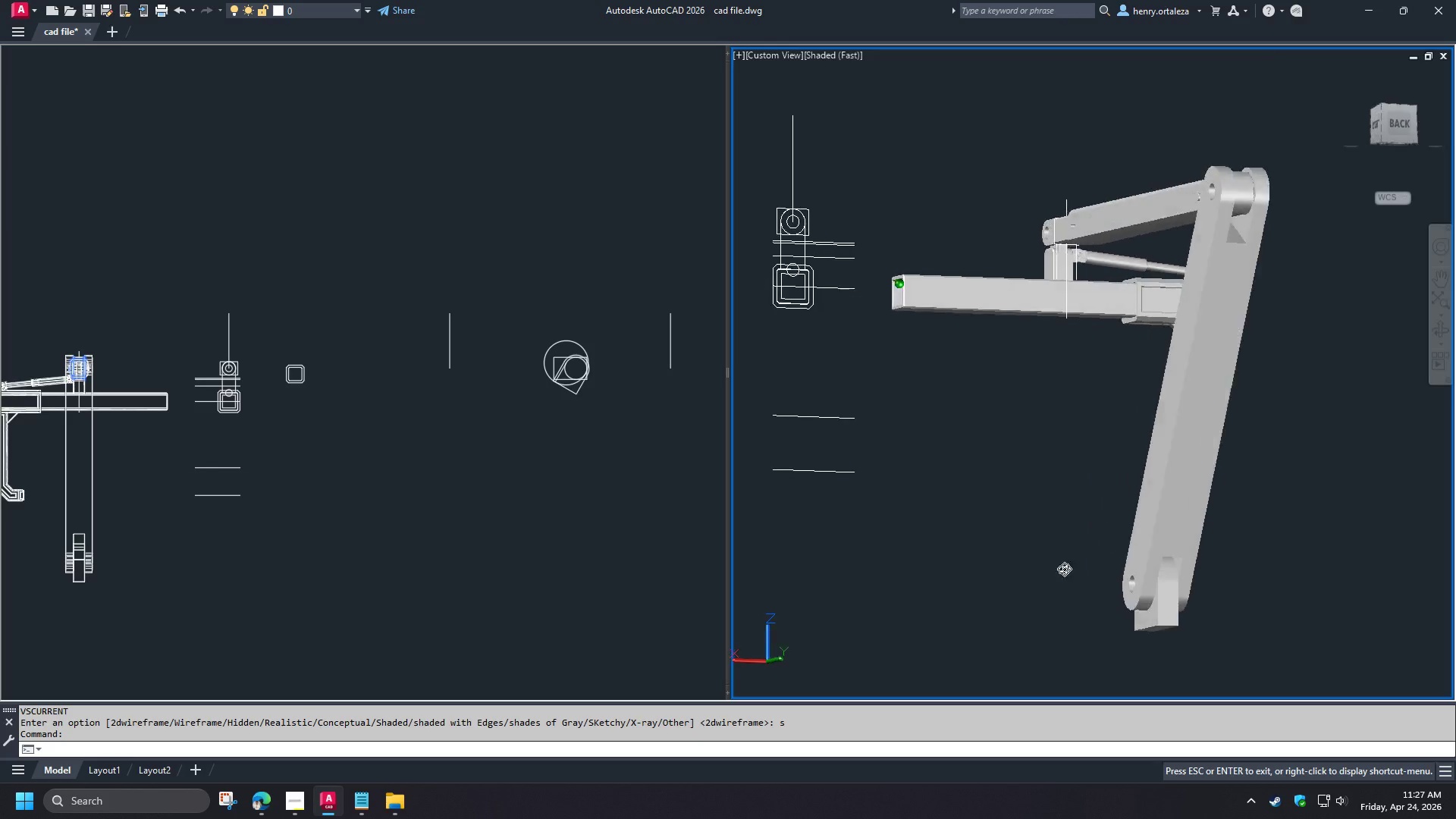 
hold_key(key=ShiftLeft, duration=1.52)
 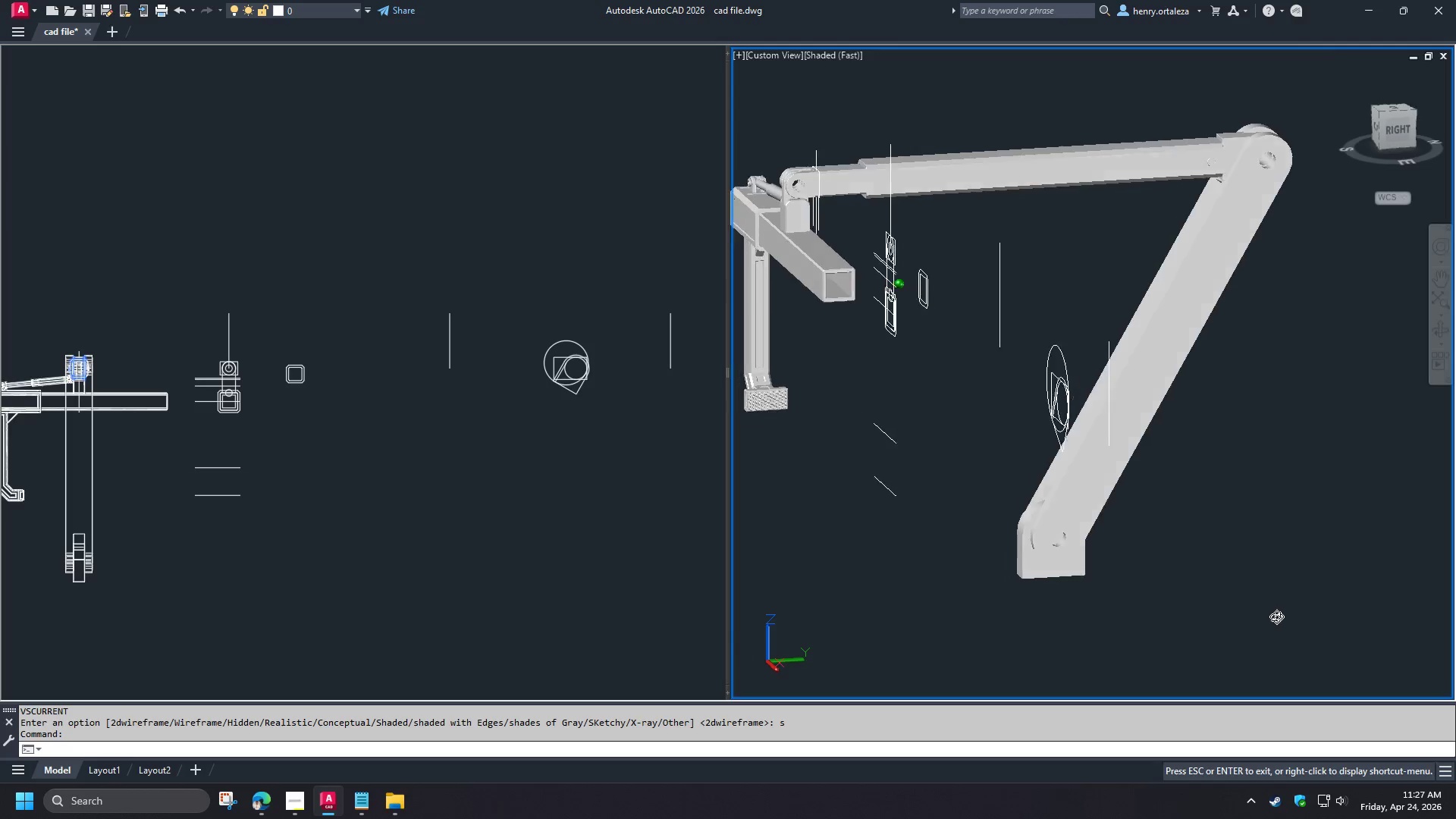 
hold_key(key=ShiftLeft, duration=1.5)
 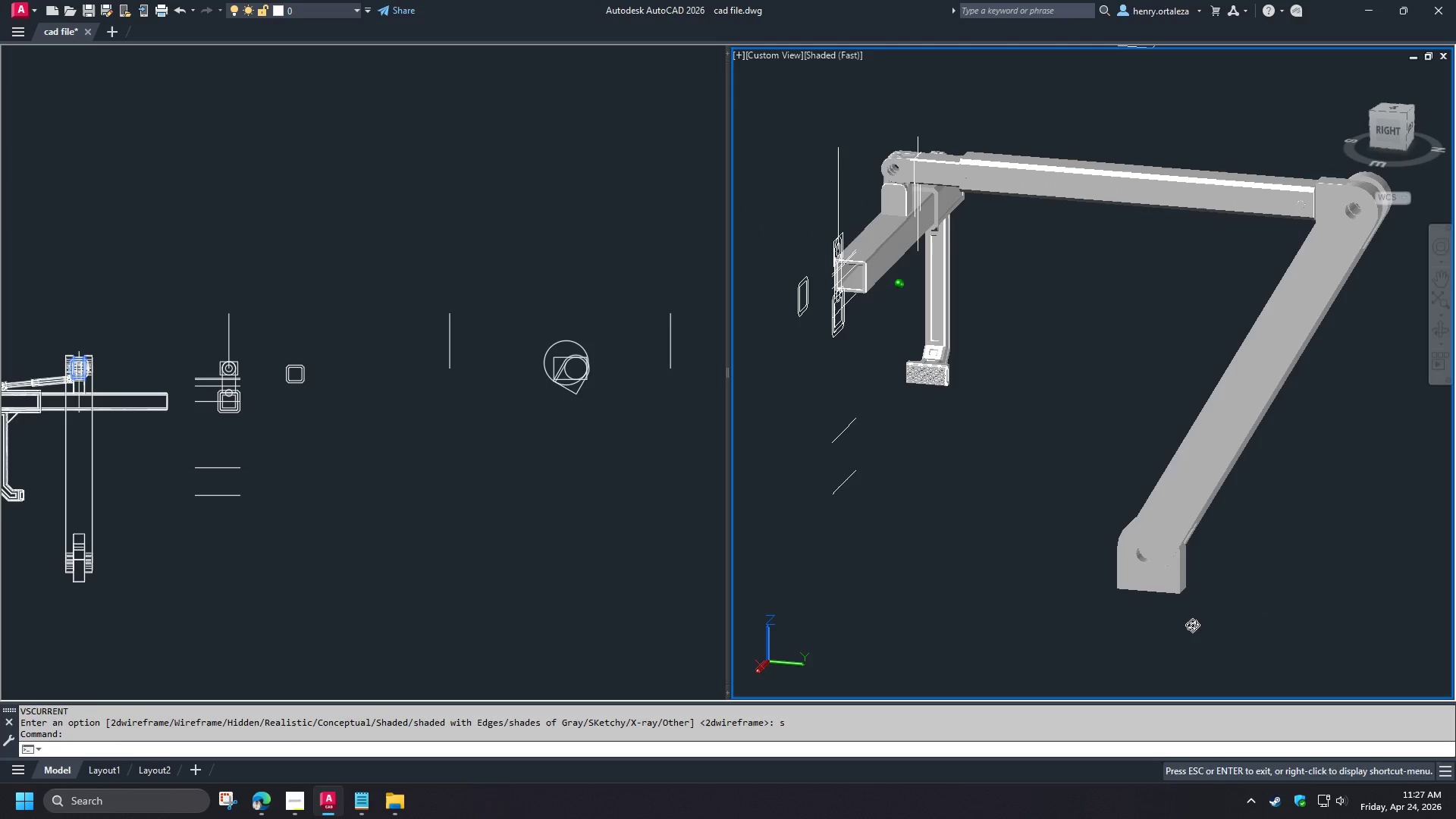 
hold_key(key=ShiftLeft, duration=0.84)
 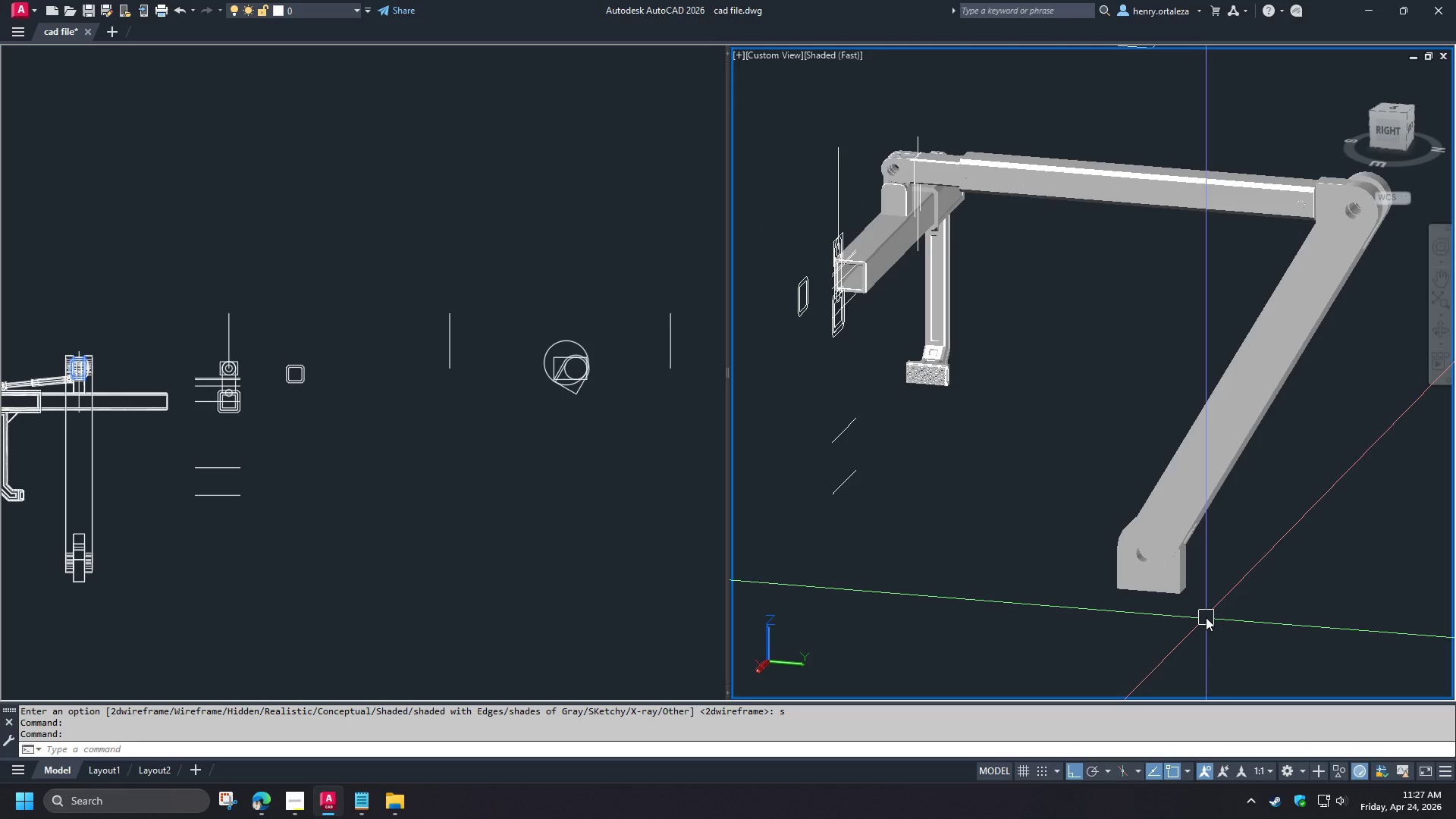 
type(re )
 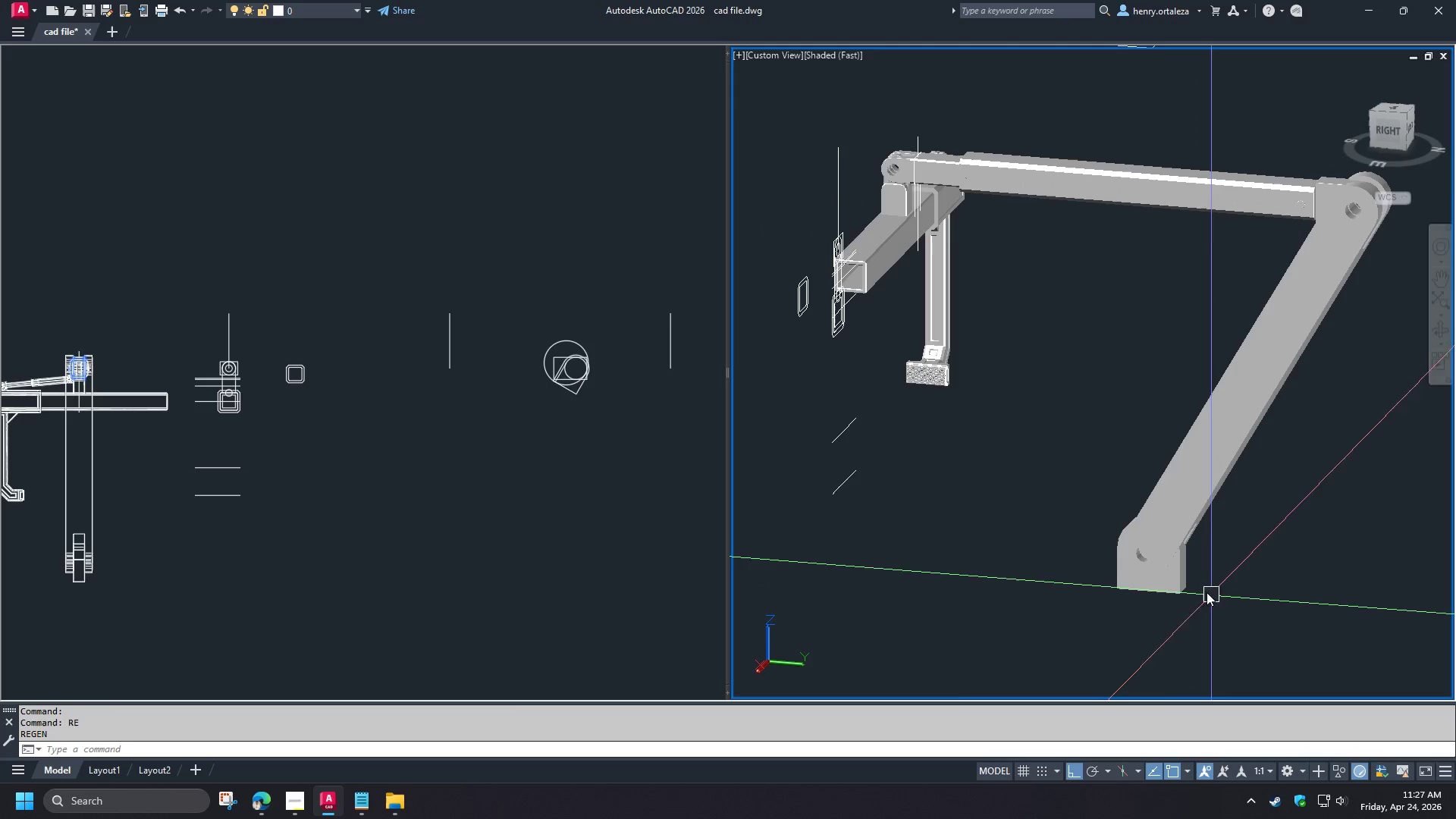 
hold_key(key=ShiftLeft, duration=1.5)
 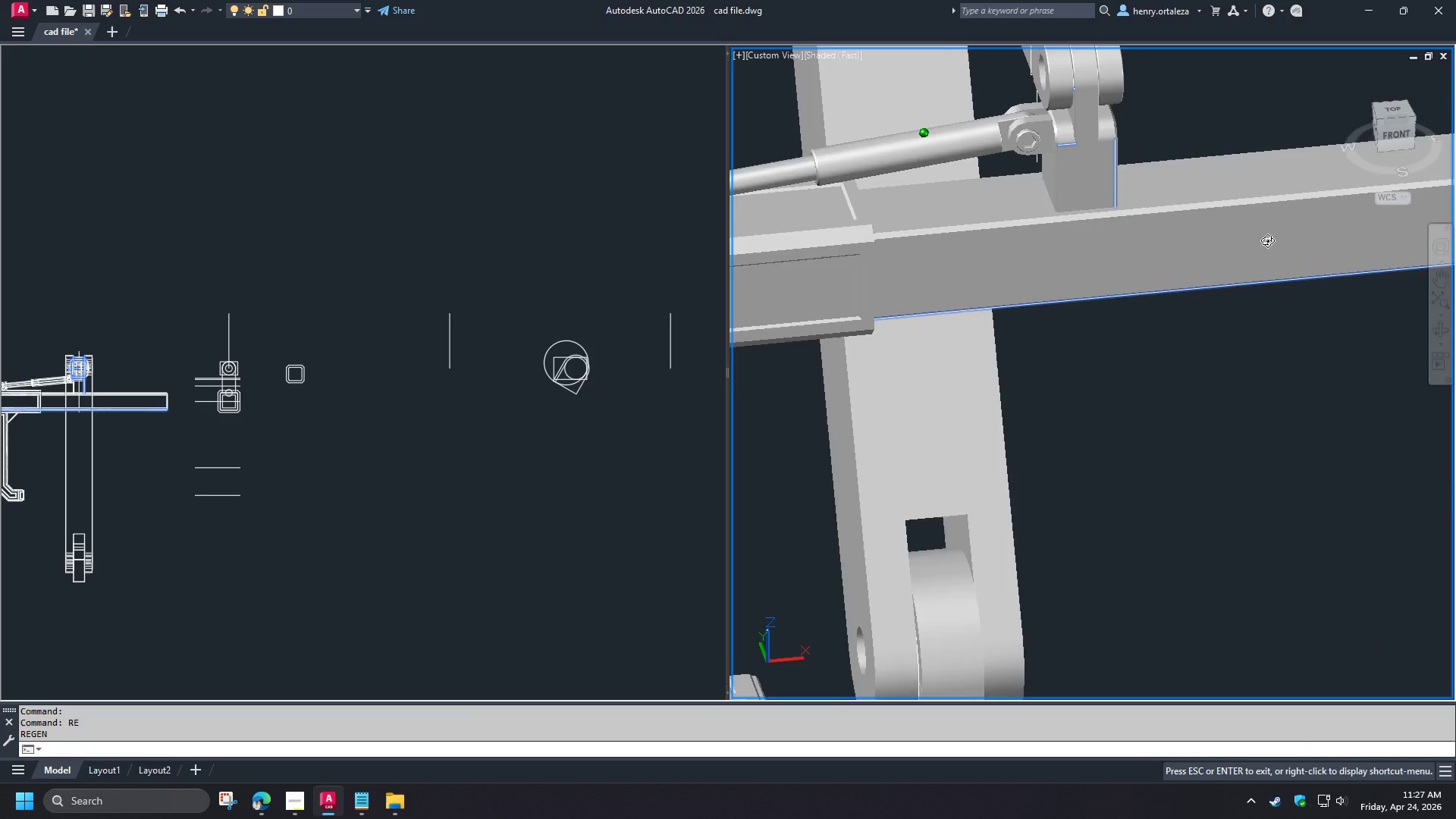 
scroll: coordinate [913, 193], scroll_direction: up, amount: 3.0
 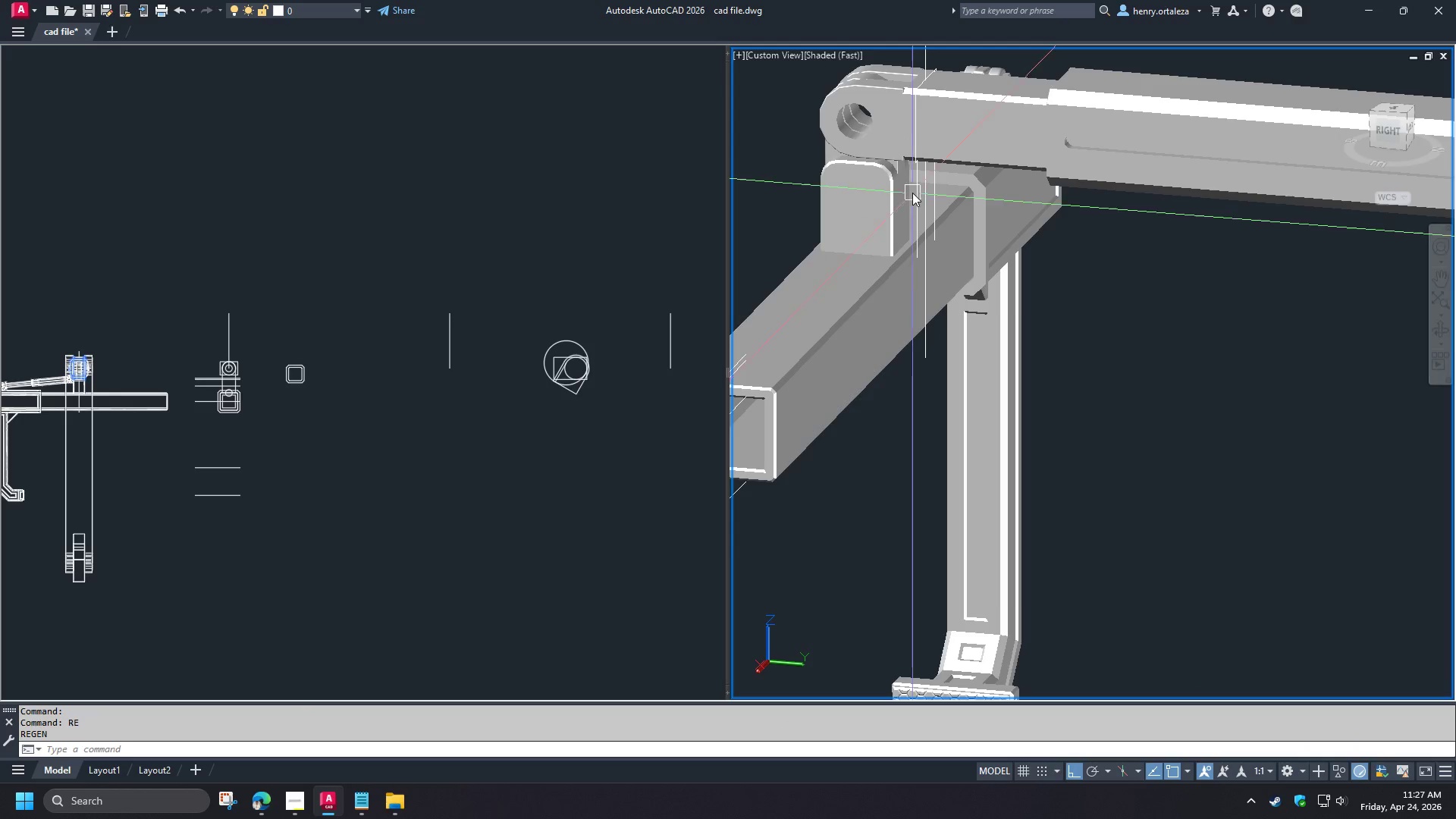 
key(Shift+ShiftLeft)
 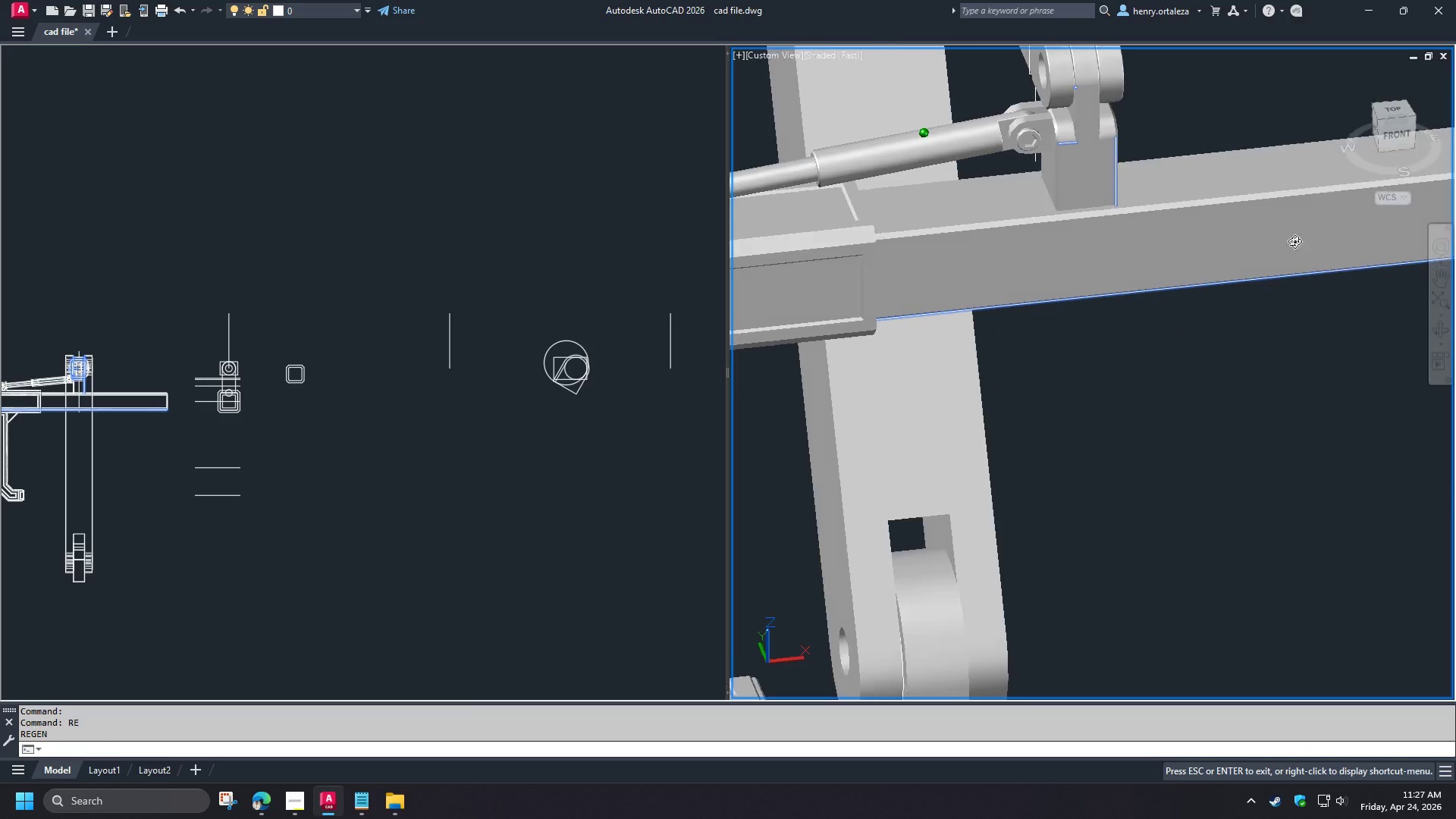 
key(Shift+ShiftLeft)
 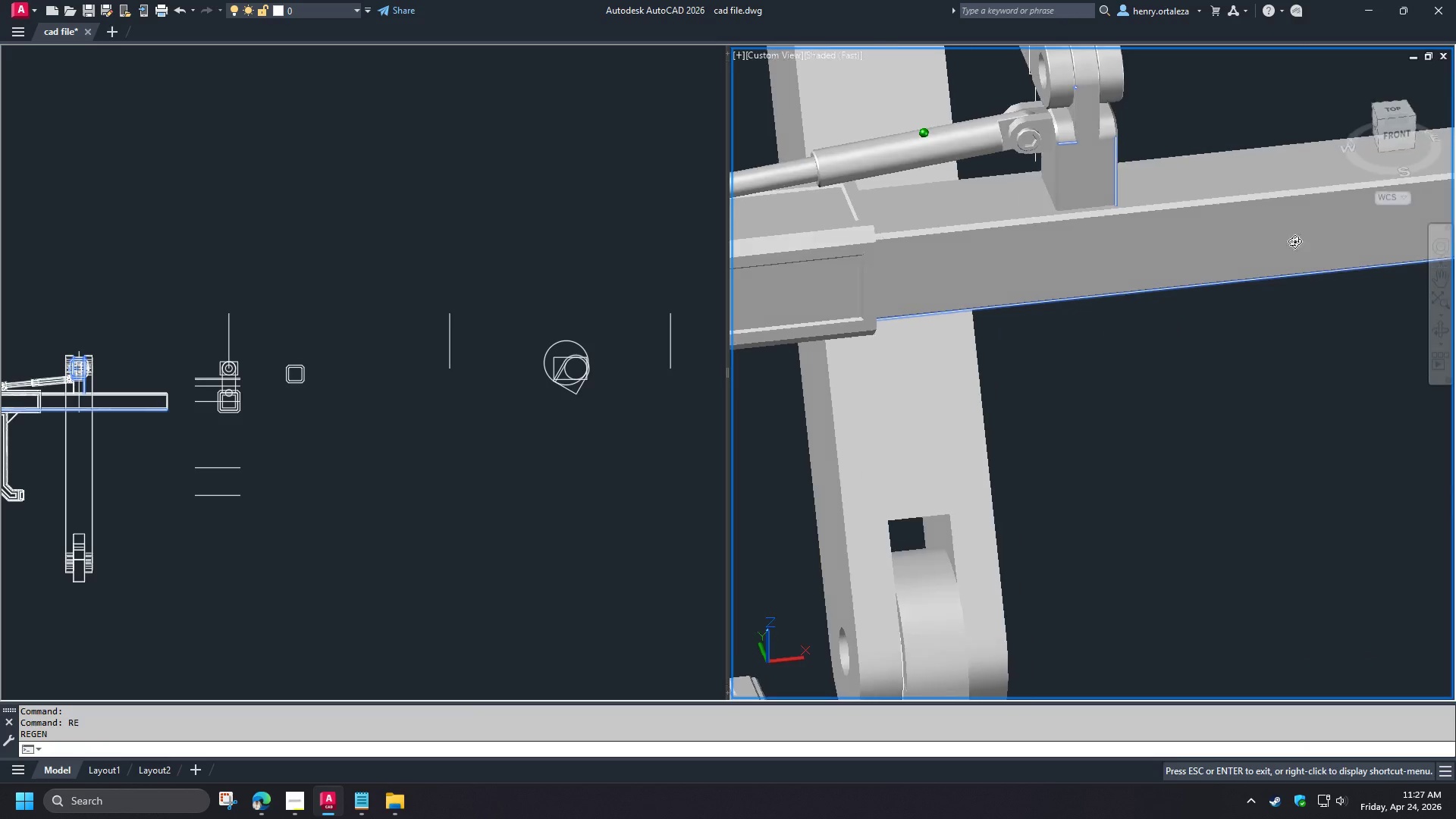 
key(Shift+ShiftLeft)
 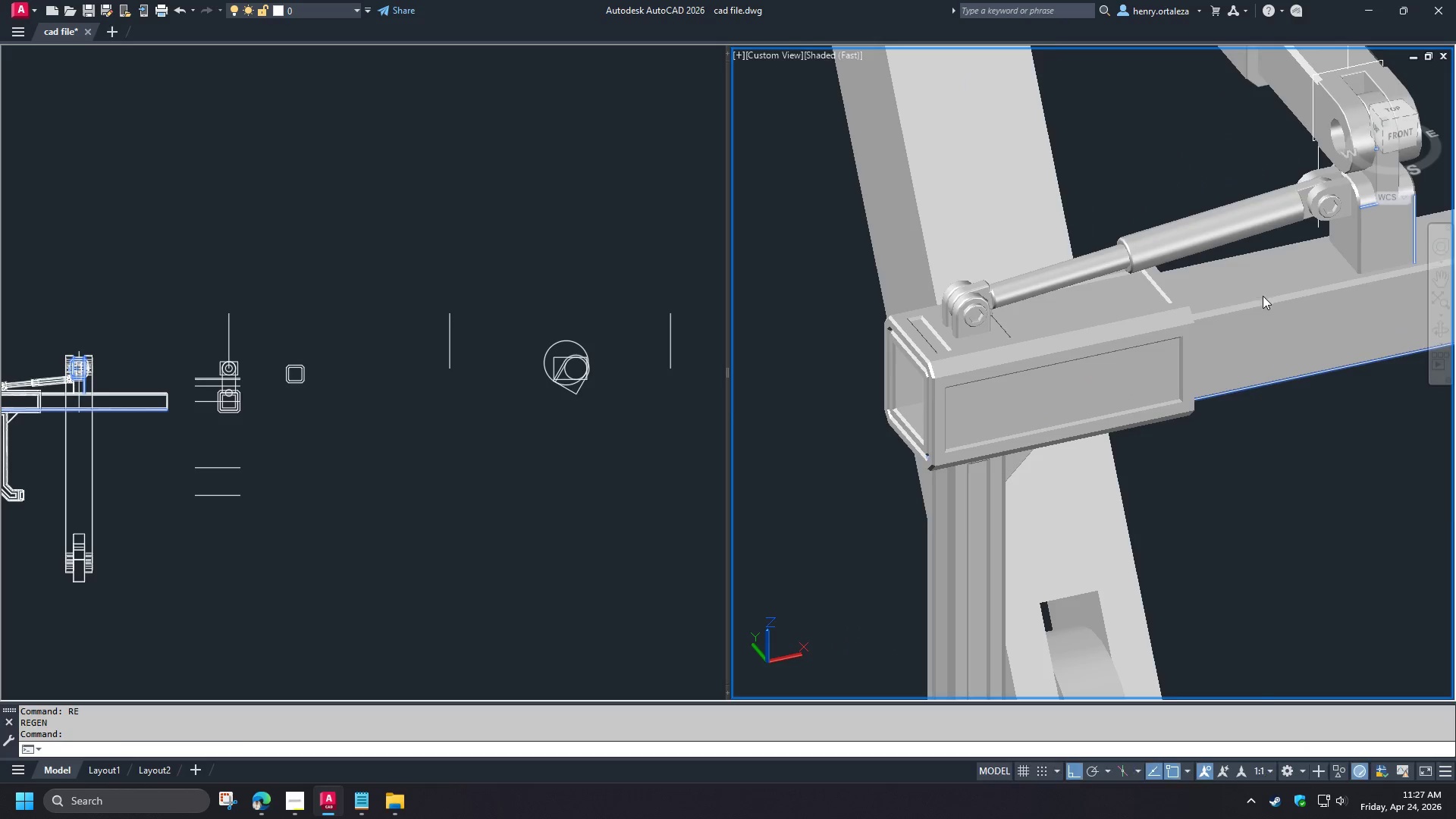 
scroll: coordinate [1181, 228], scroll_direction: up, amount: 2.0
 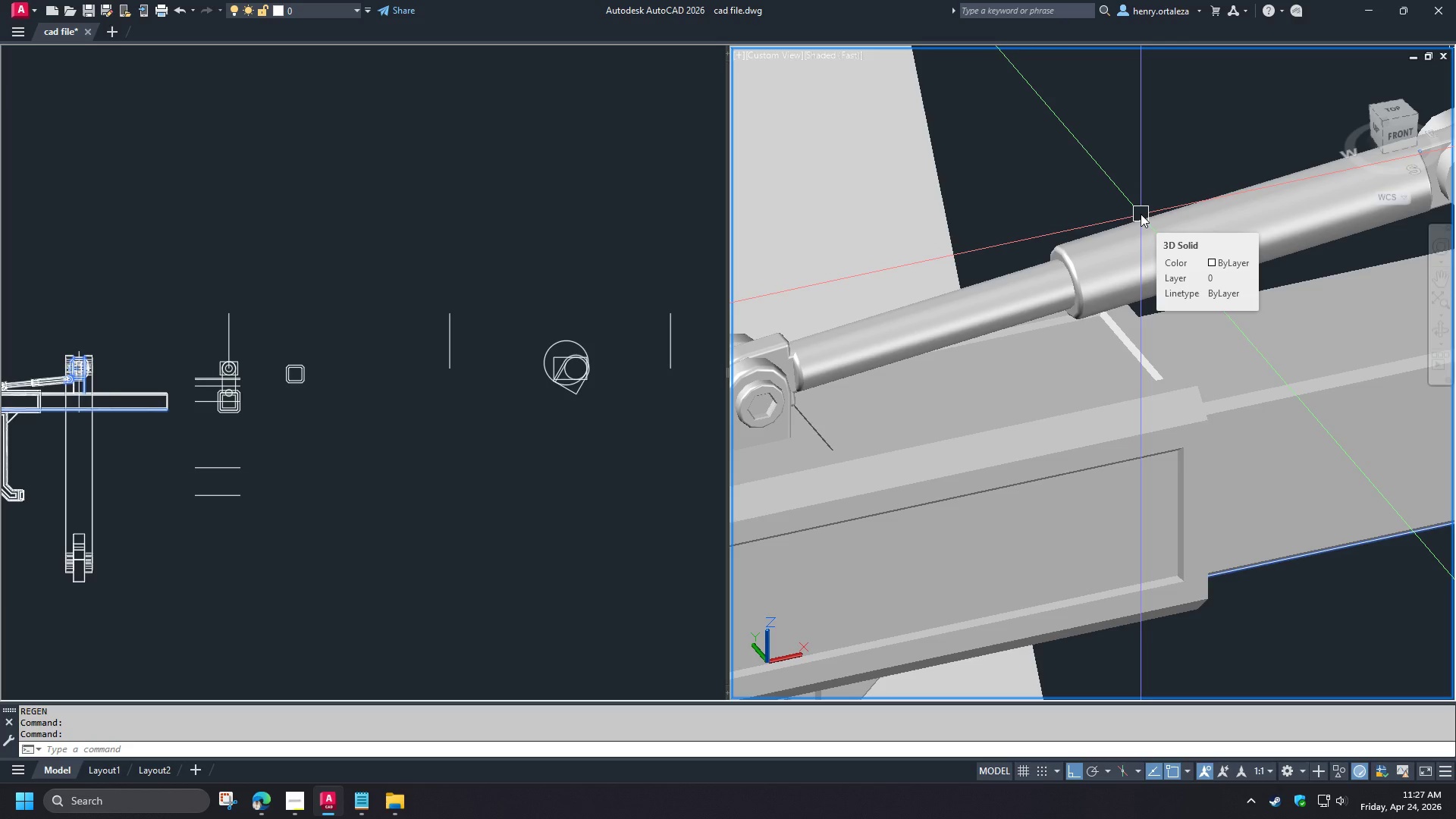 
scroll: coordinate [1140, 218], scroll_direction: down, amount: 2.0
 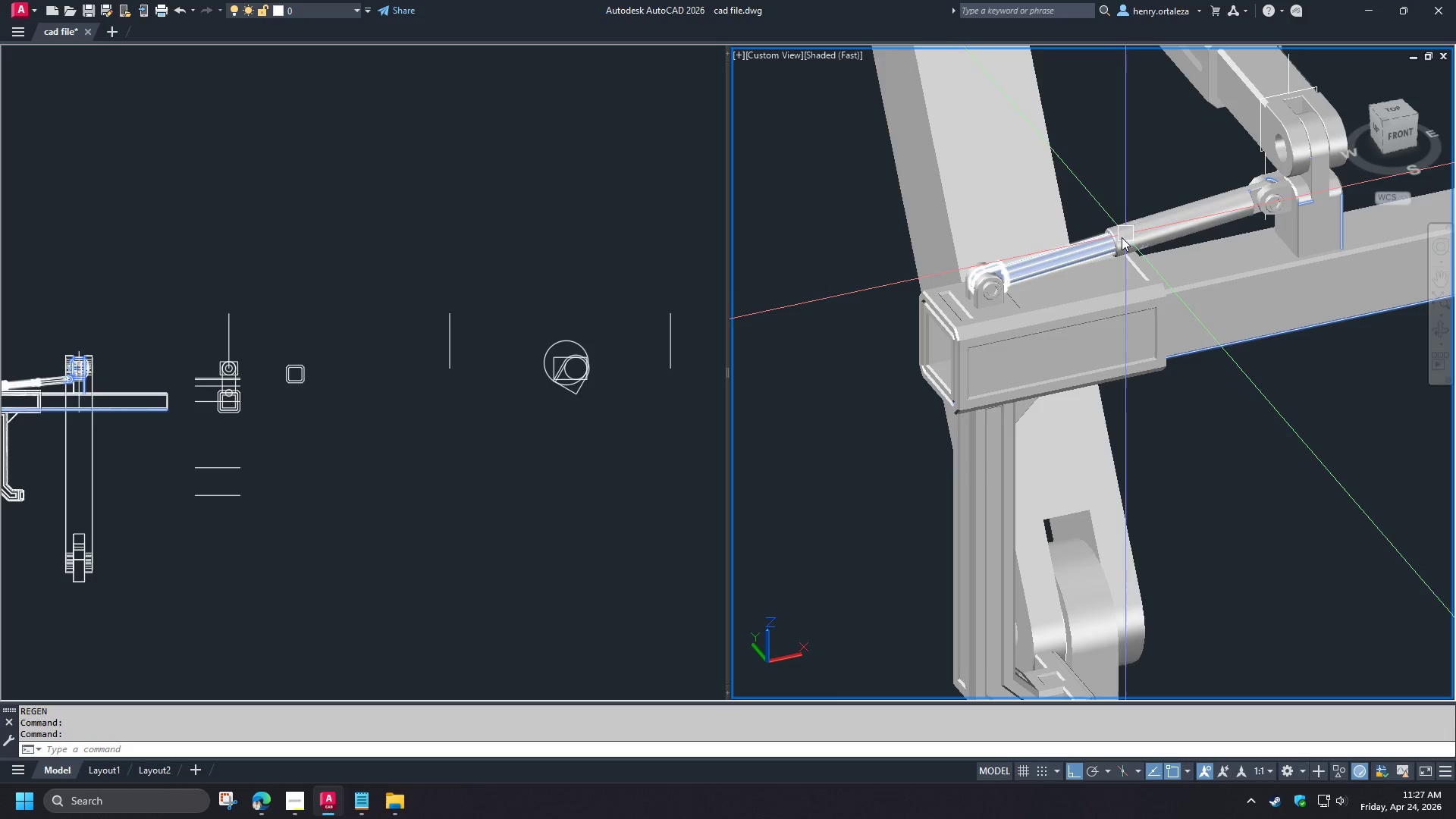 
scroll: coordinate [956, 272], scroll_direction: up, amount: 8.0
 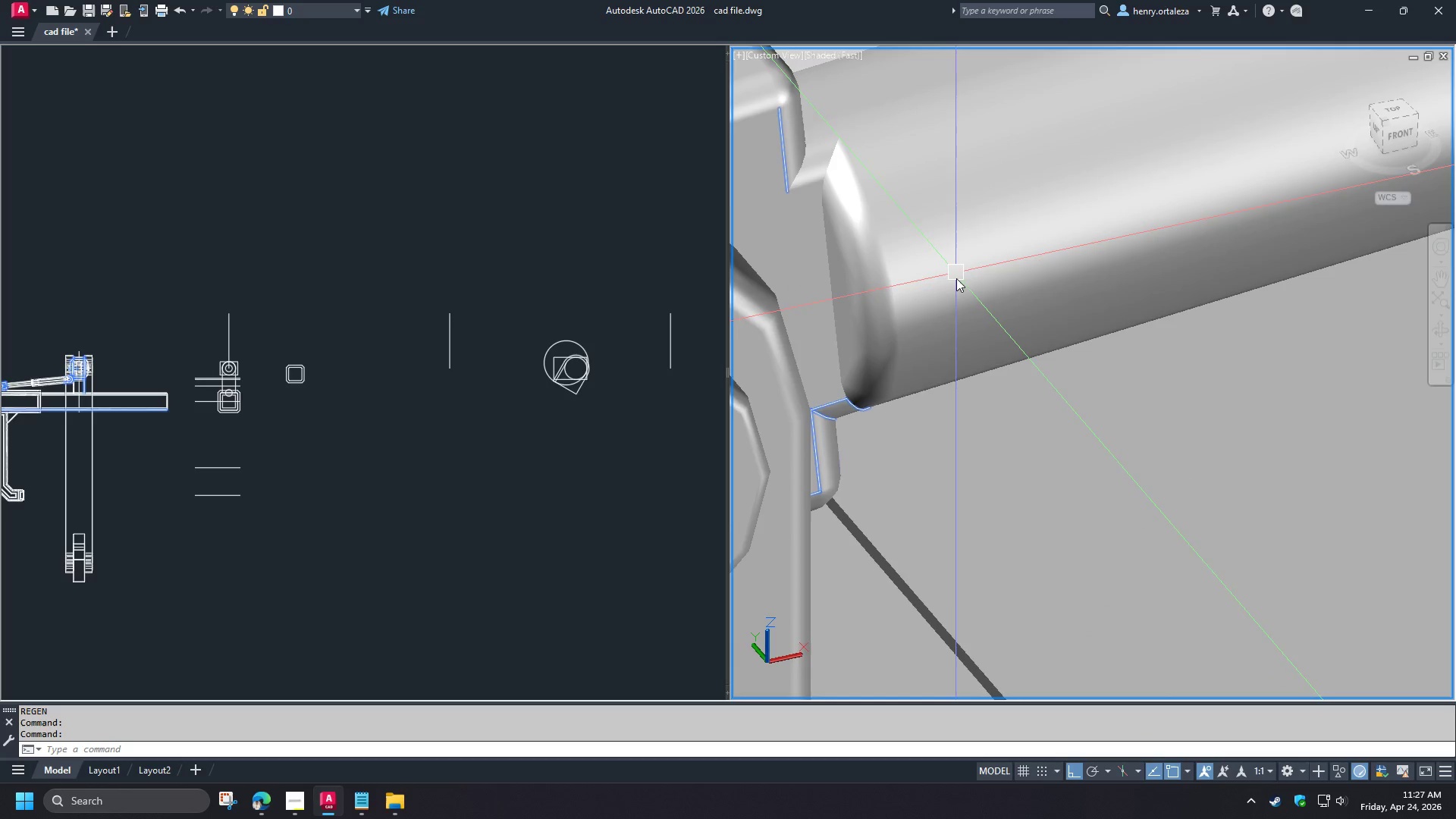 
scroll: coordinate [961, 293], scroll_direction: down, amount: 4.0
 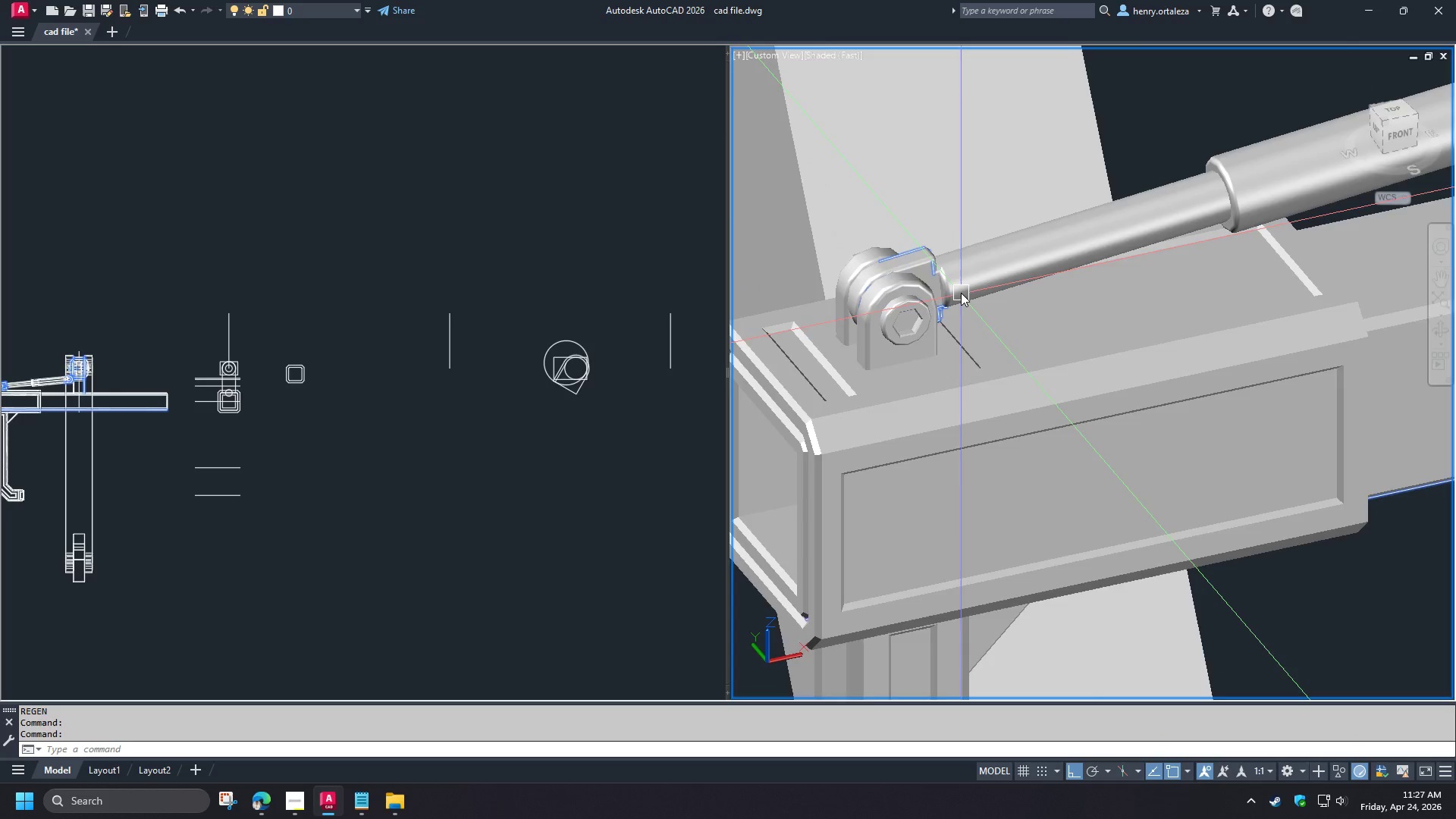 
hold_key(key=ShiftLeft, duration=1.39)
 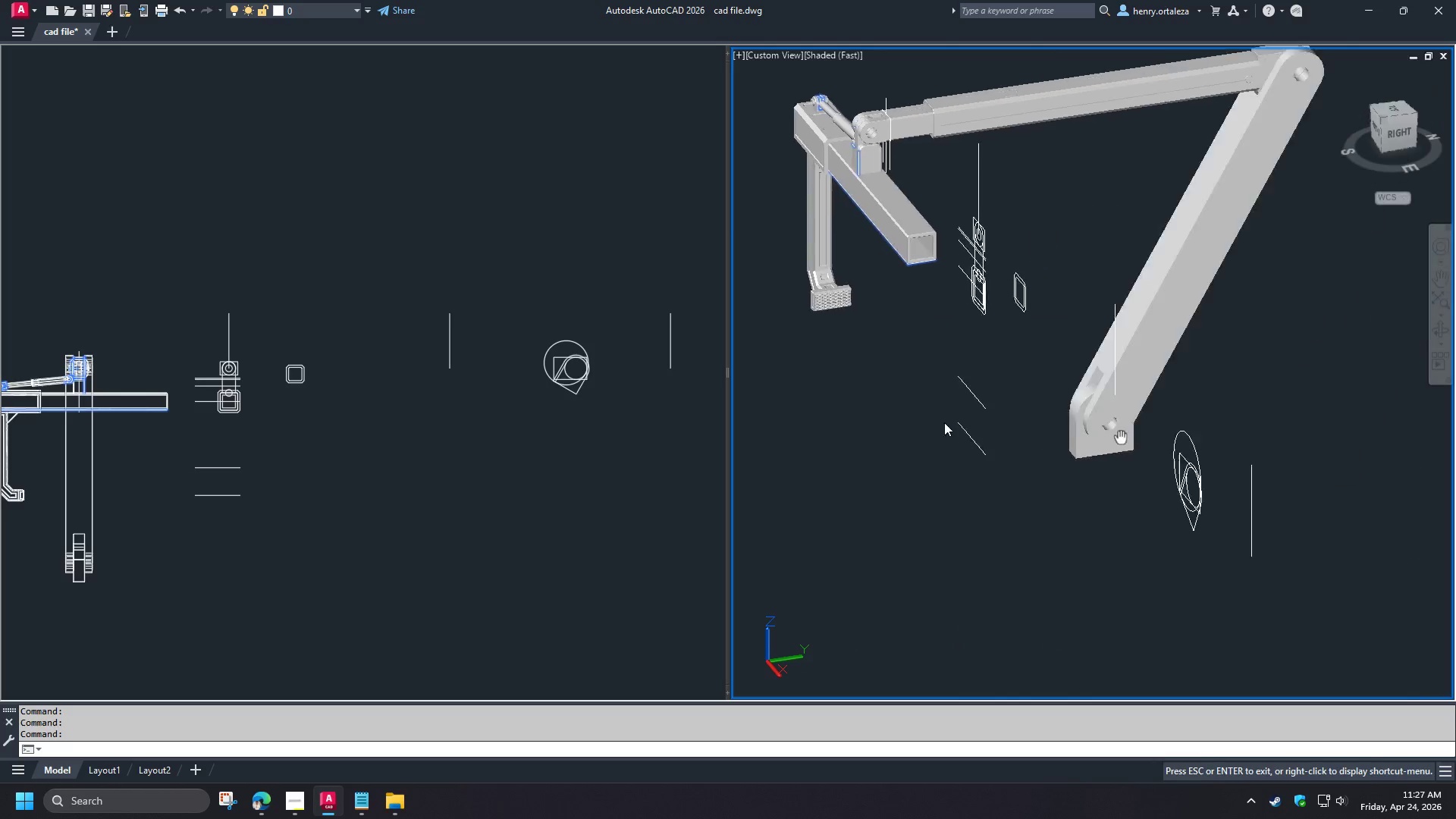 
scroll: coordinate [963, 294], scroll_direction: down, amount: 4.0
 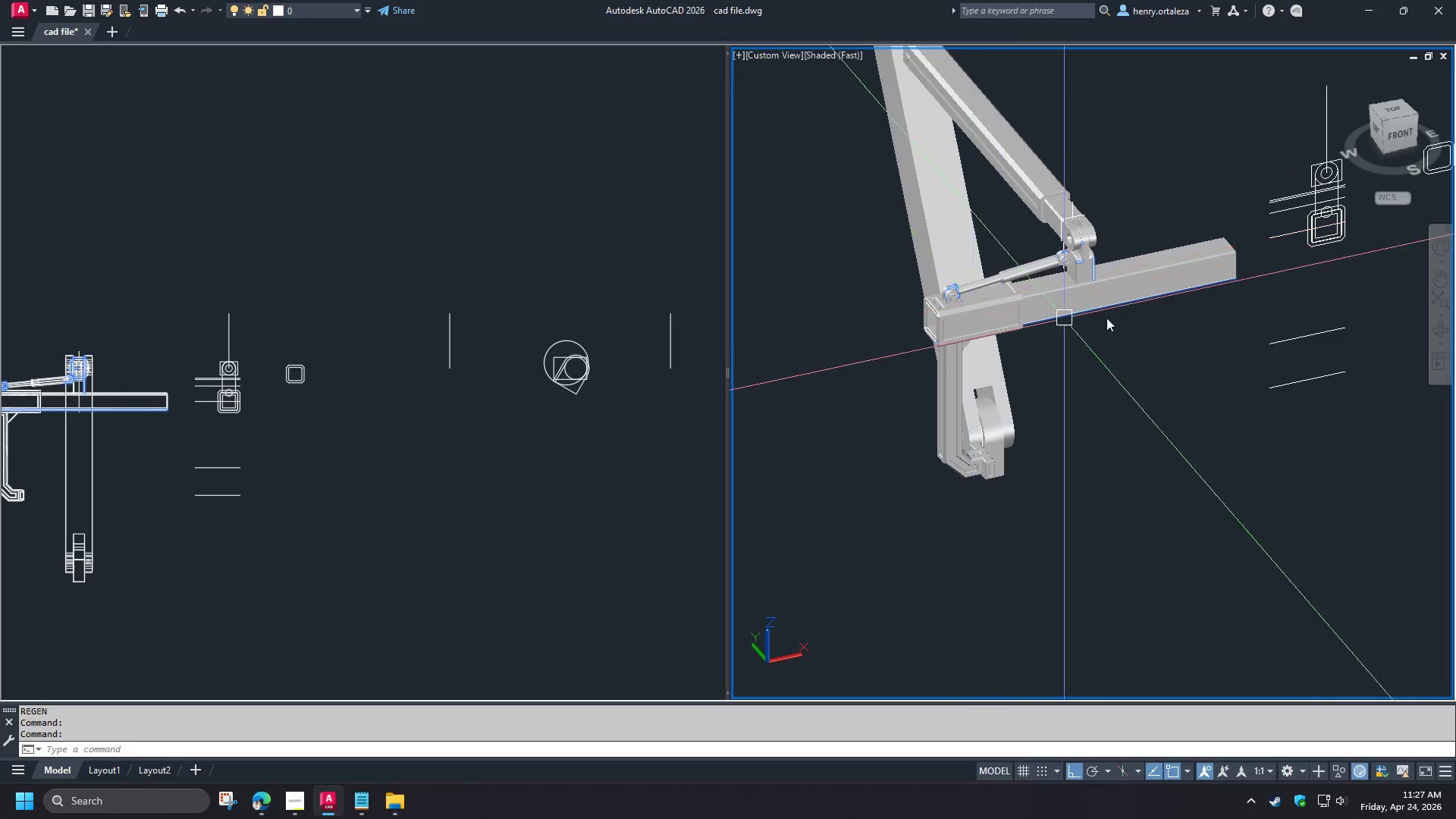 
type(re )
 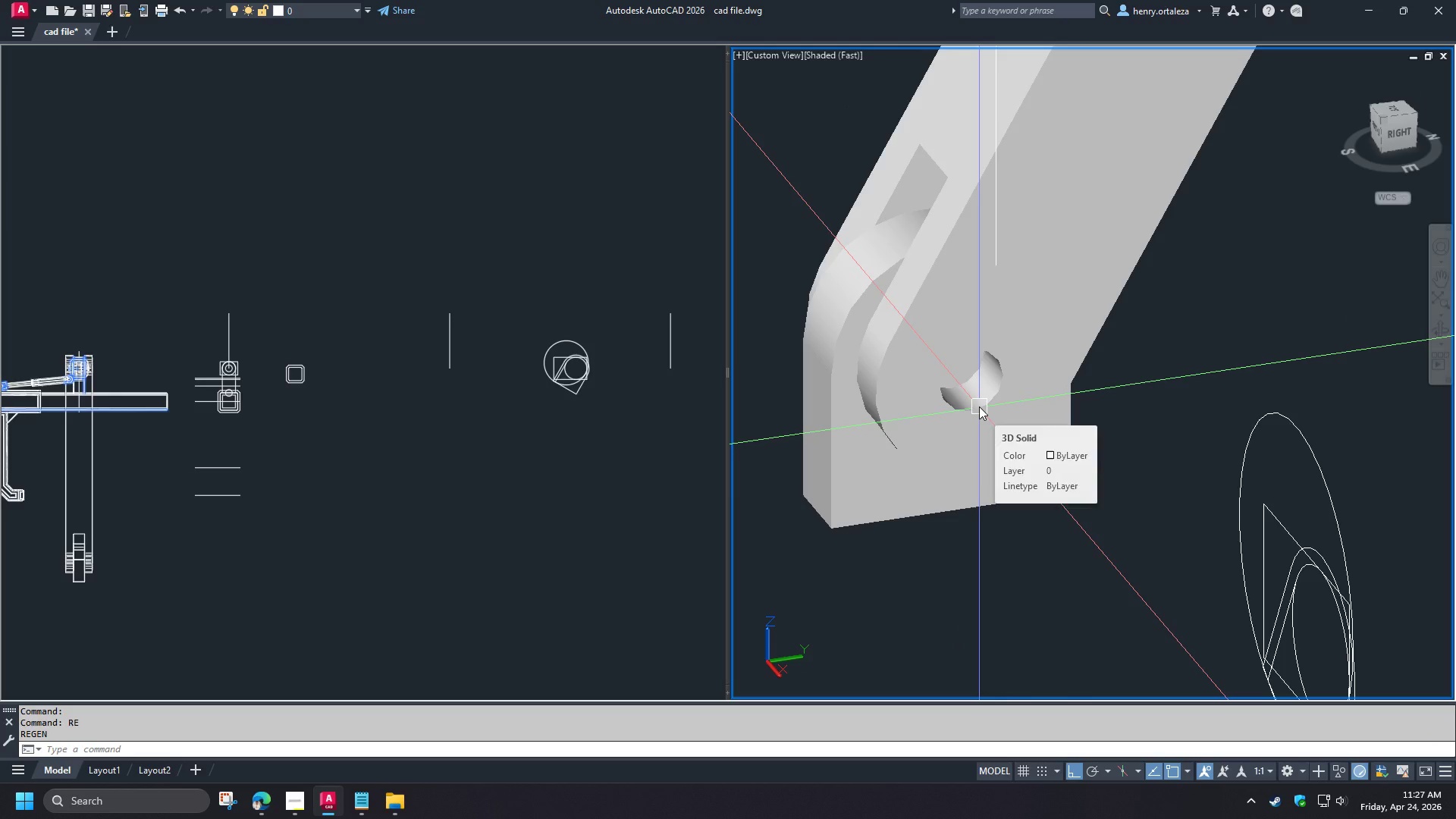 
scroll: coordinate [959, 424], scroll_direction: up, amount: 4.0
 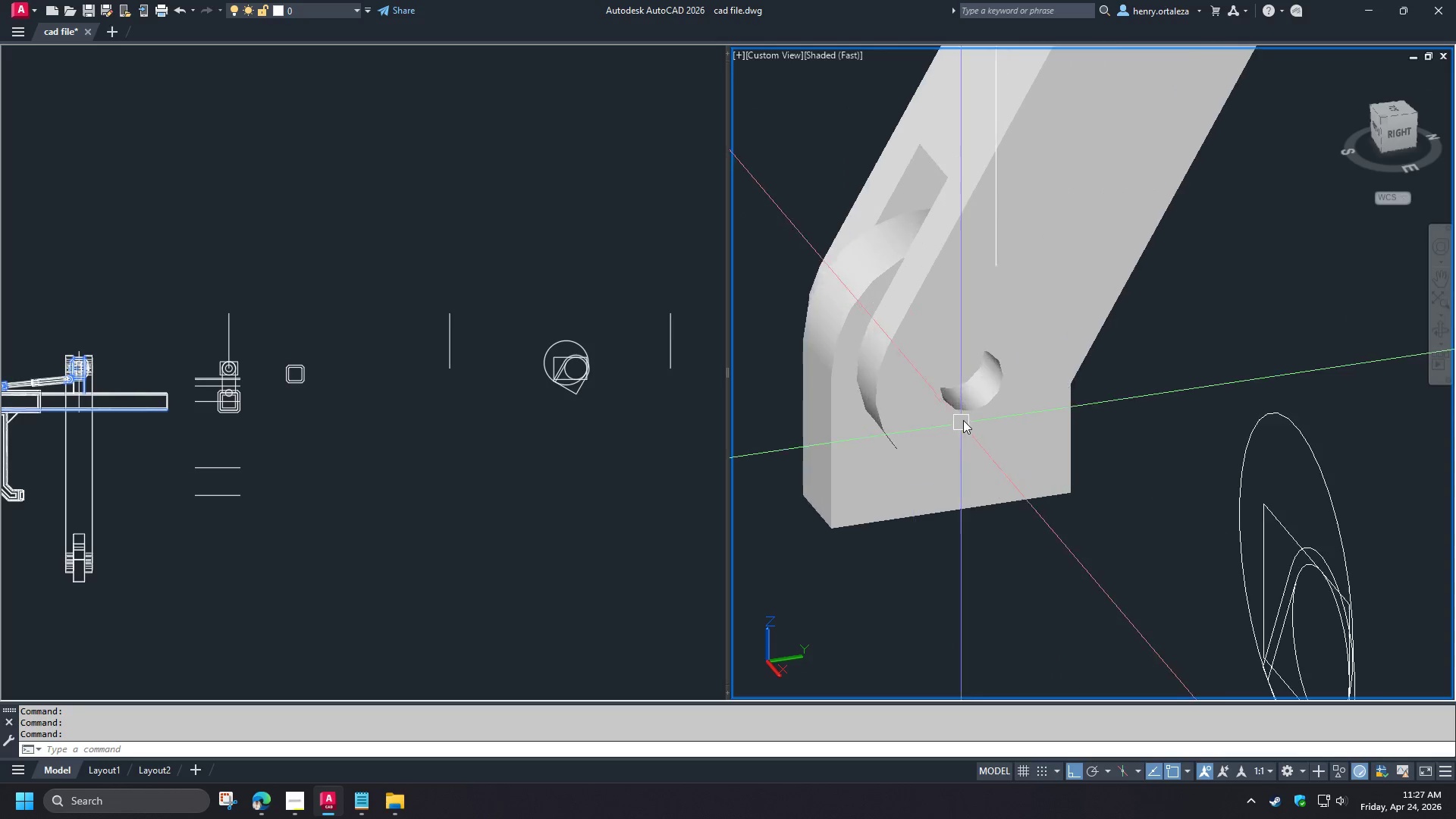 
scroll: coordinate [979, 406], scroll_direction: down, amount: 3.0
 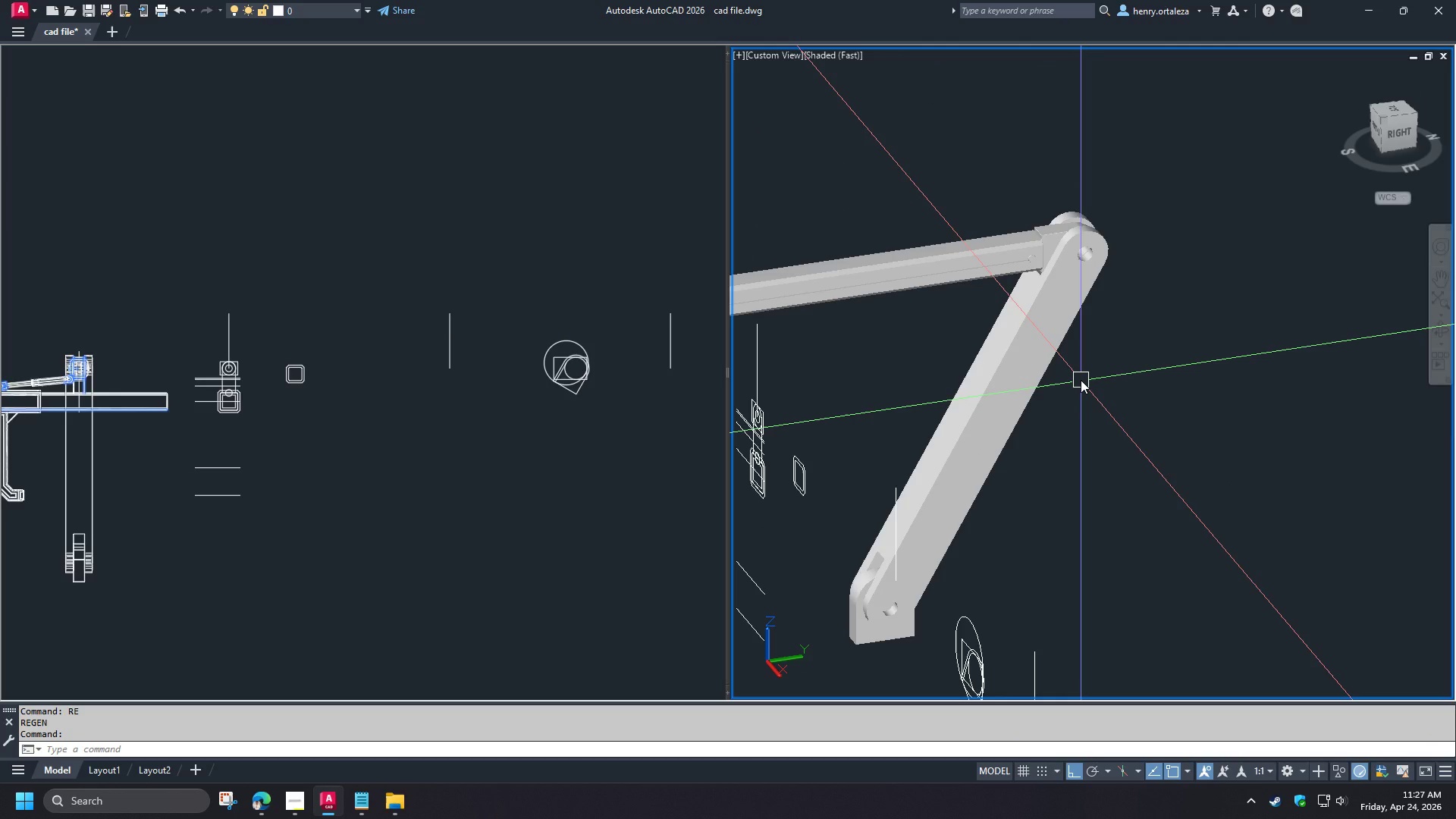 
wait(8.45)
 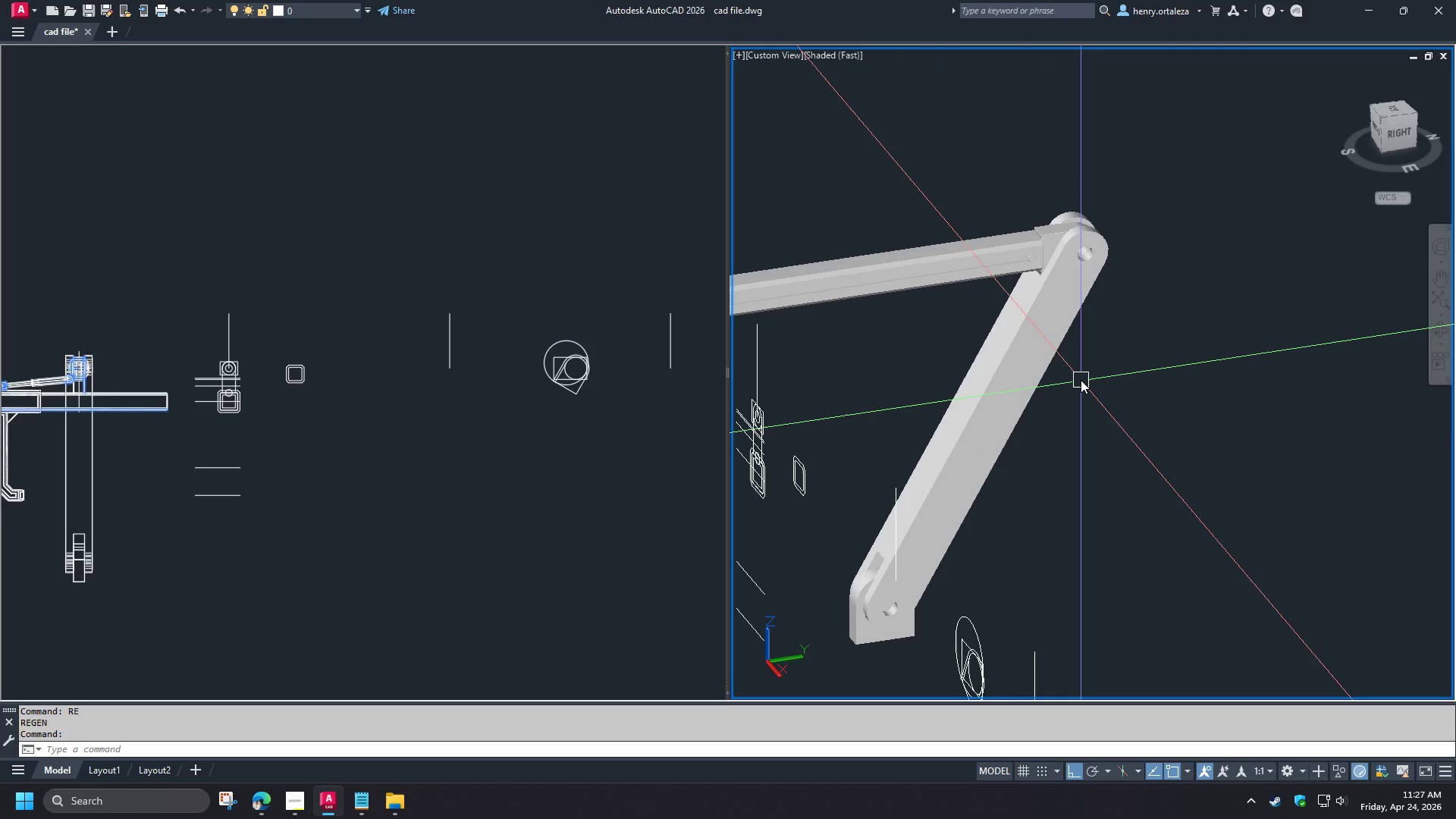 
hold_key(key=ShiftLeft, duration=0.86)
 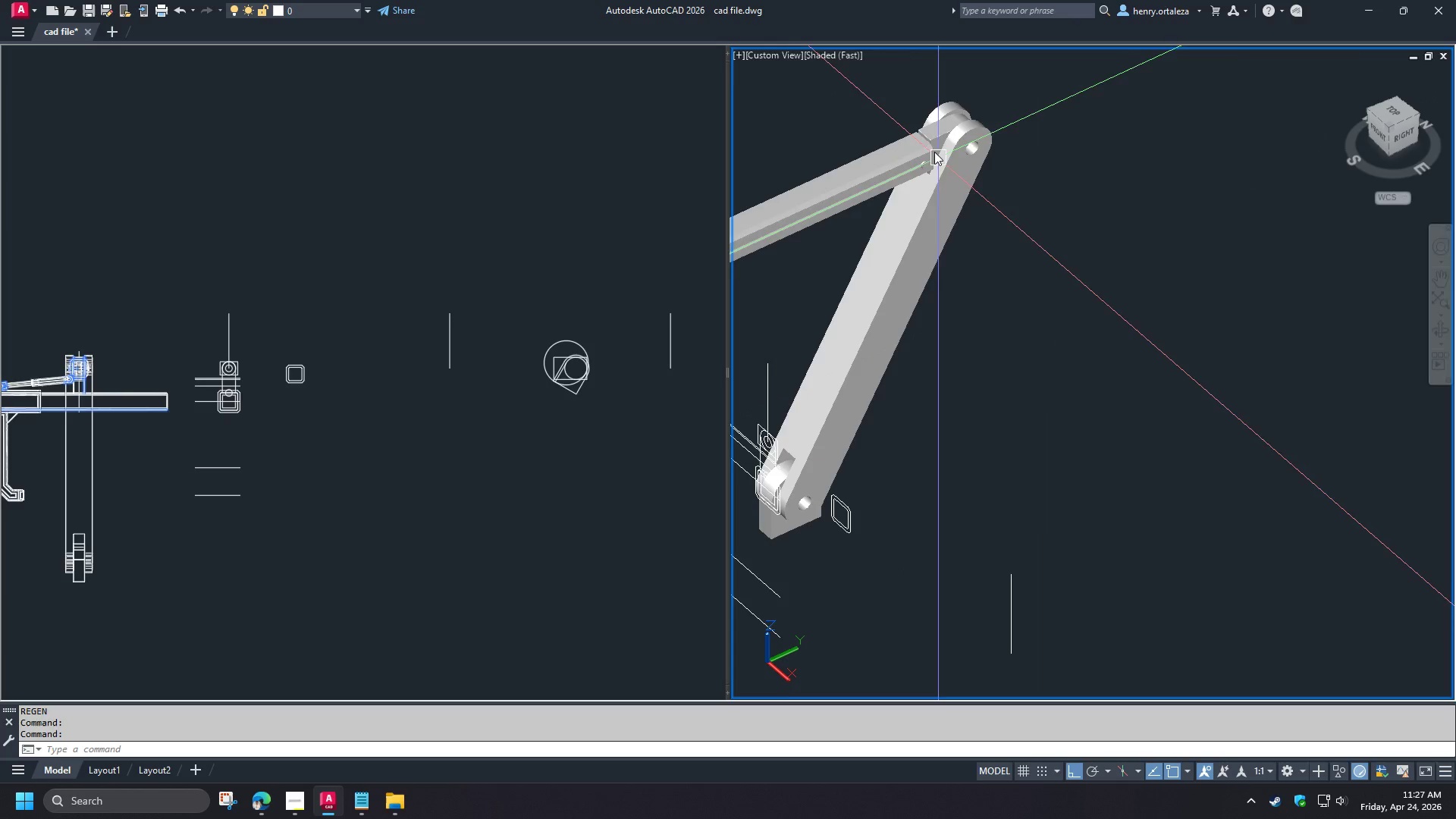 
scroll: coordinate [932, 206], scroll_direction: up, amount: 9.0
 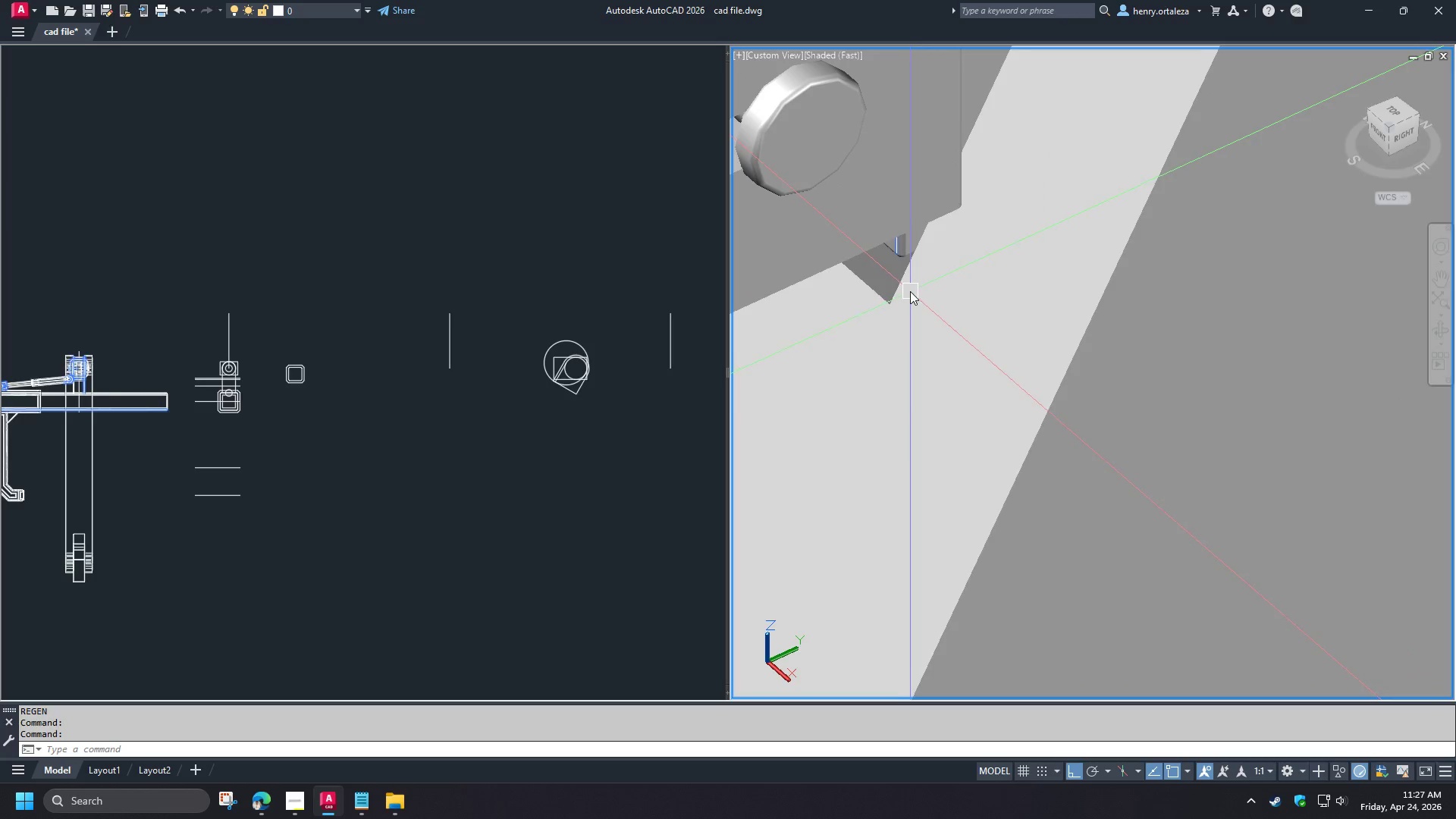 
type(di )
 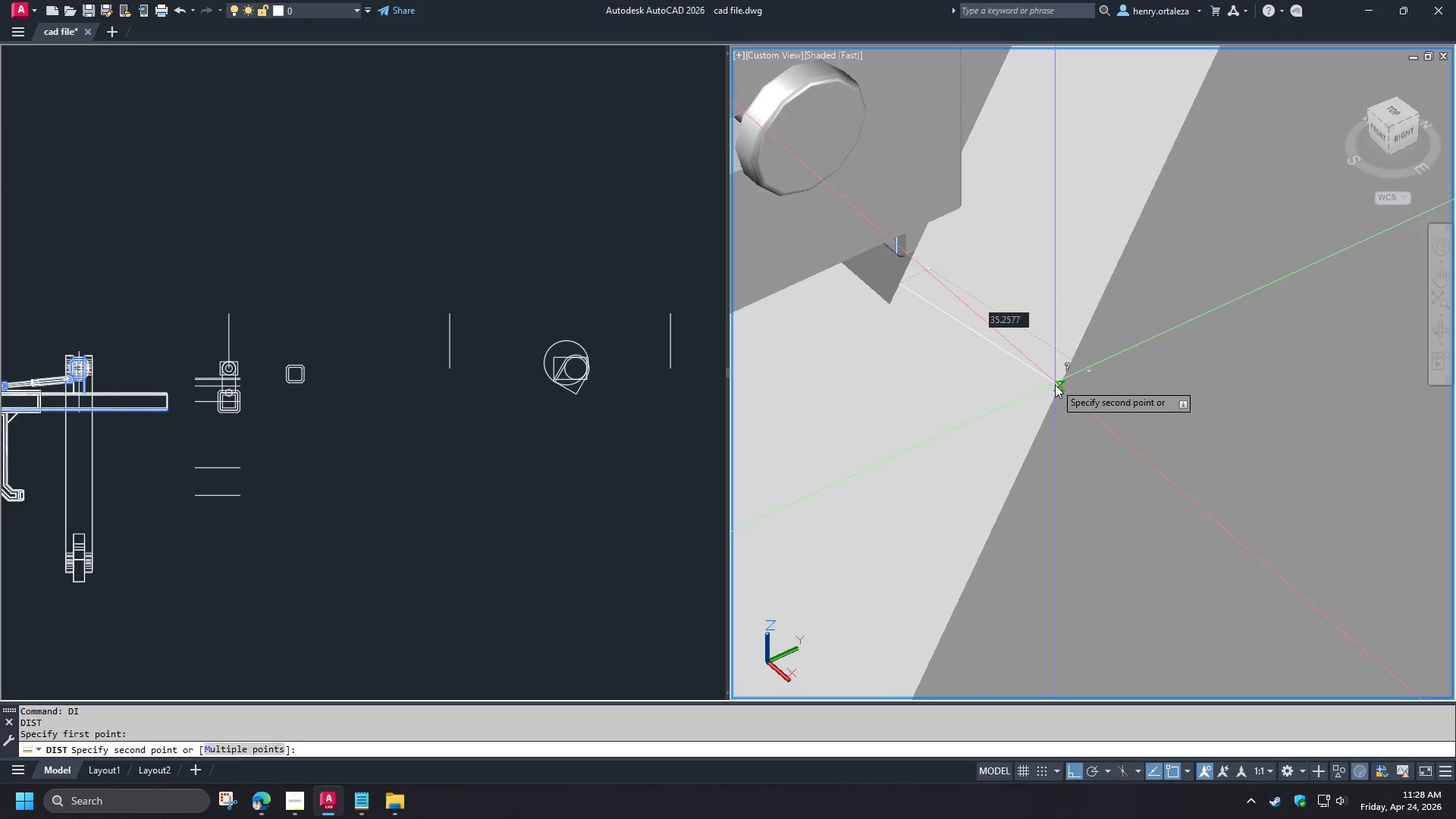 
key(Escape)
 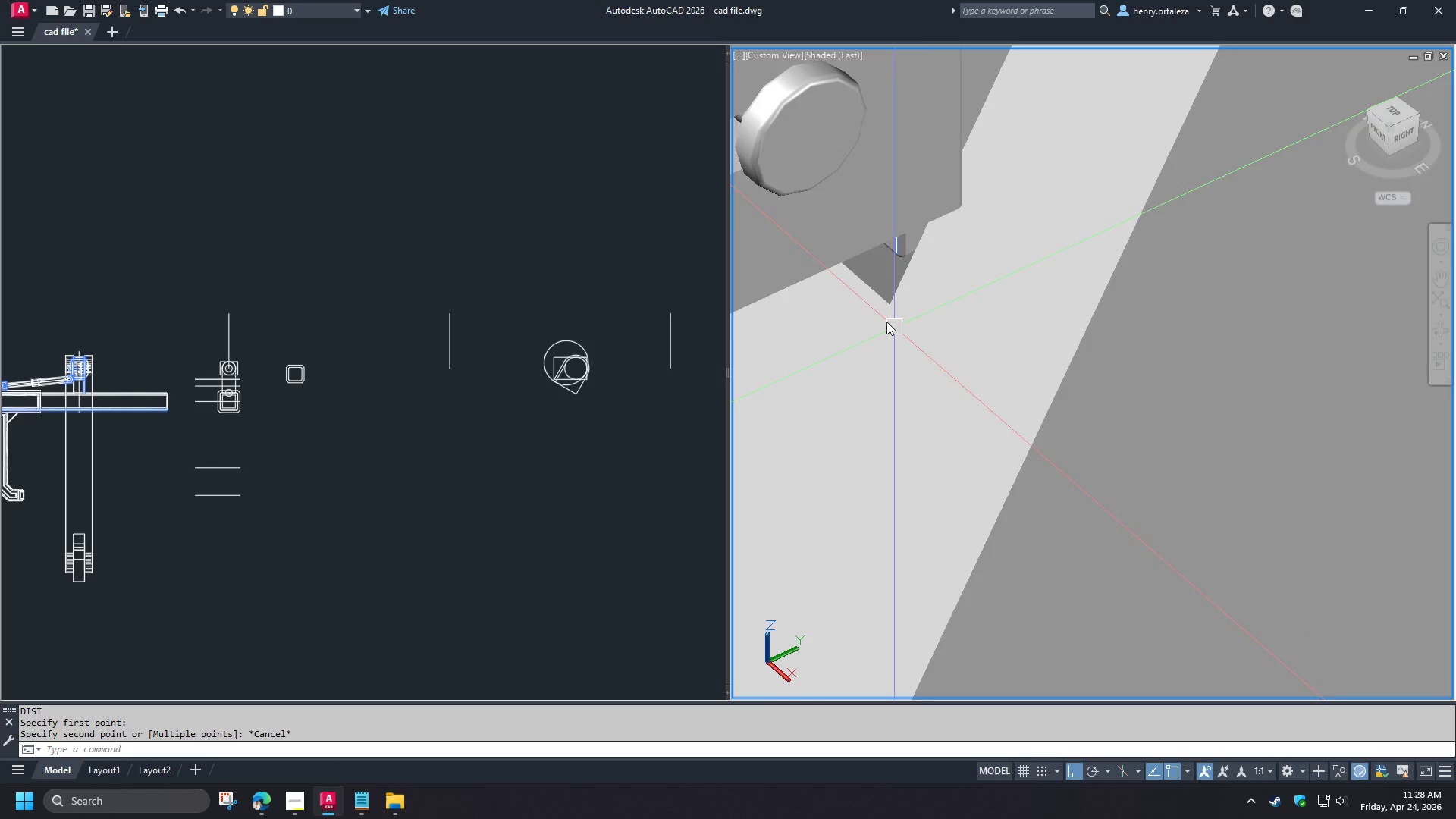 
scroll: coordinate [884, 315], scroll_direction: down, amount: 3.0
 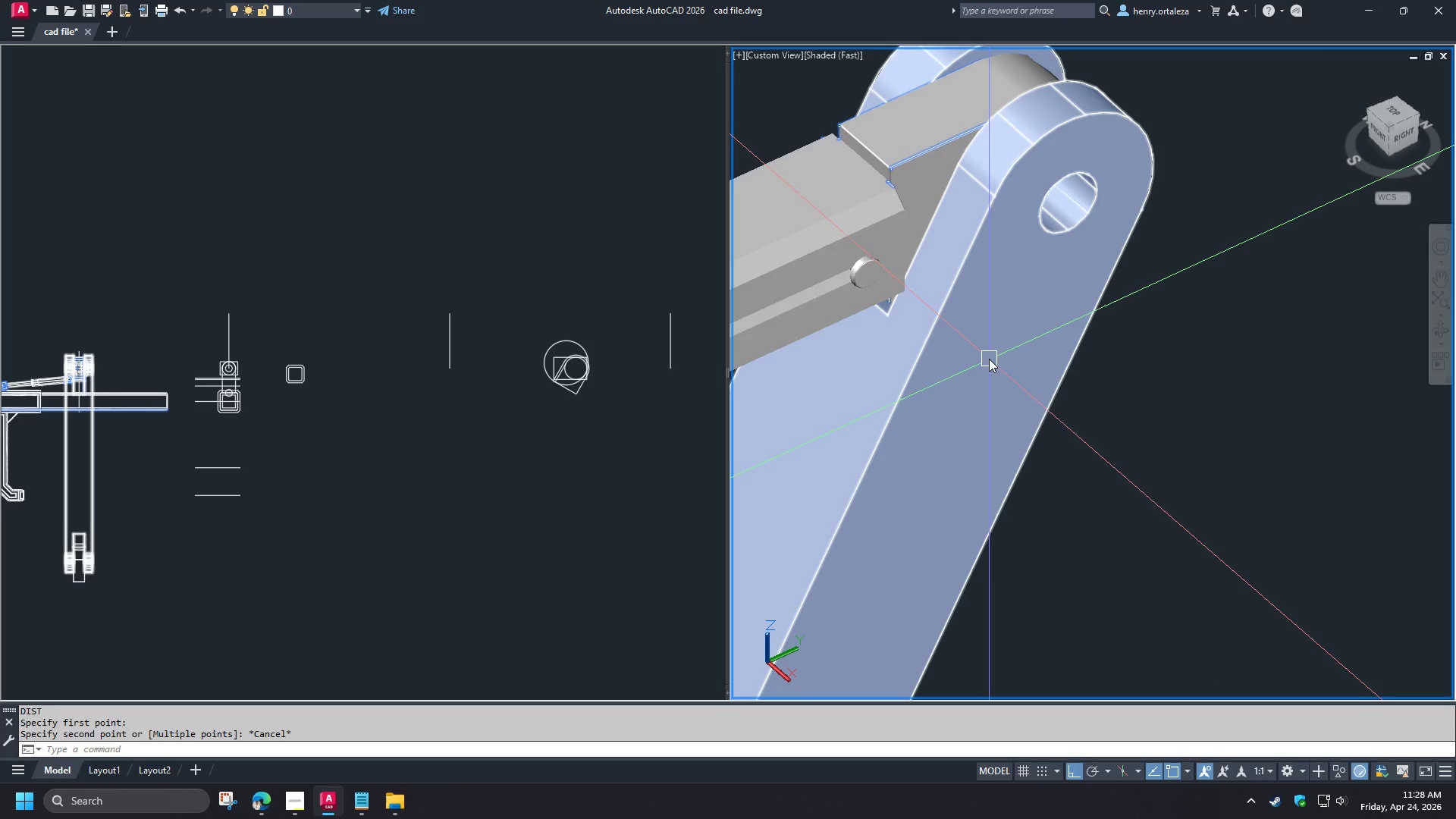 
wait(6.51)
 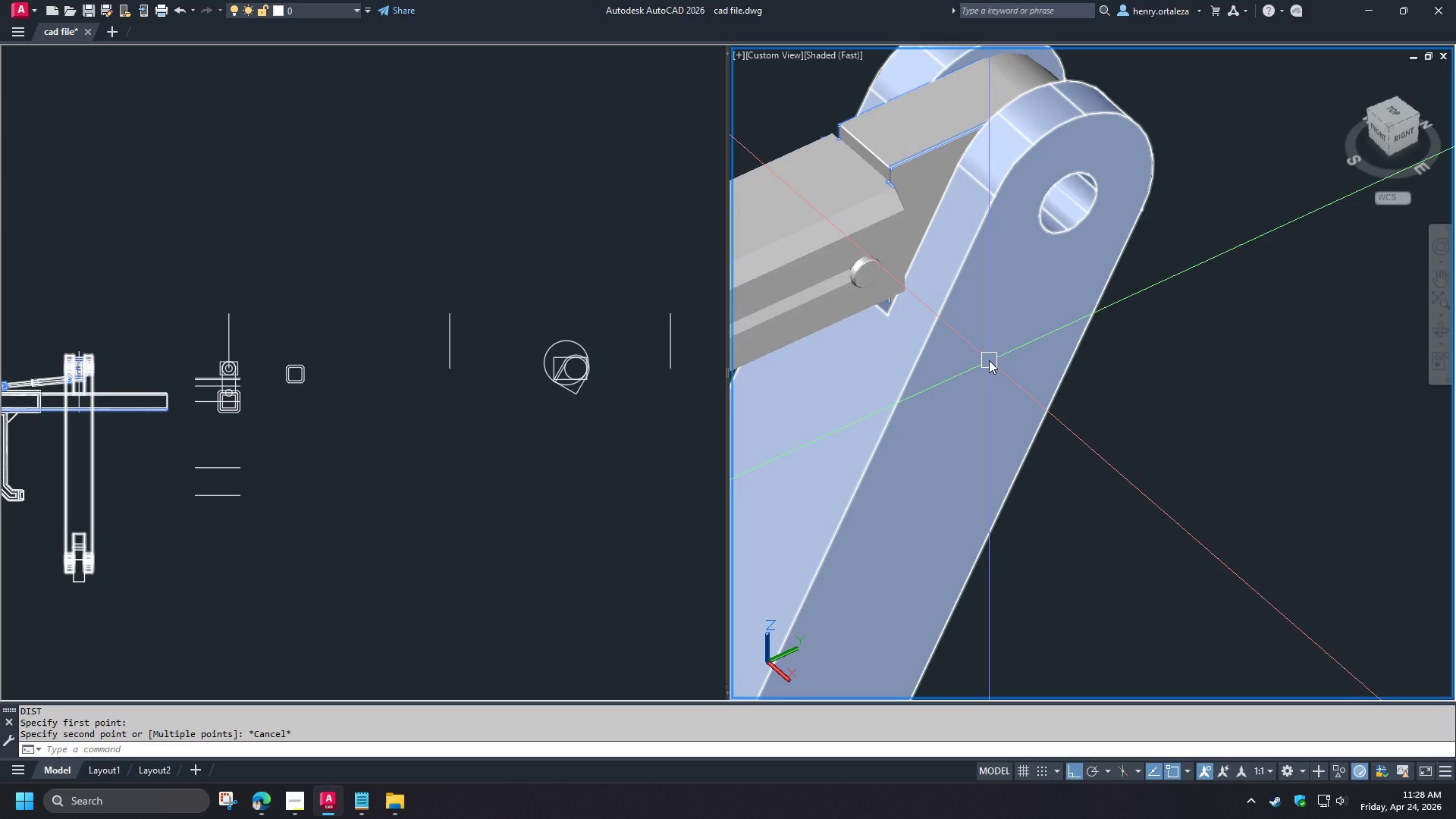 
type(-v l)
key(Backspace)
type(ri vs 2 )
 